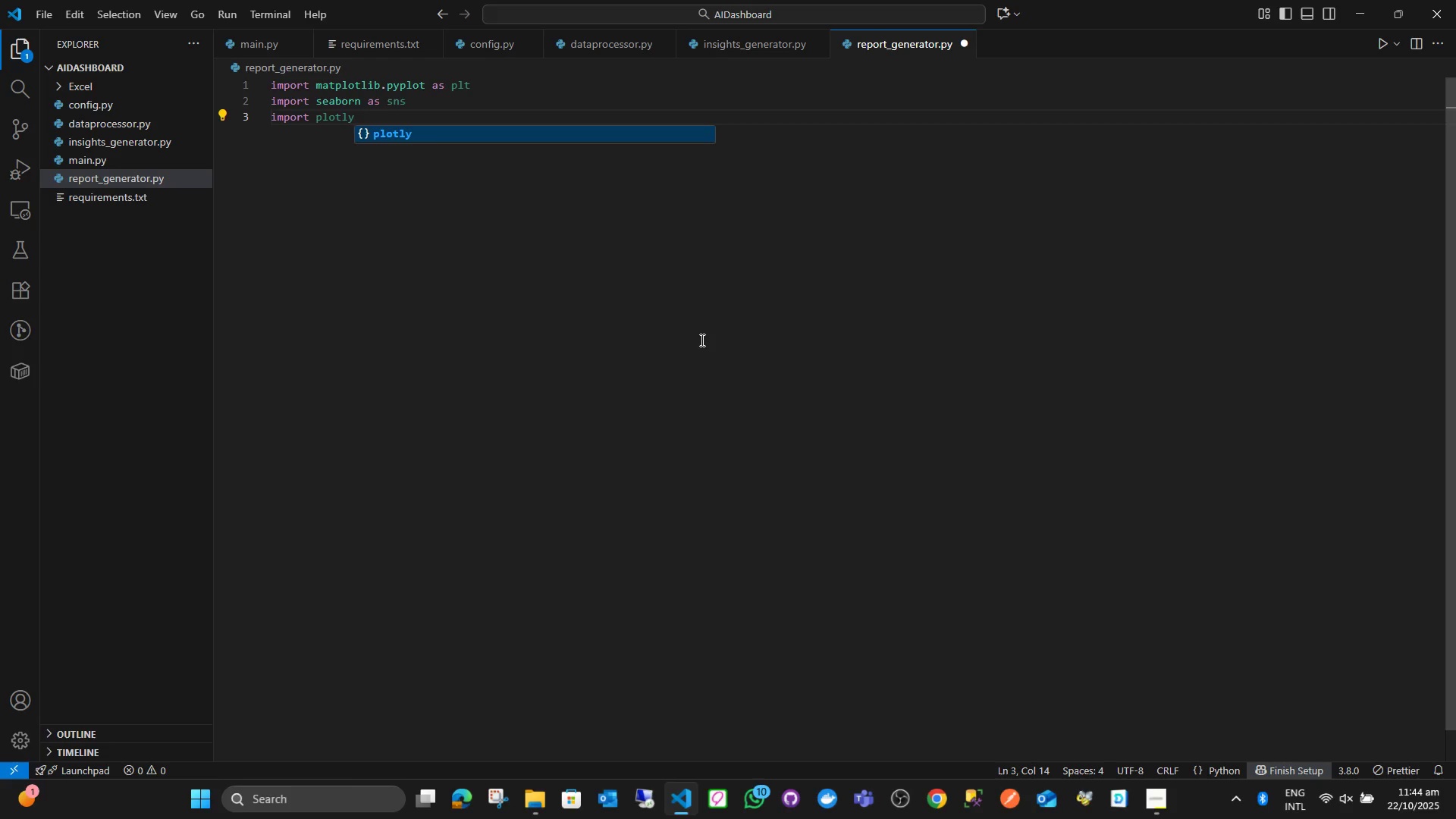 
key(Enter)
 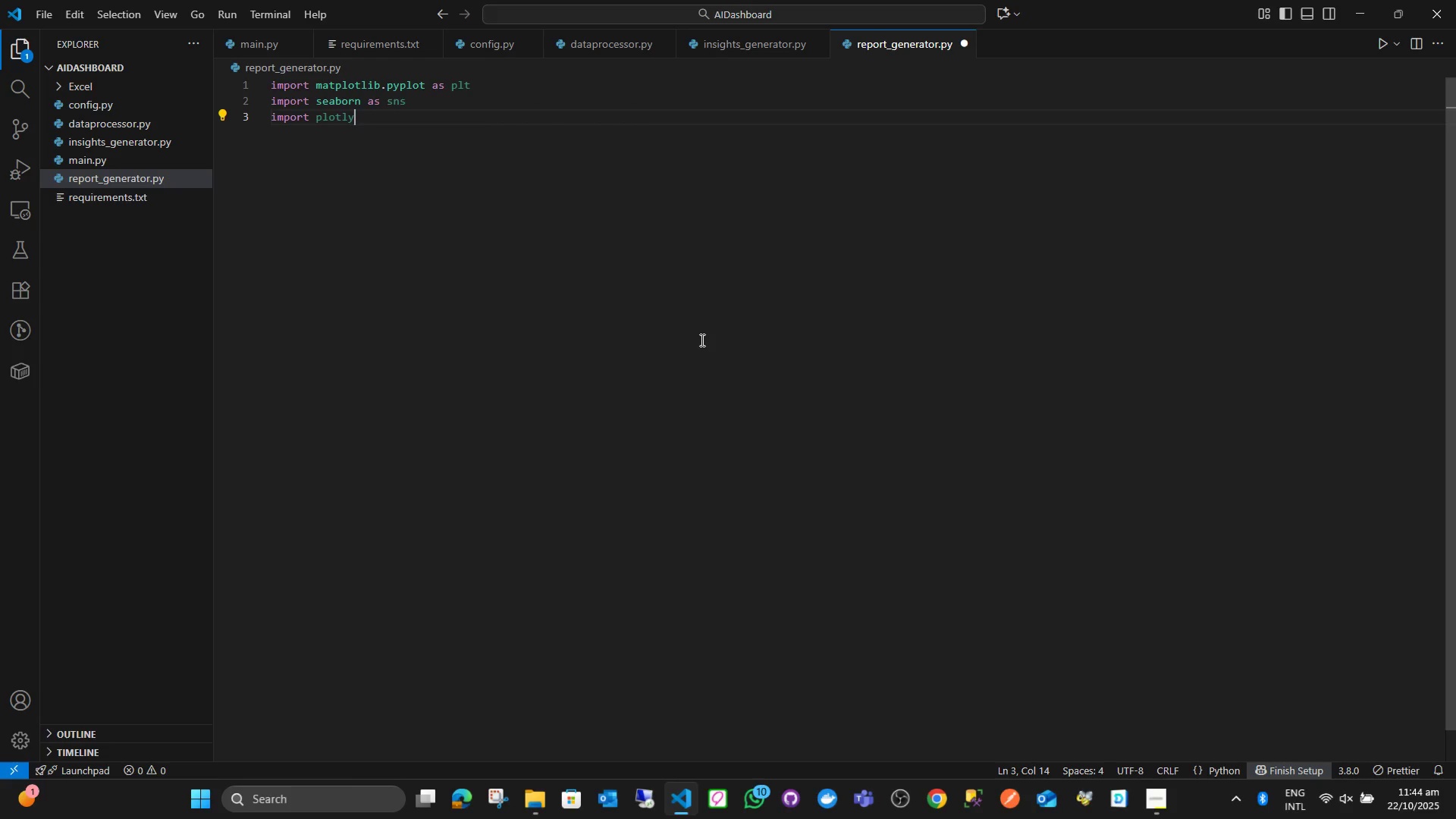 
type(.gra)
 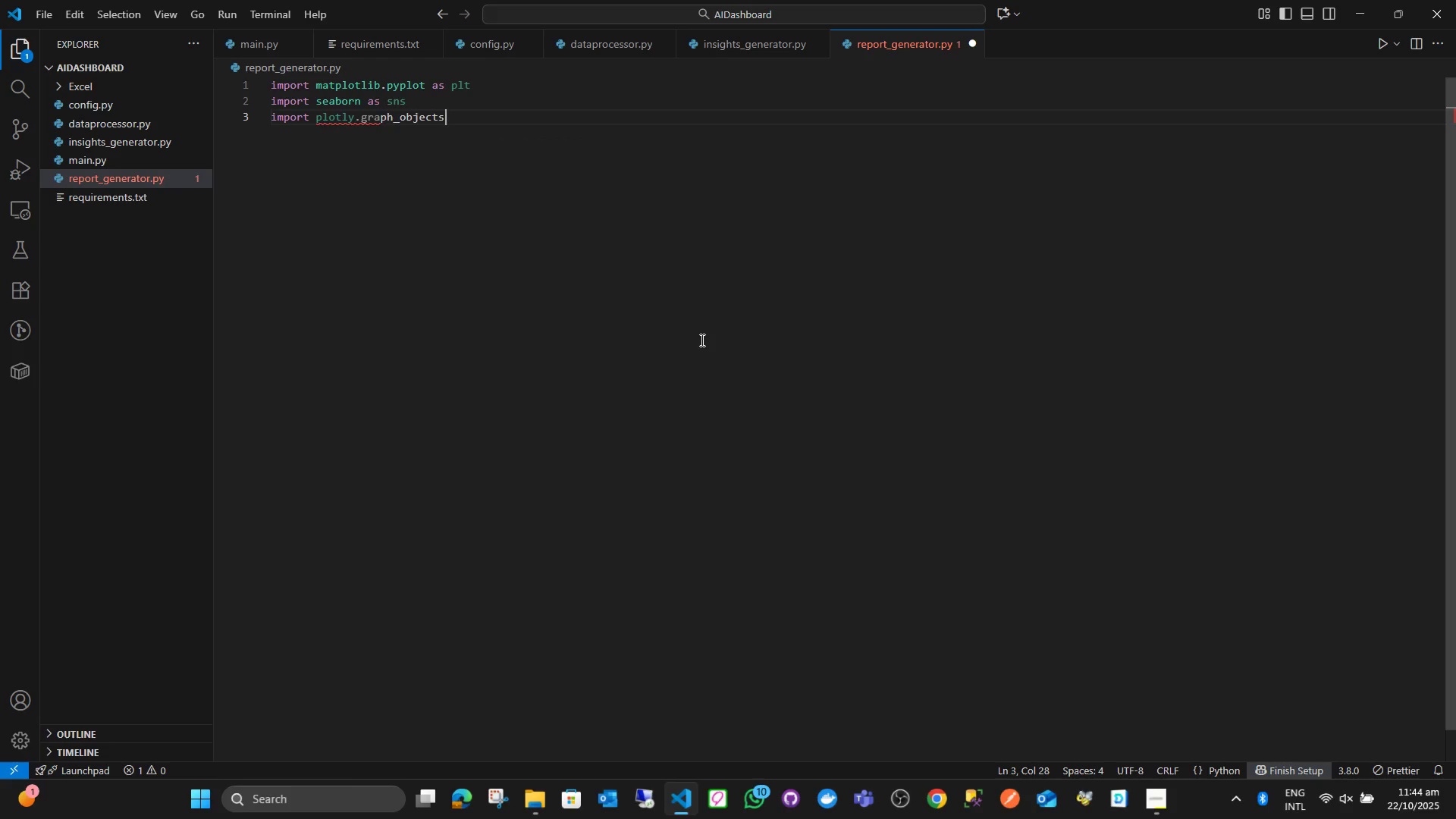 
key(Enter)
 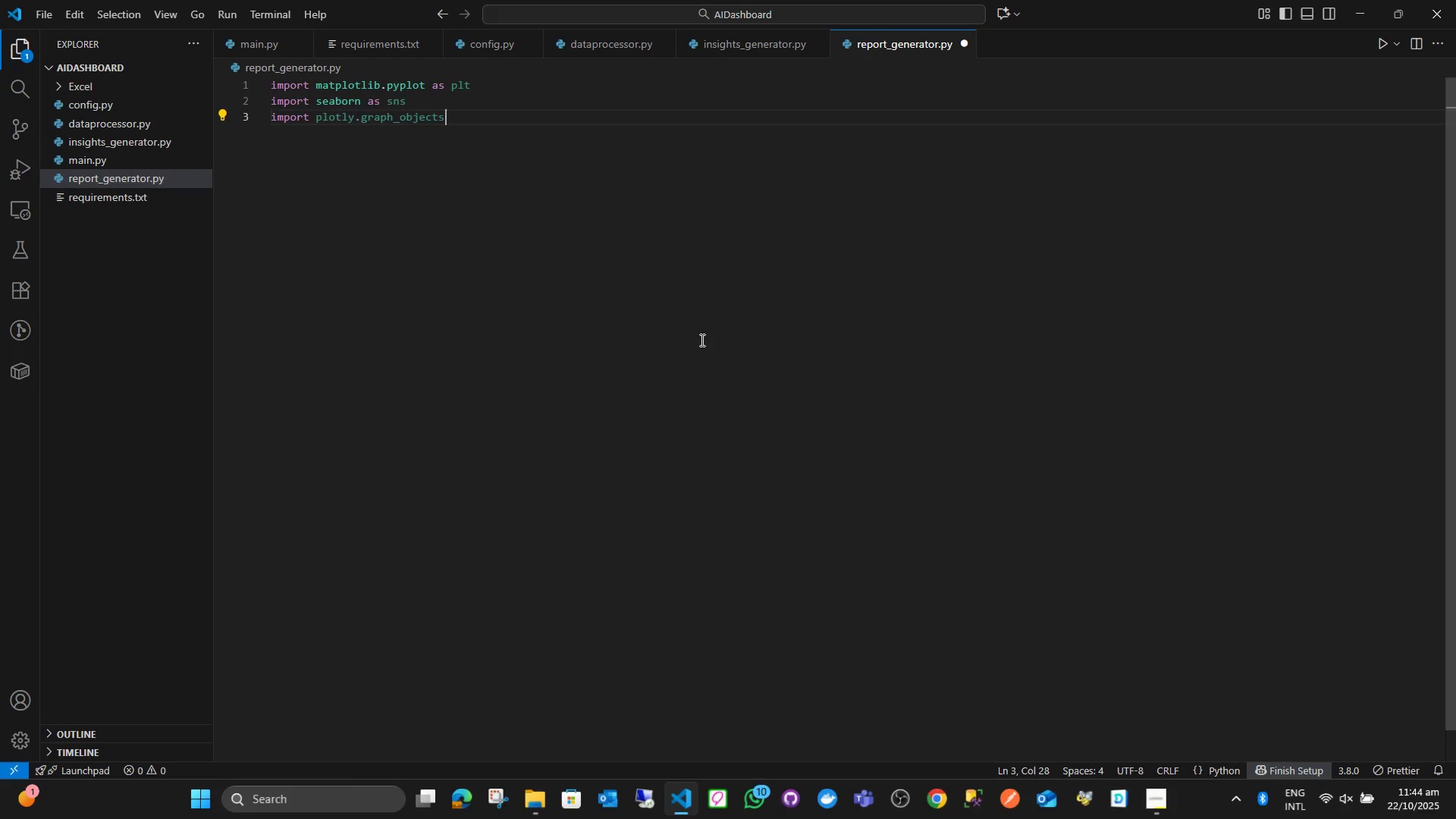 
type( as go)
 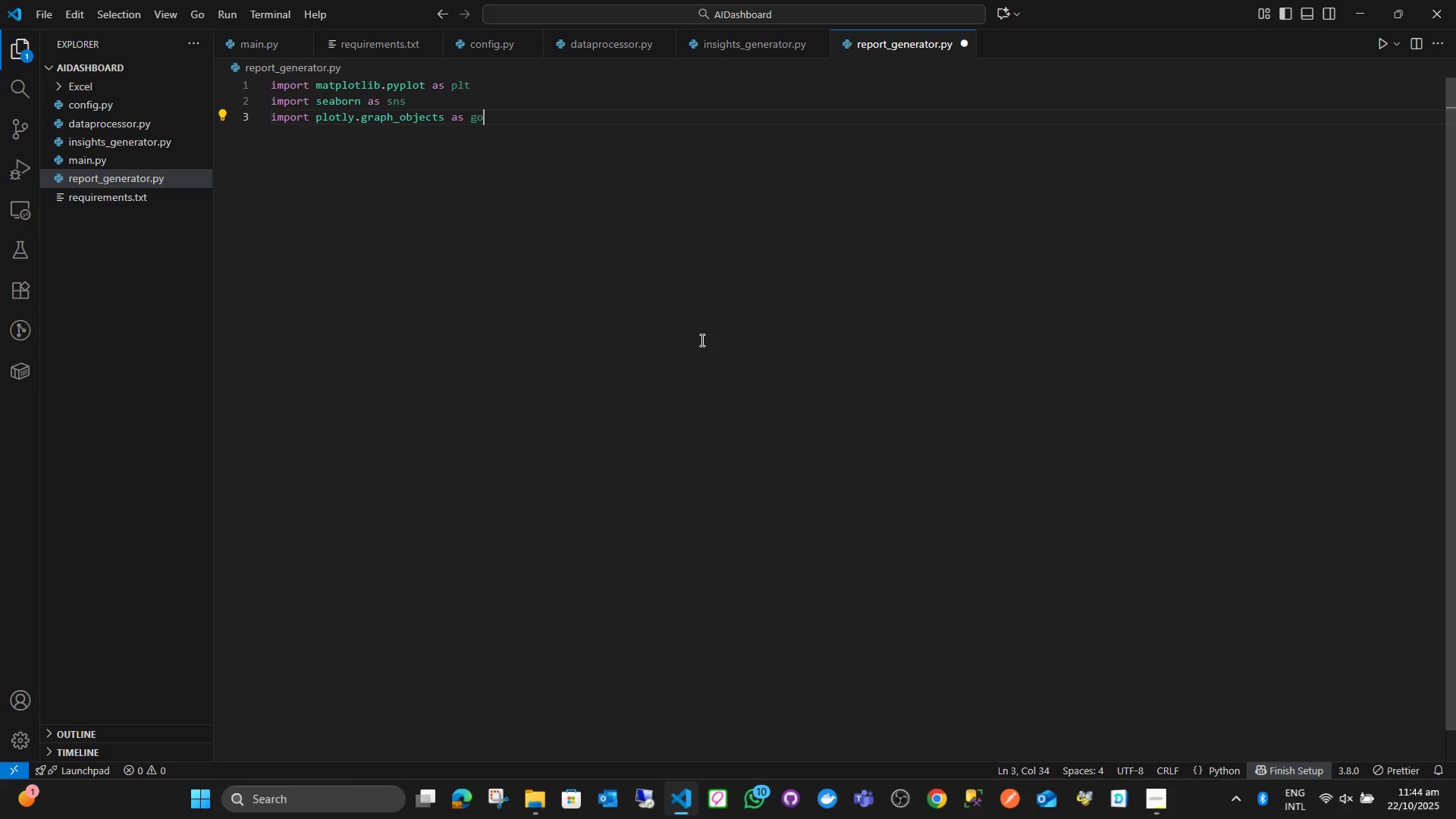 
key(Enter)
 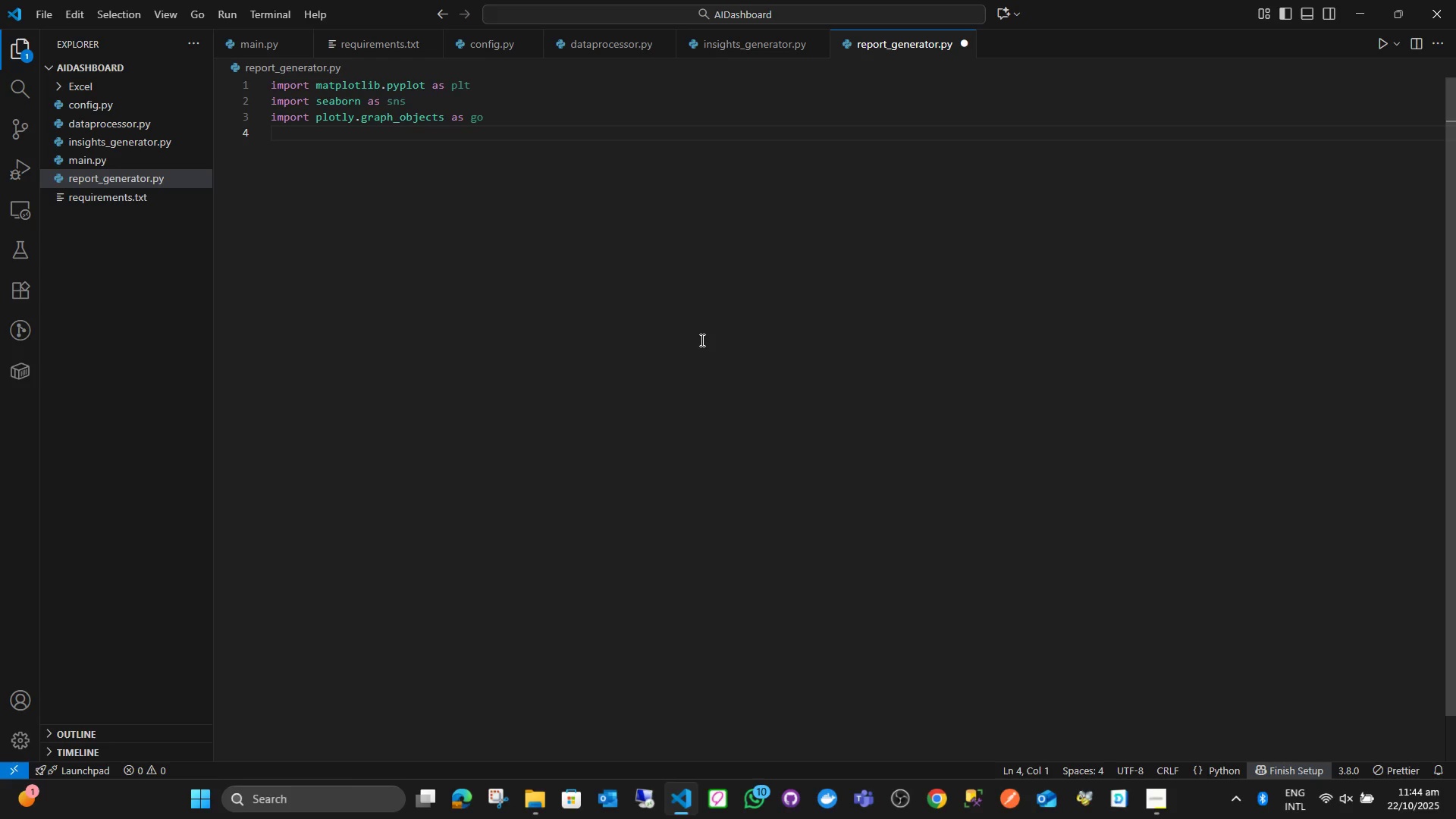 
type(import pl)
 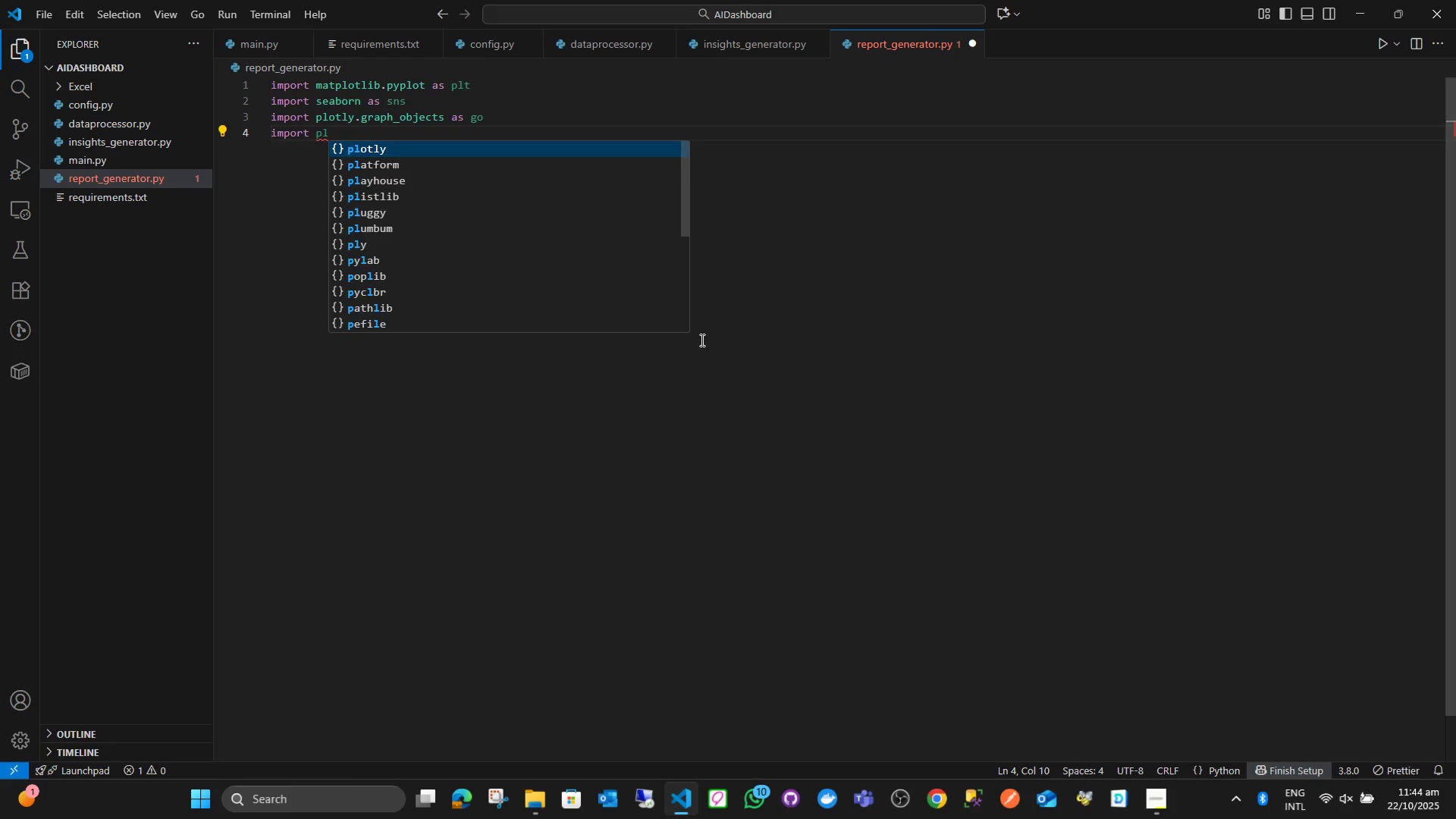 
key(Enter)
 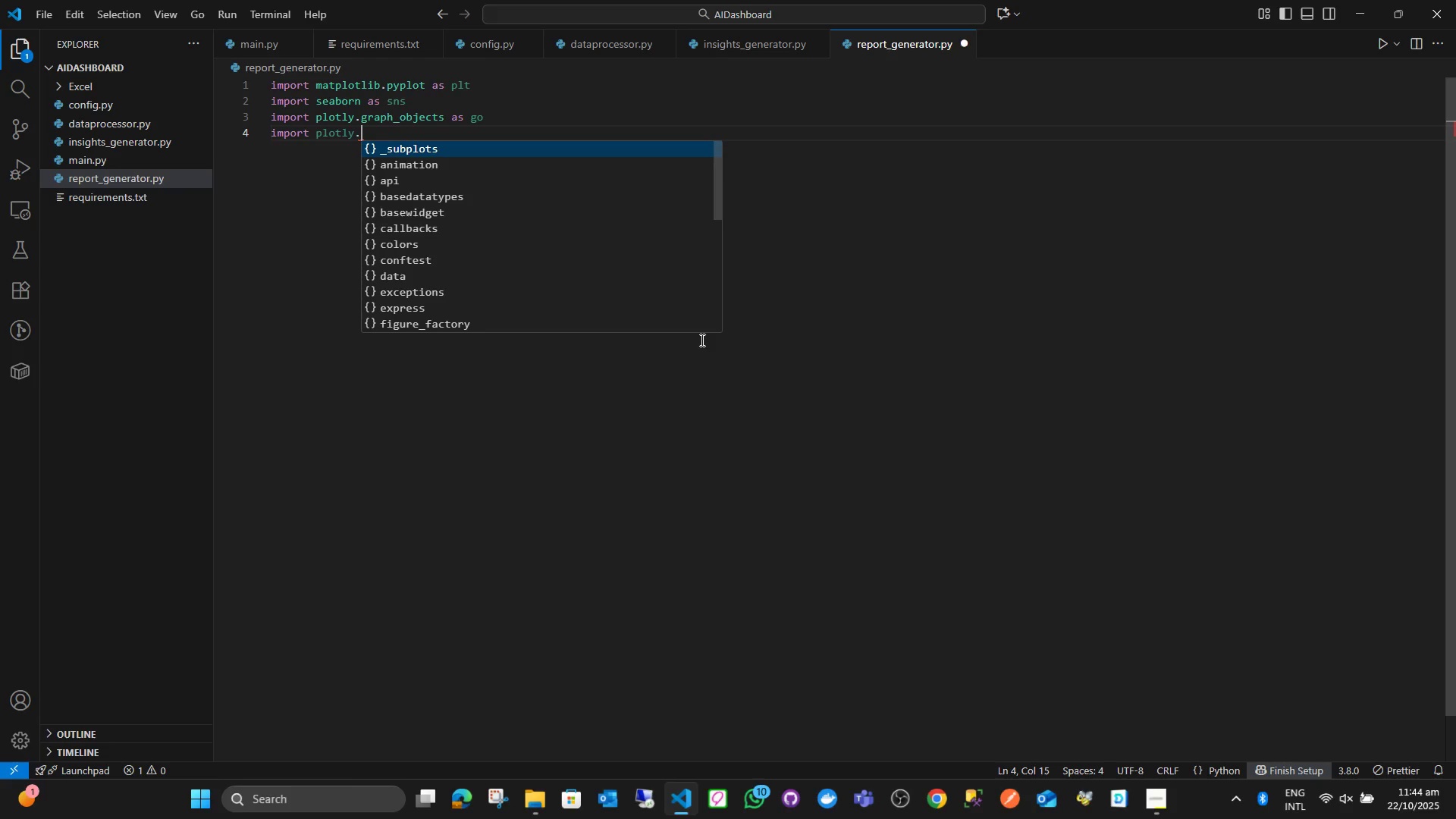 
type(.ex)
 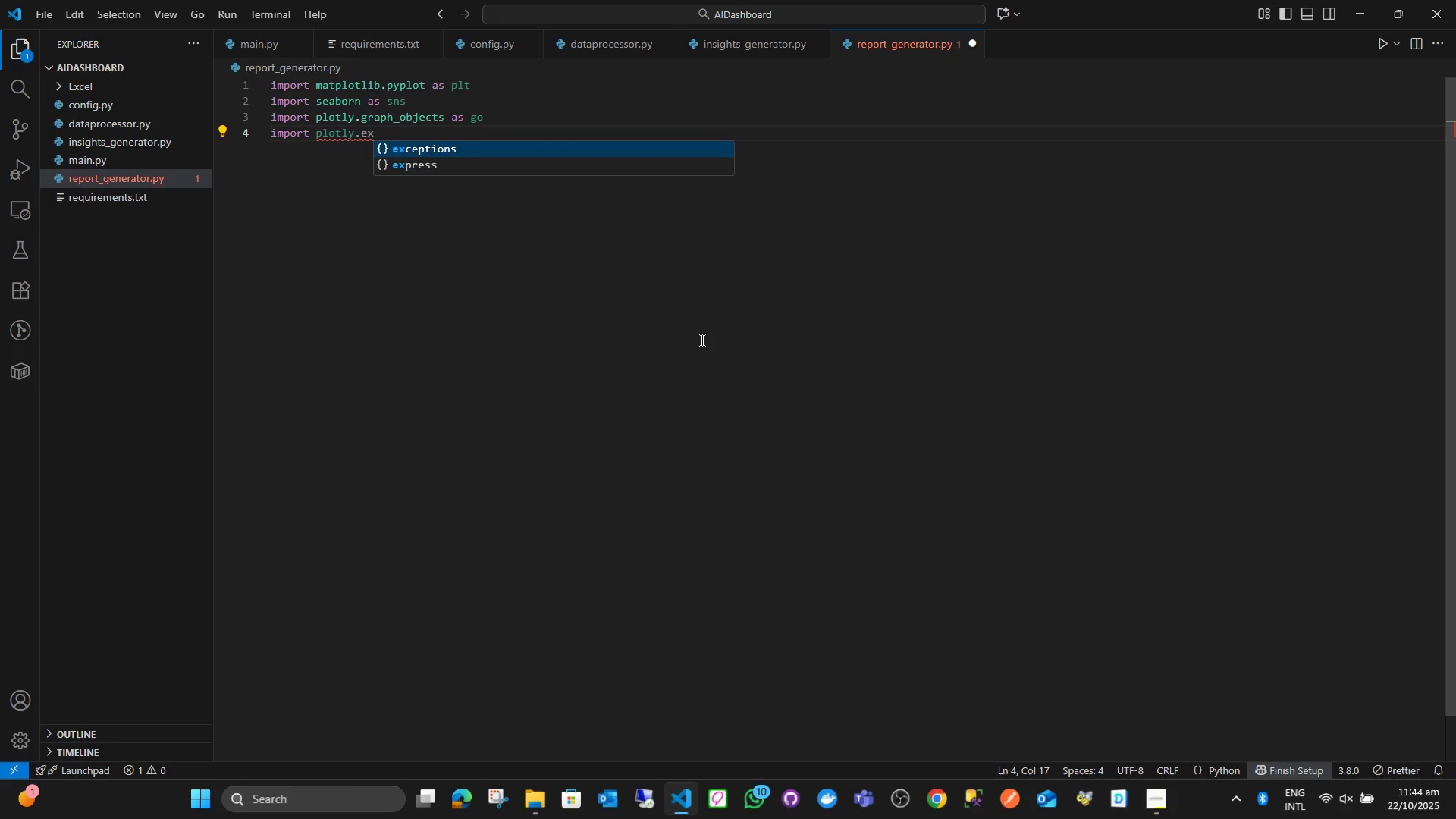 
key(ArrowDown)
 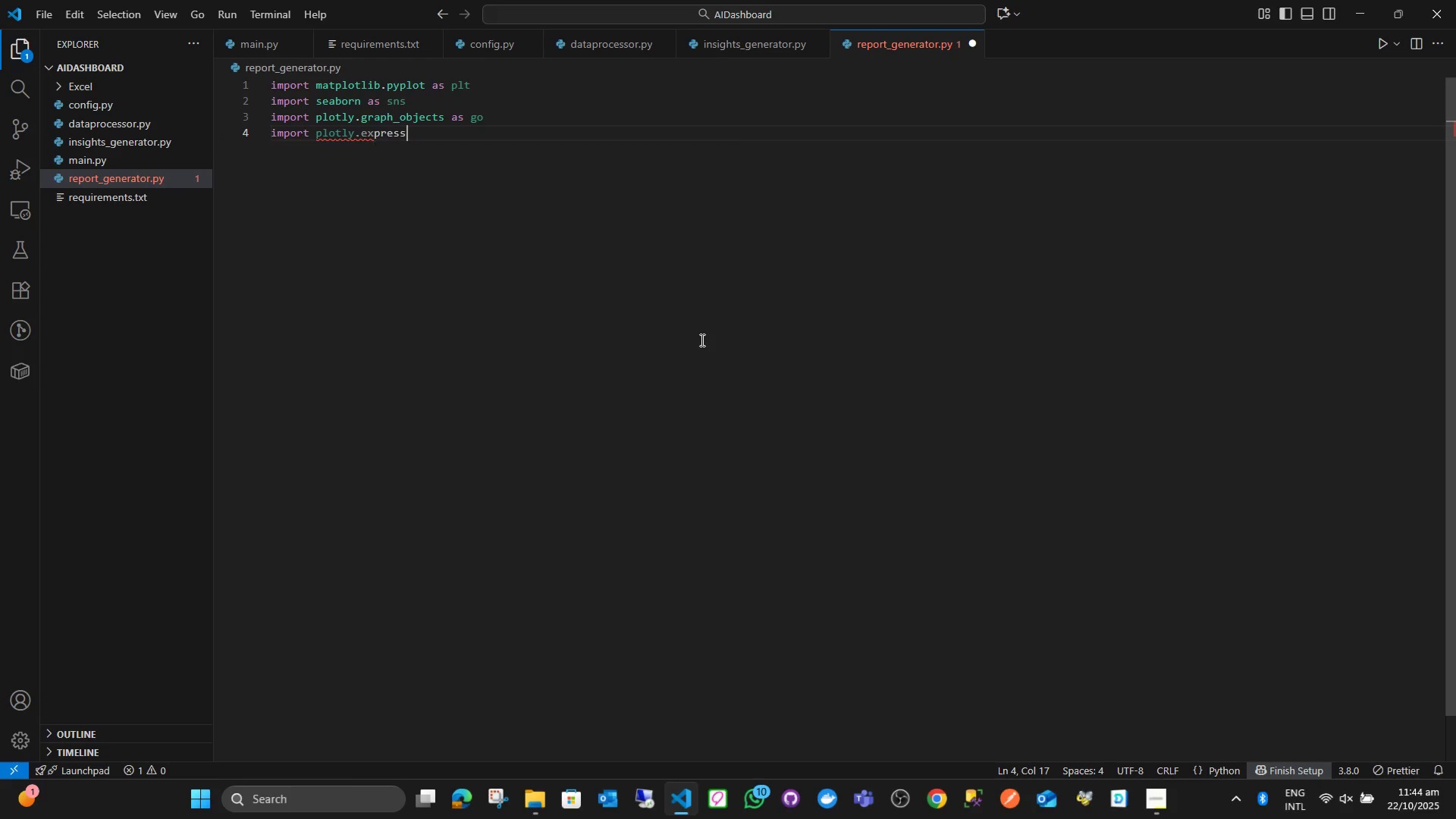 
key(Enter)
 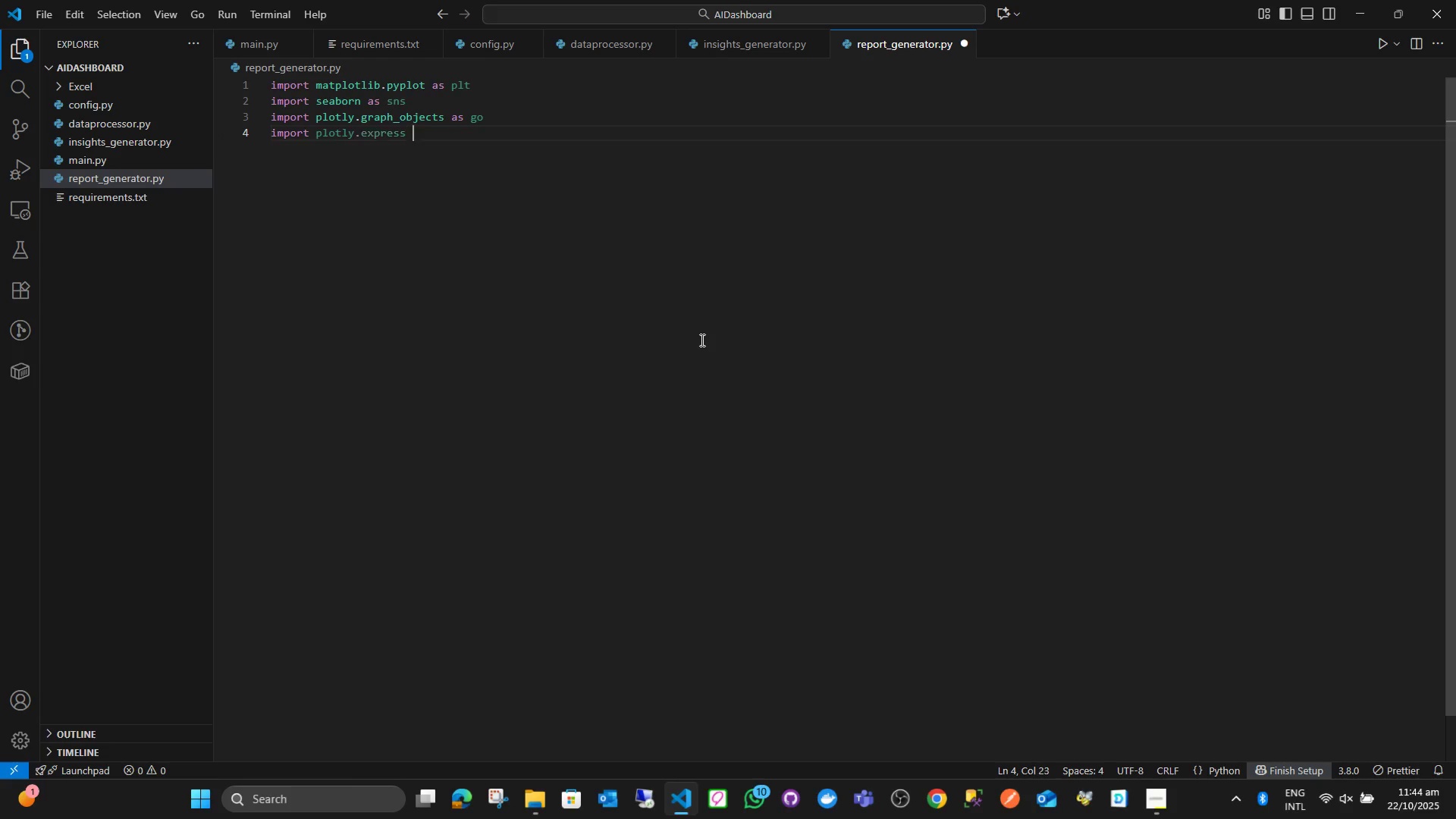 
type( as px)
 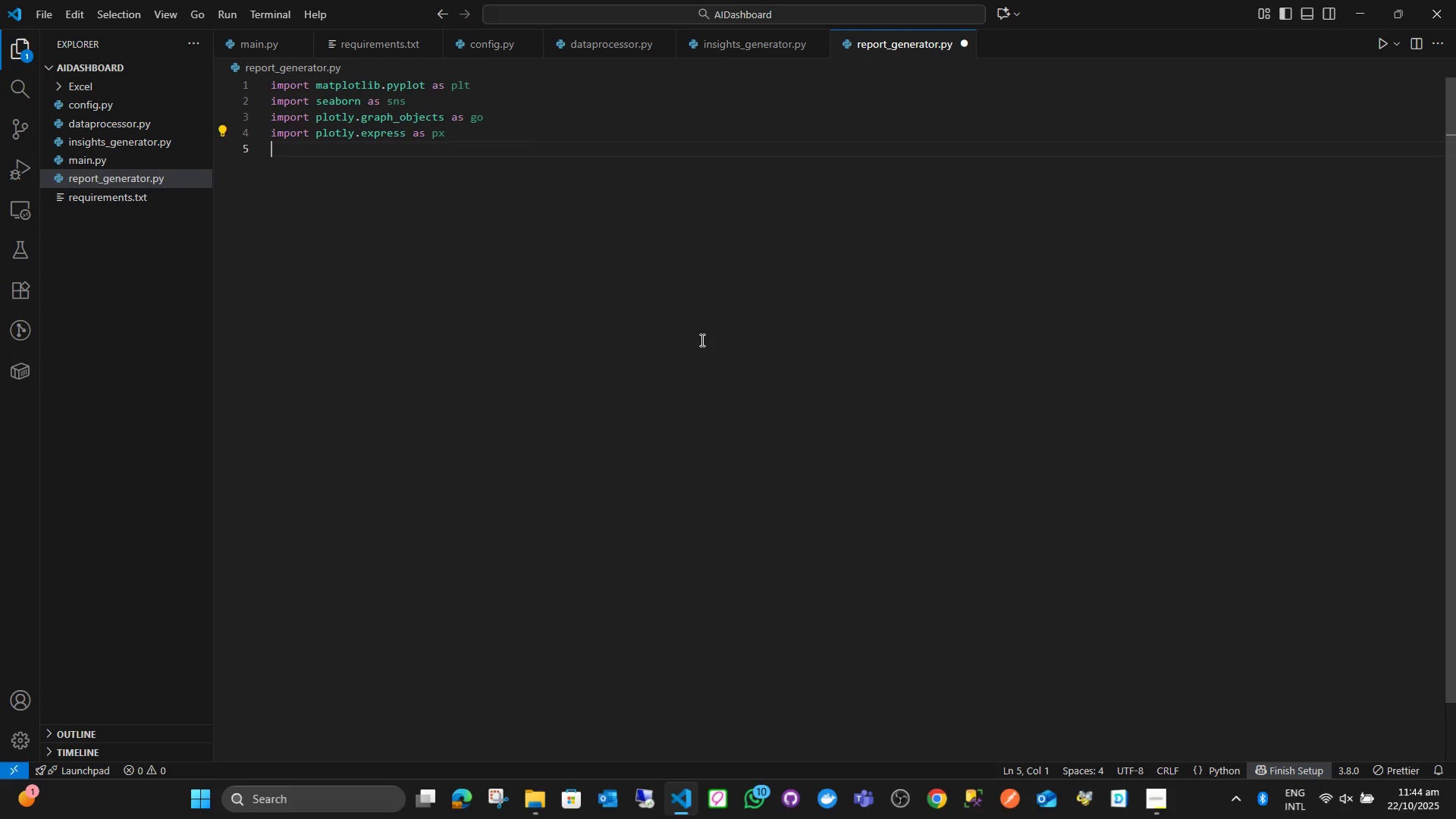 
key(Enter)
 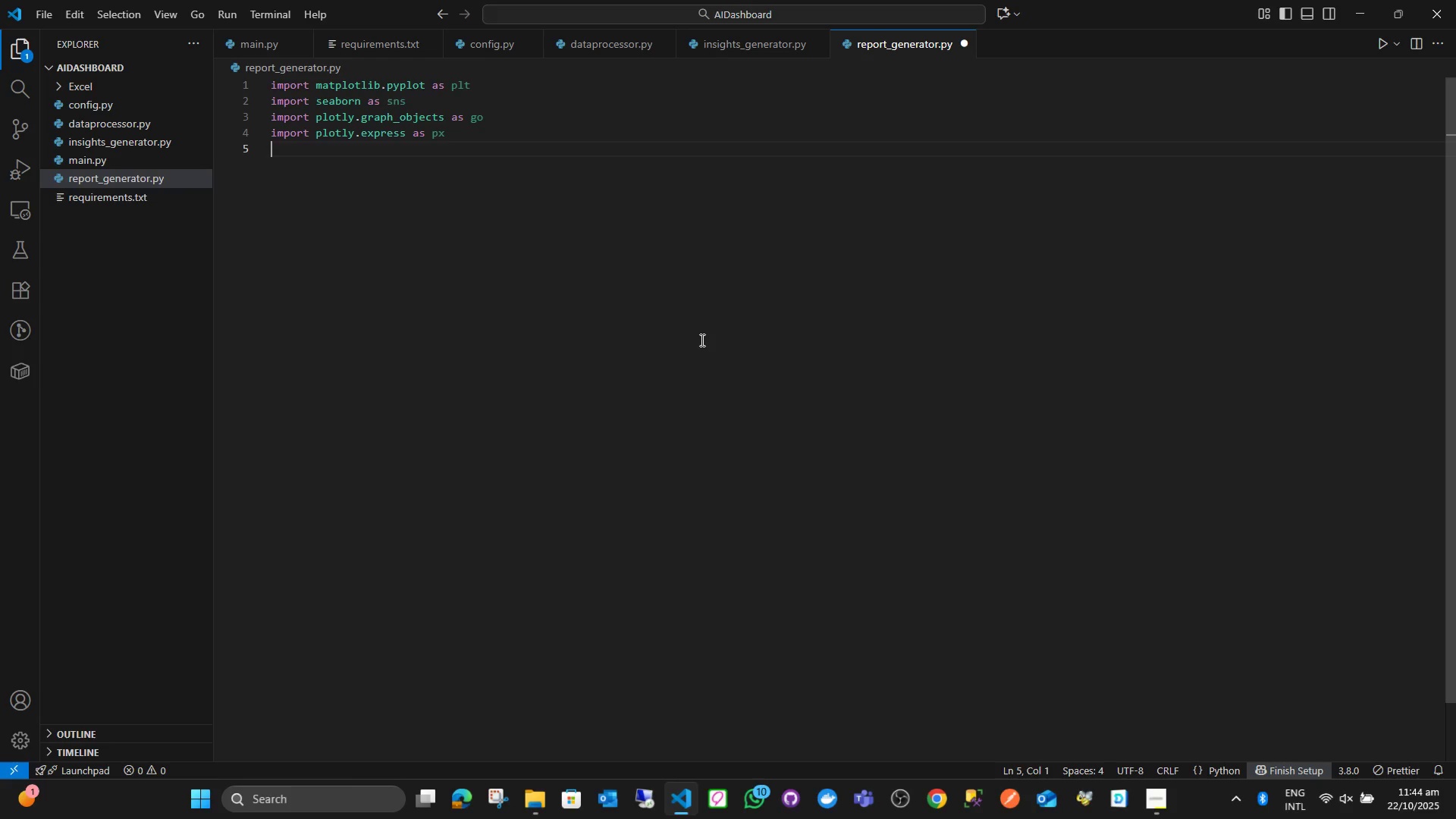 
type(from plotl)
 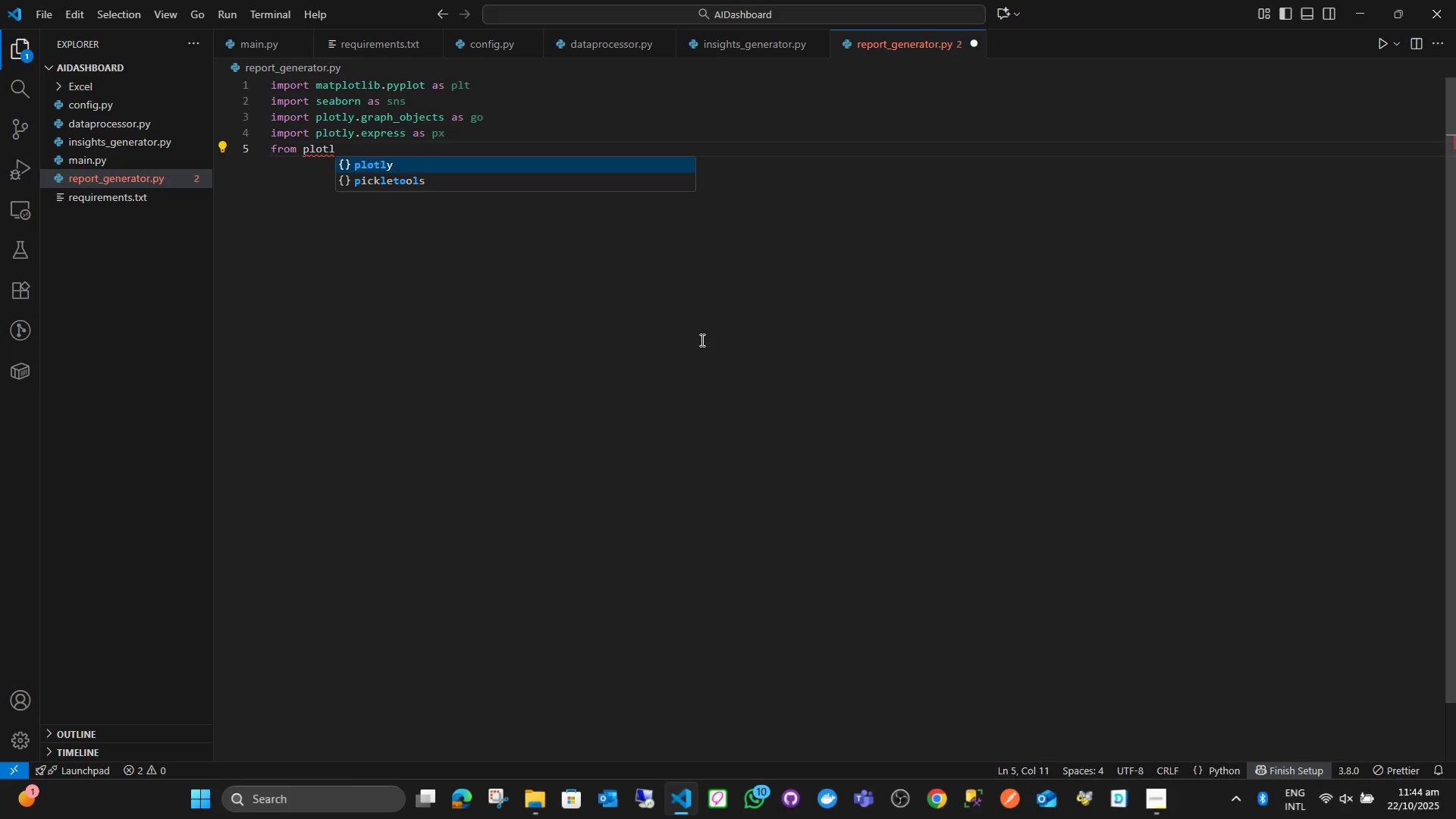 
key(Enter)
 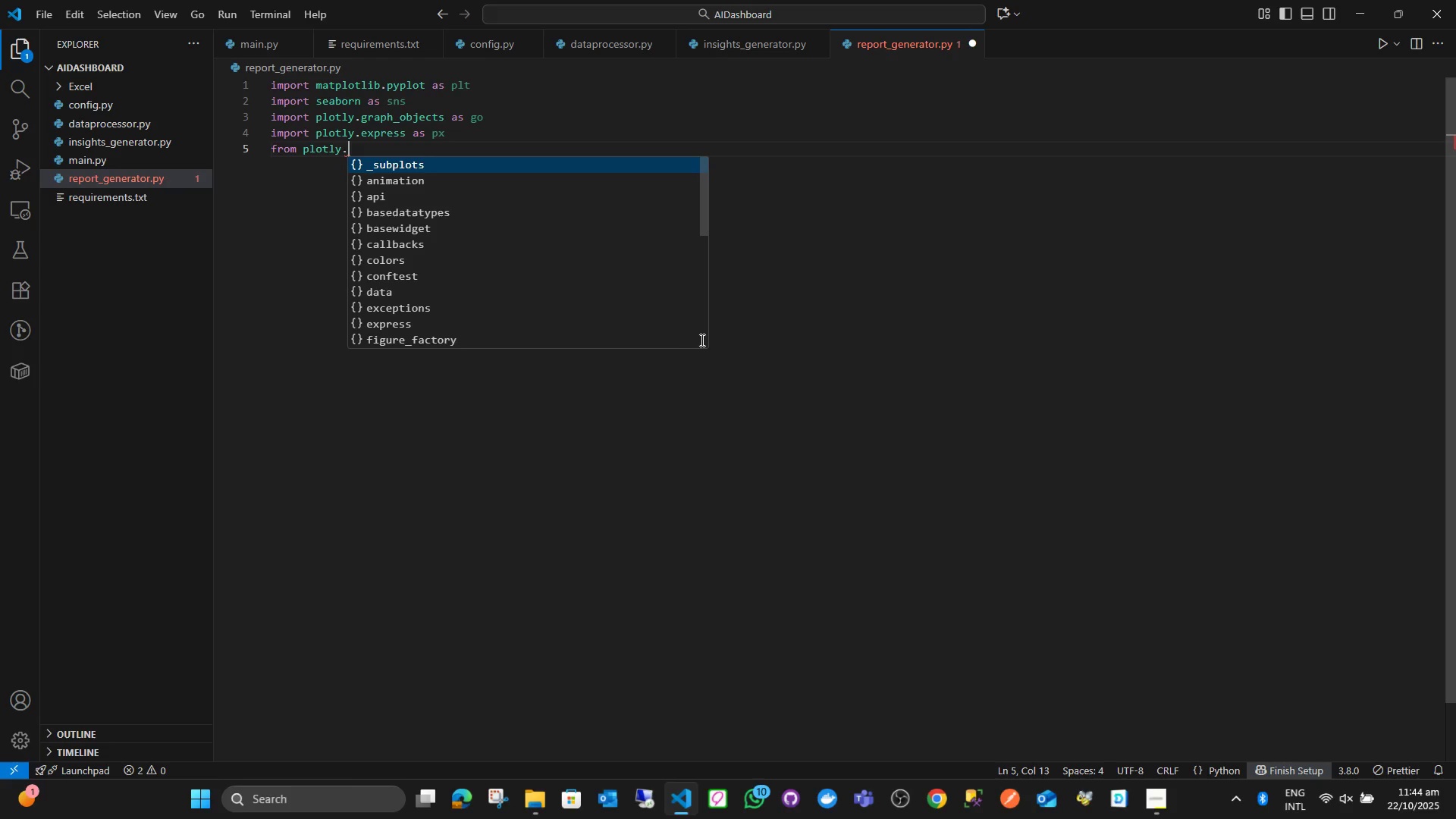 
type(.sub)
 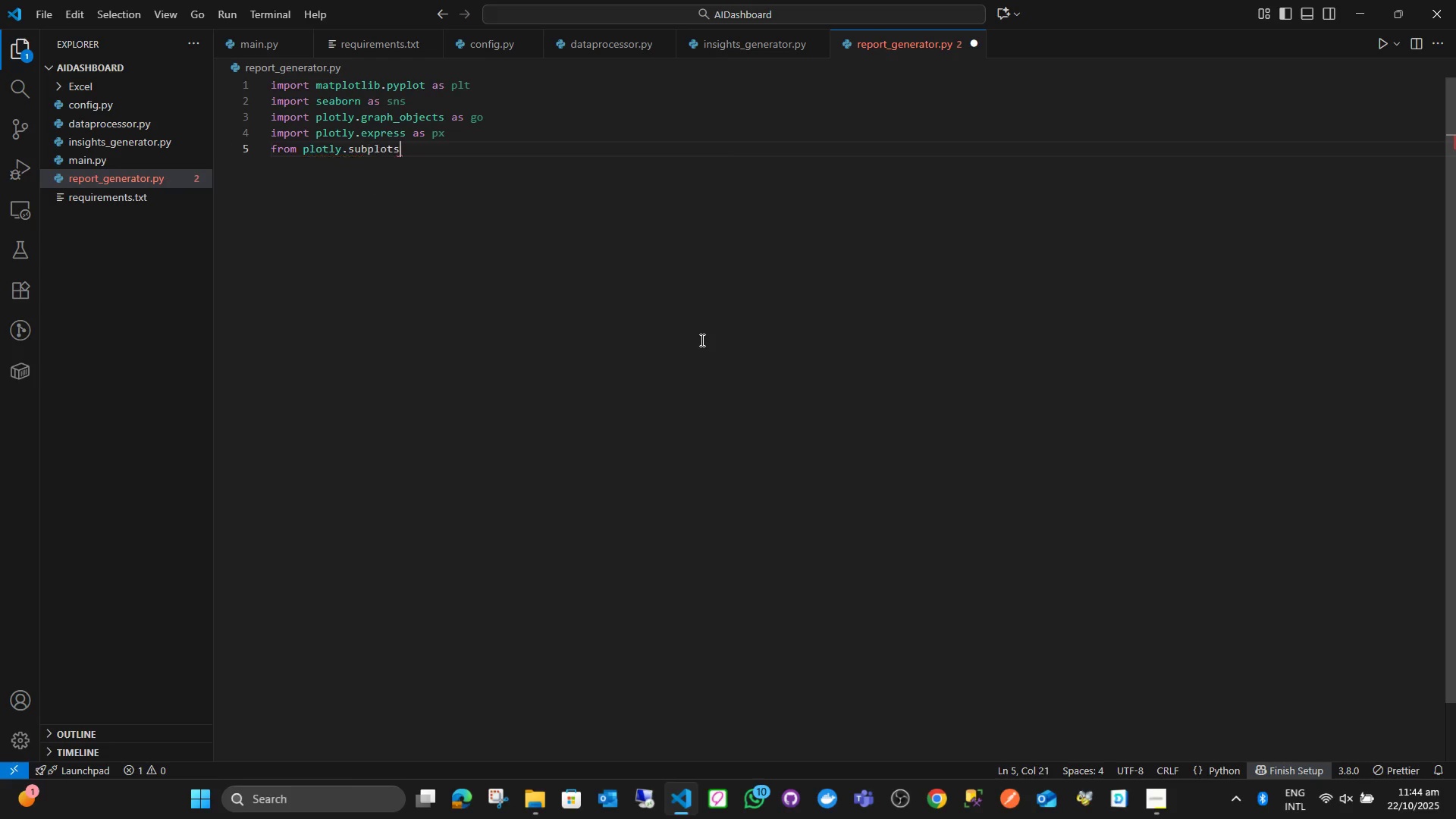 
key(Enter)
 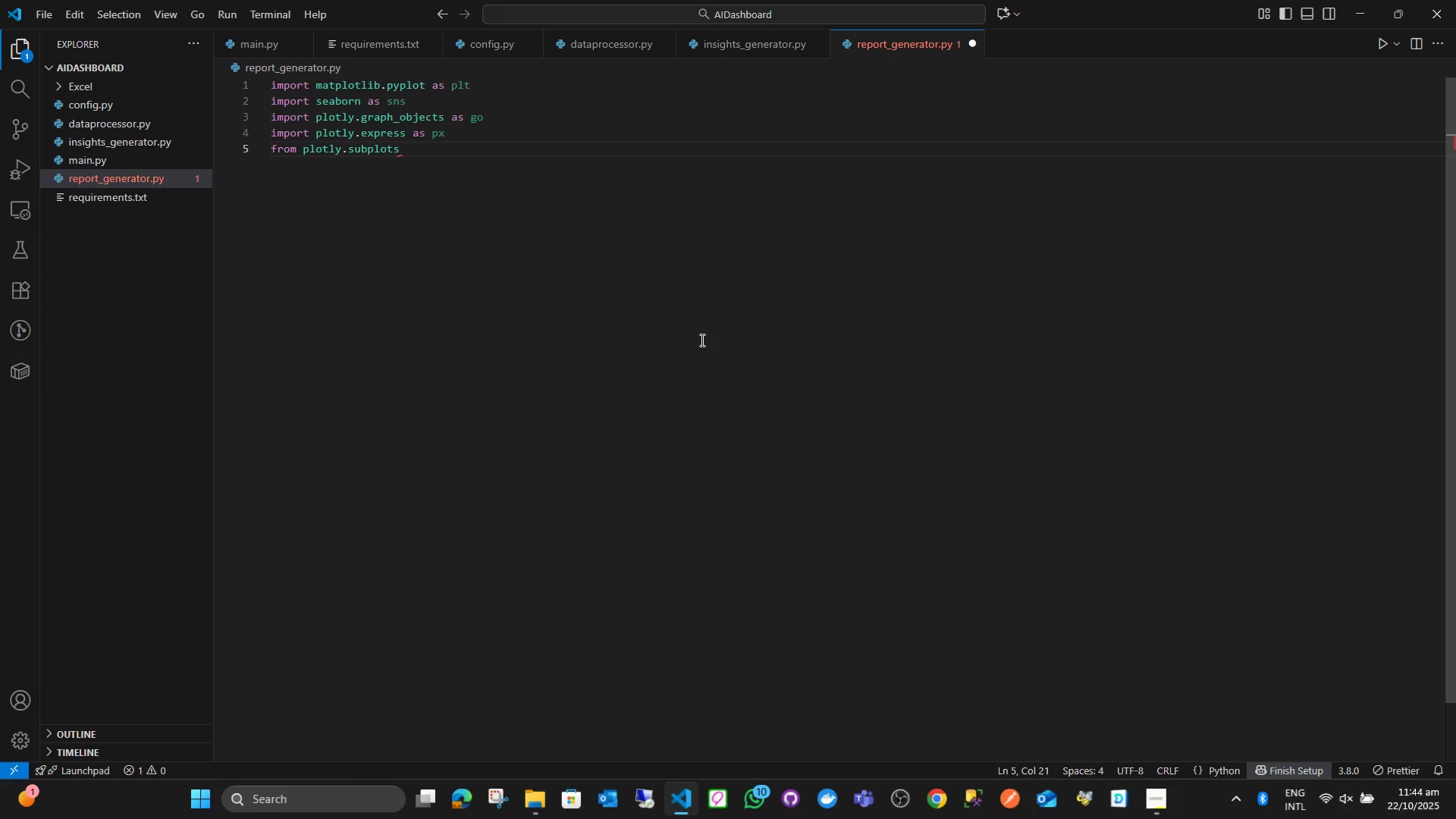 
type( iport makimport make)
 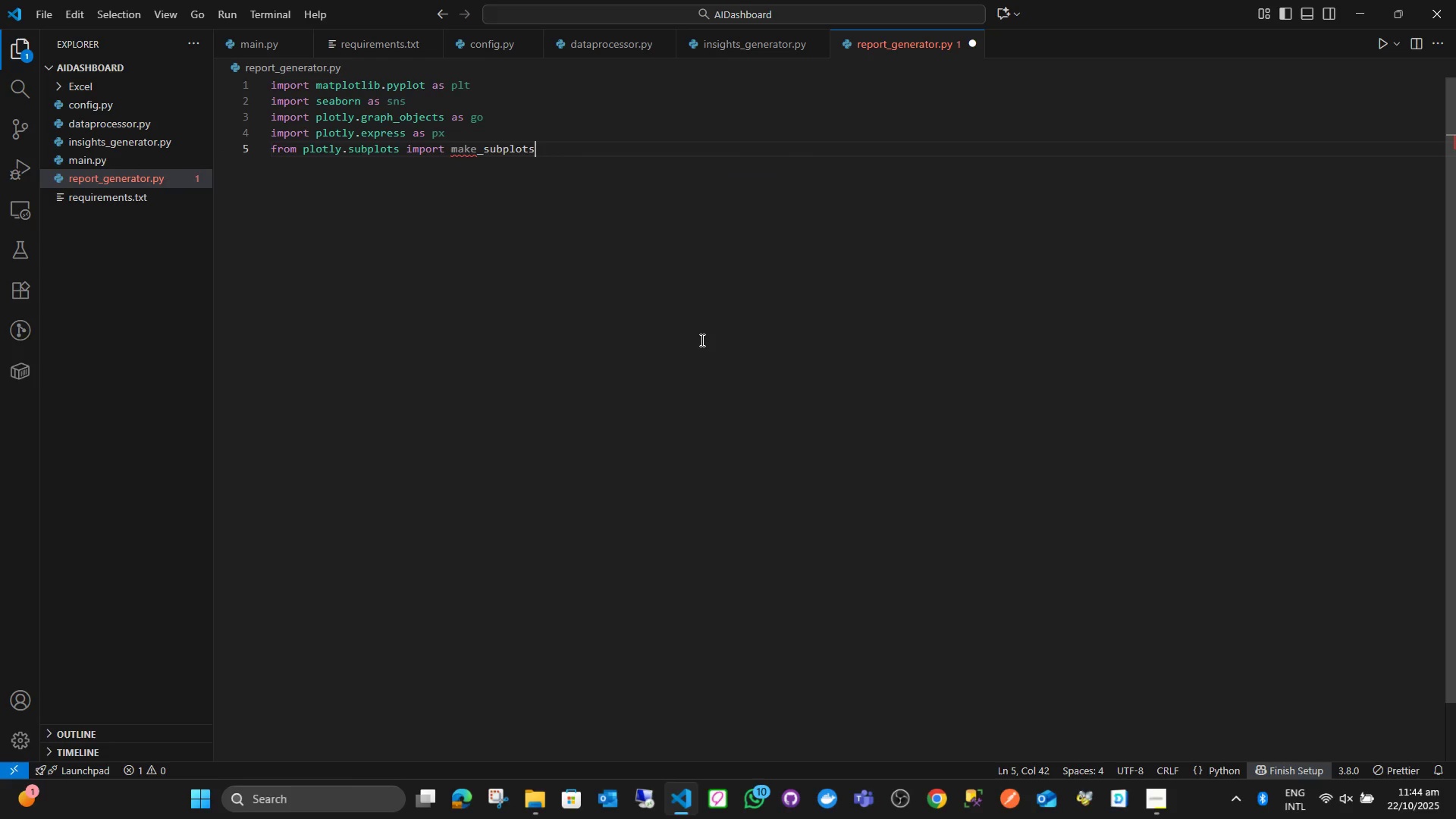 
hold_key(key=Backspace, duration=0.73)
 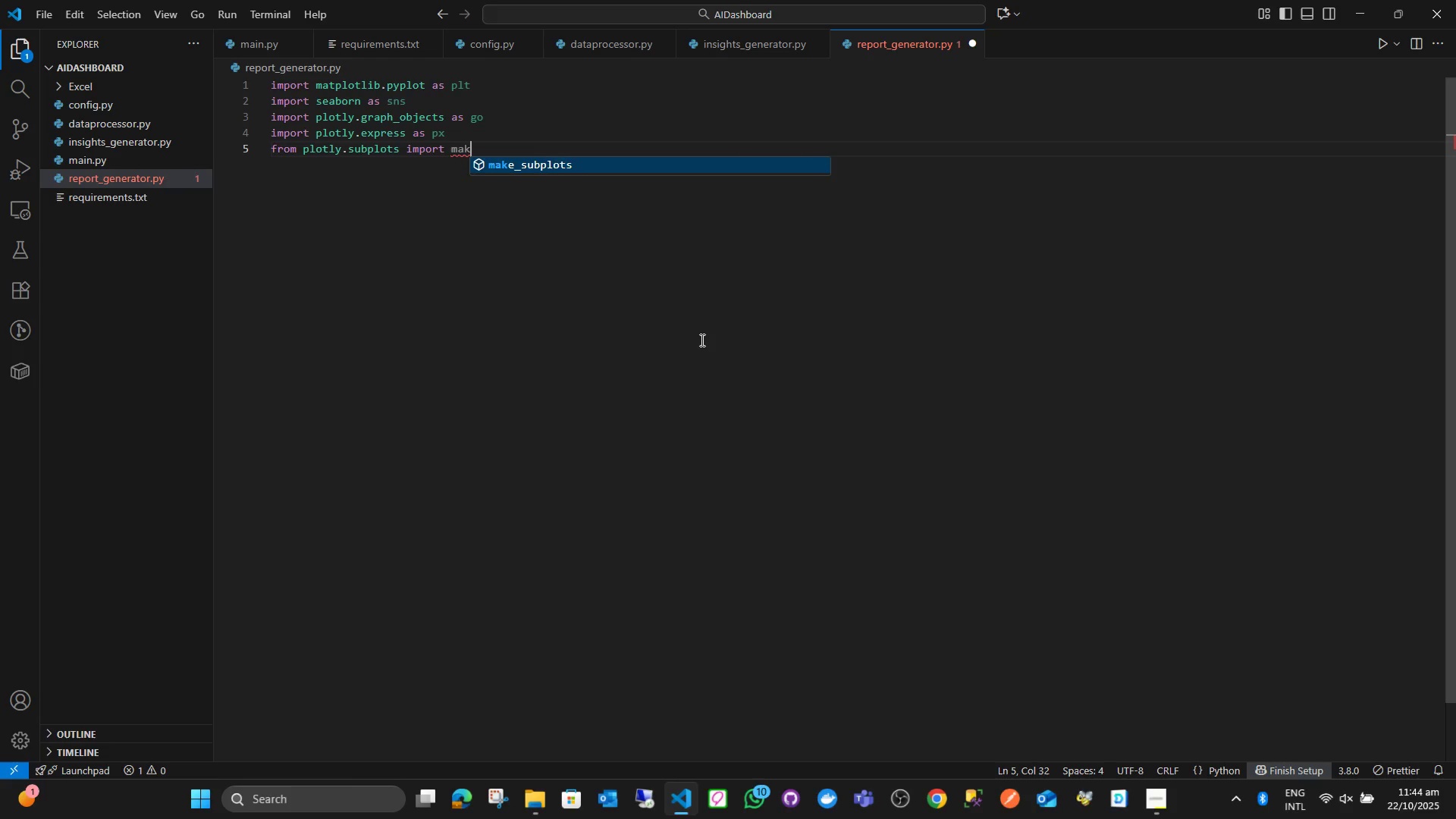 
key(Enter)
 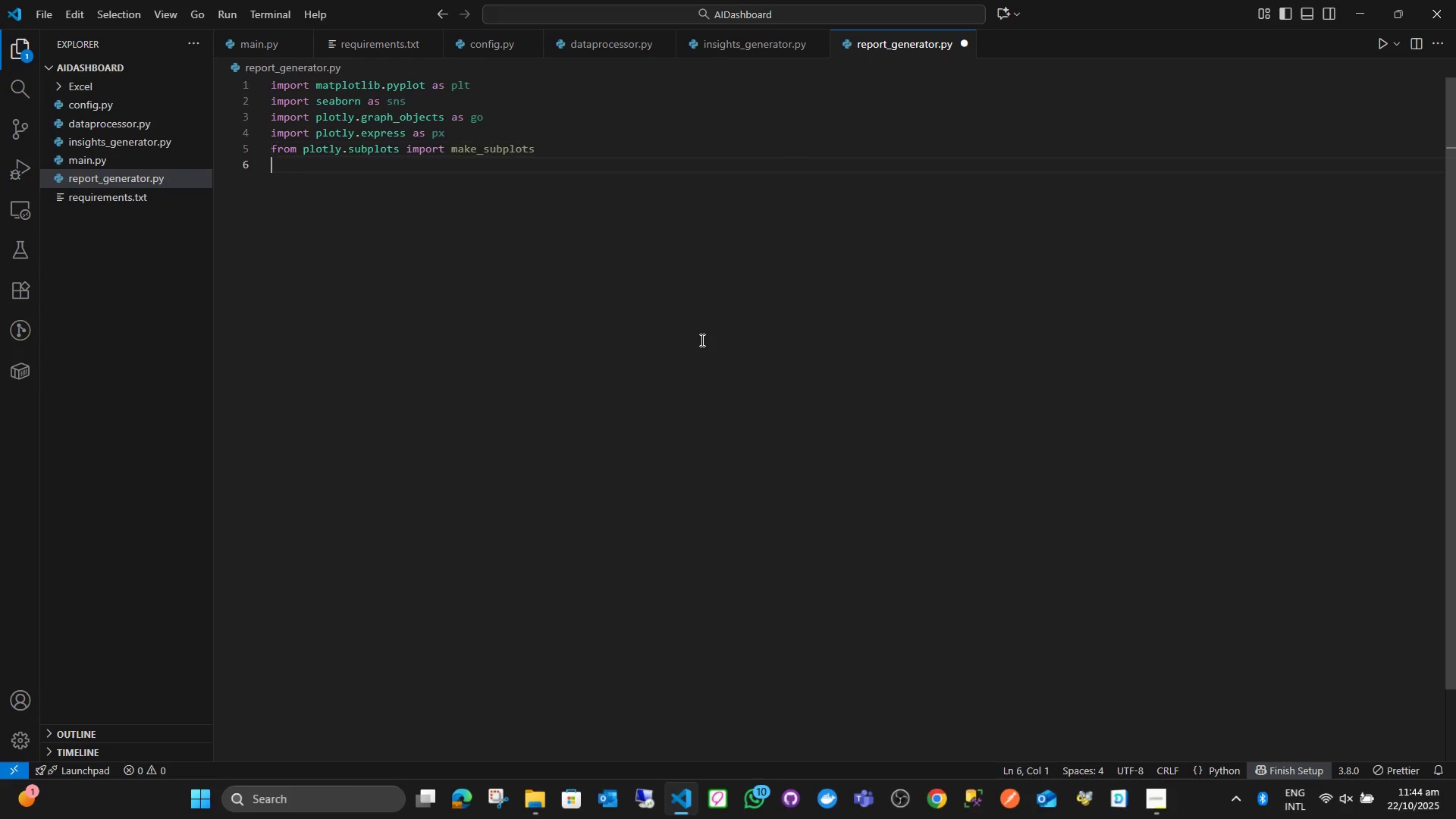 
key(Enter)
 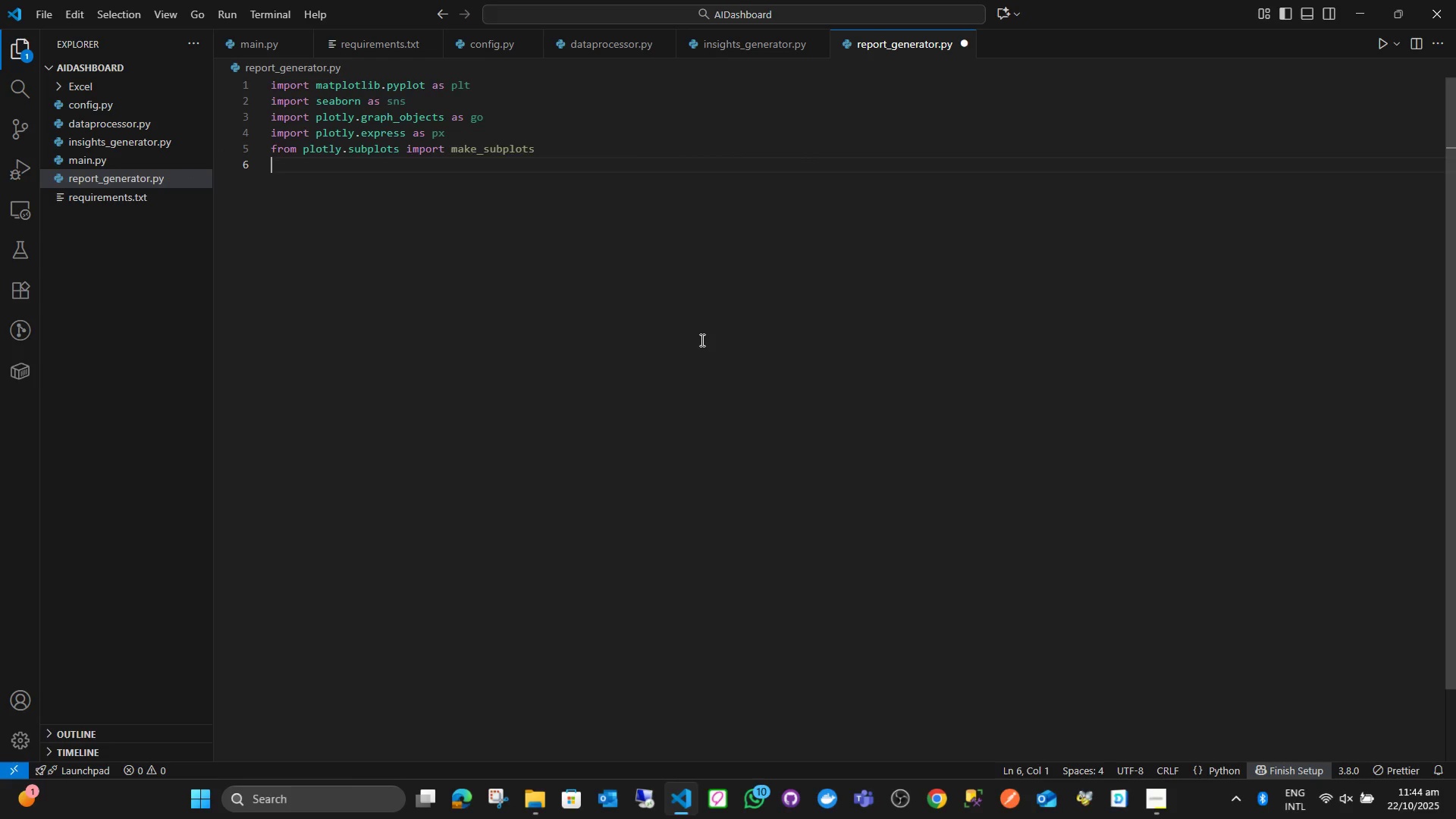 
type(import pamnd)
key(Backspace)
key(Backspace)
key(Backspace)
type(na)
key(Backspace)
key(Backspace)
type(nad)
key(Backspace)
key(Backspace)
type(das)
 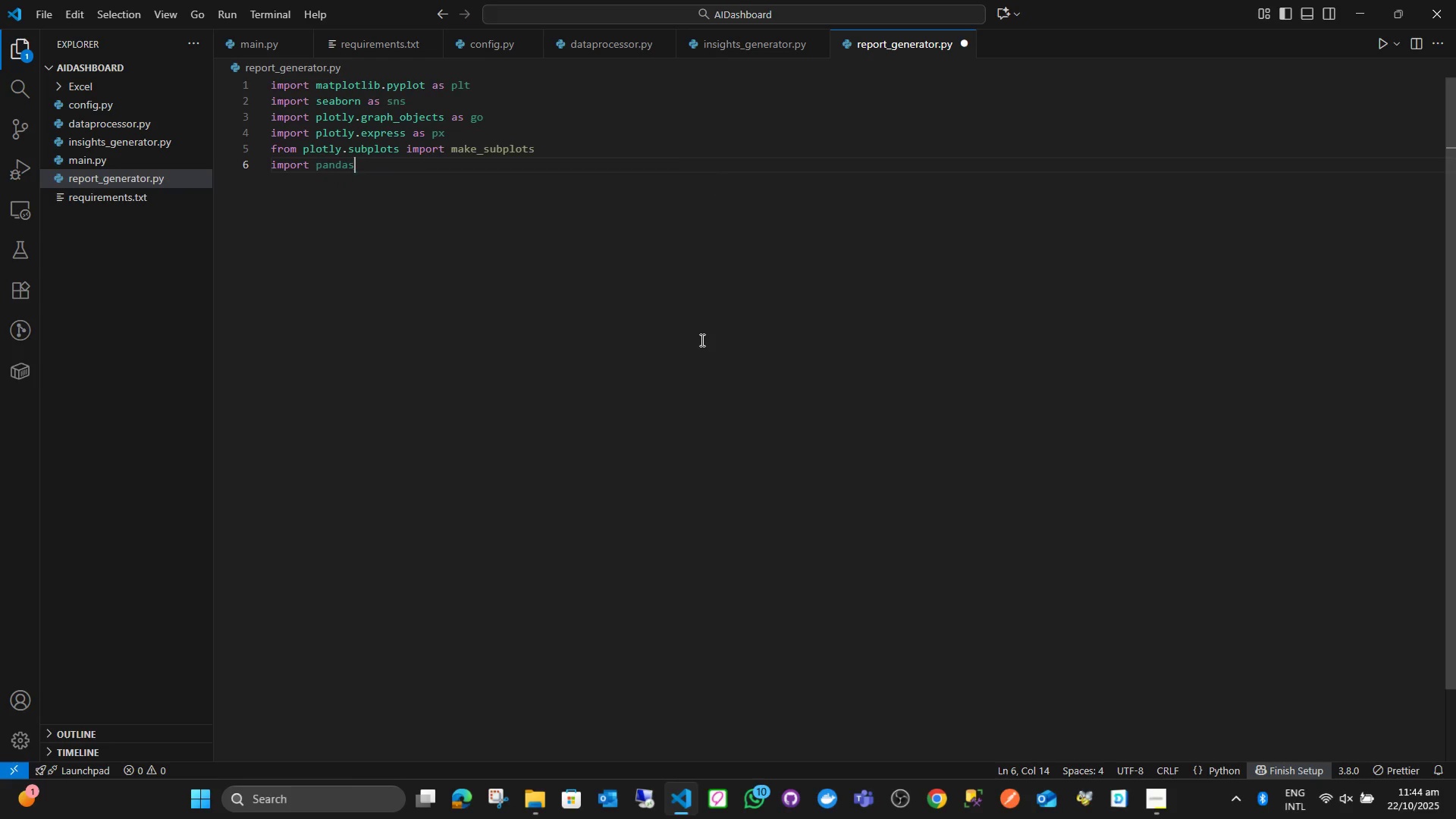 
key(Enter)
 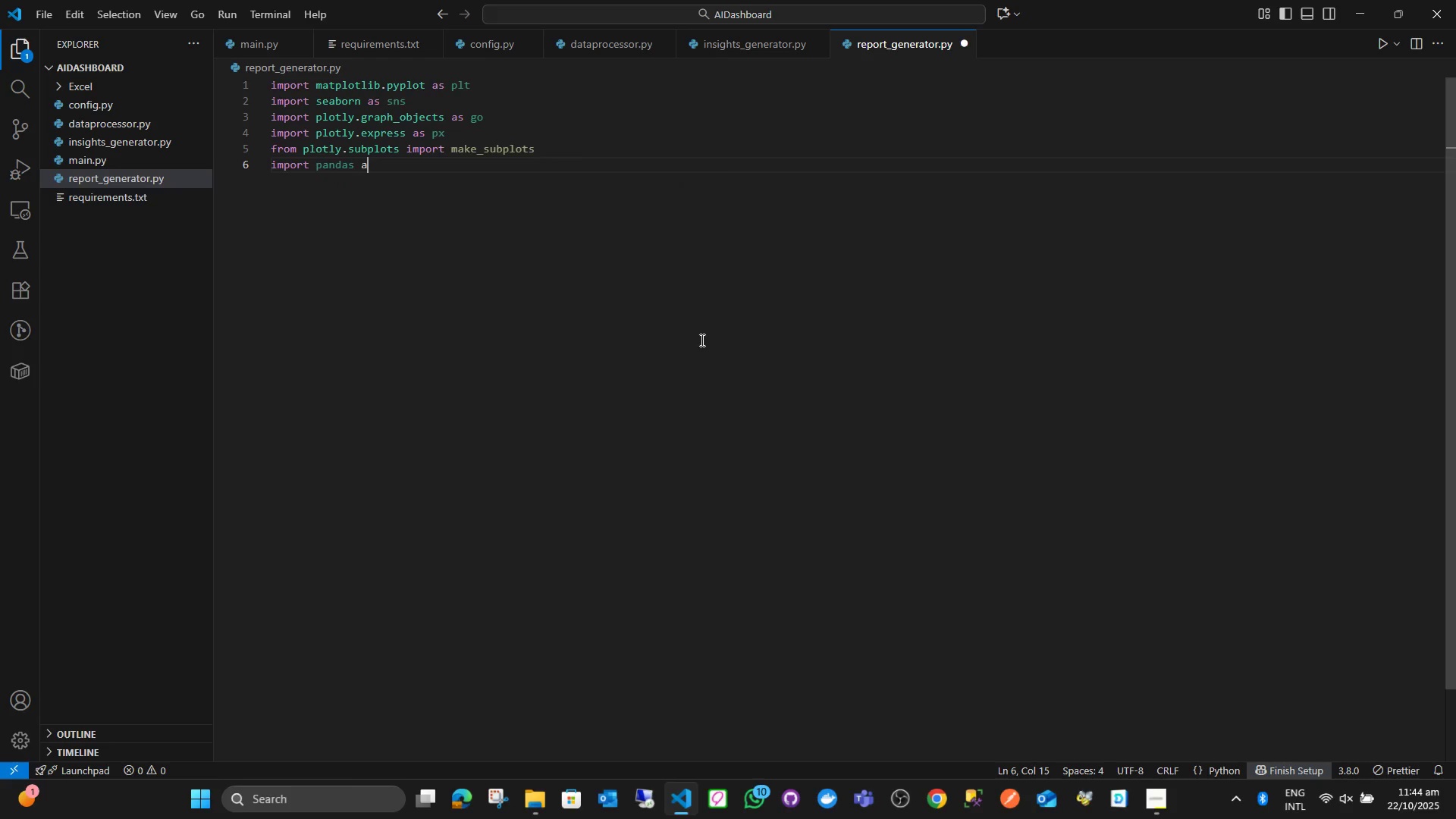 
type( as pd)
 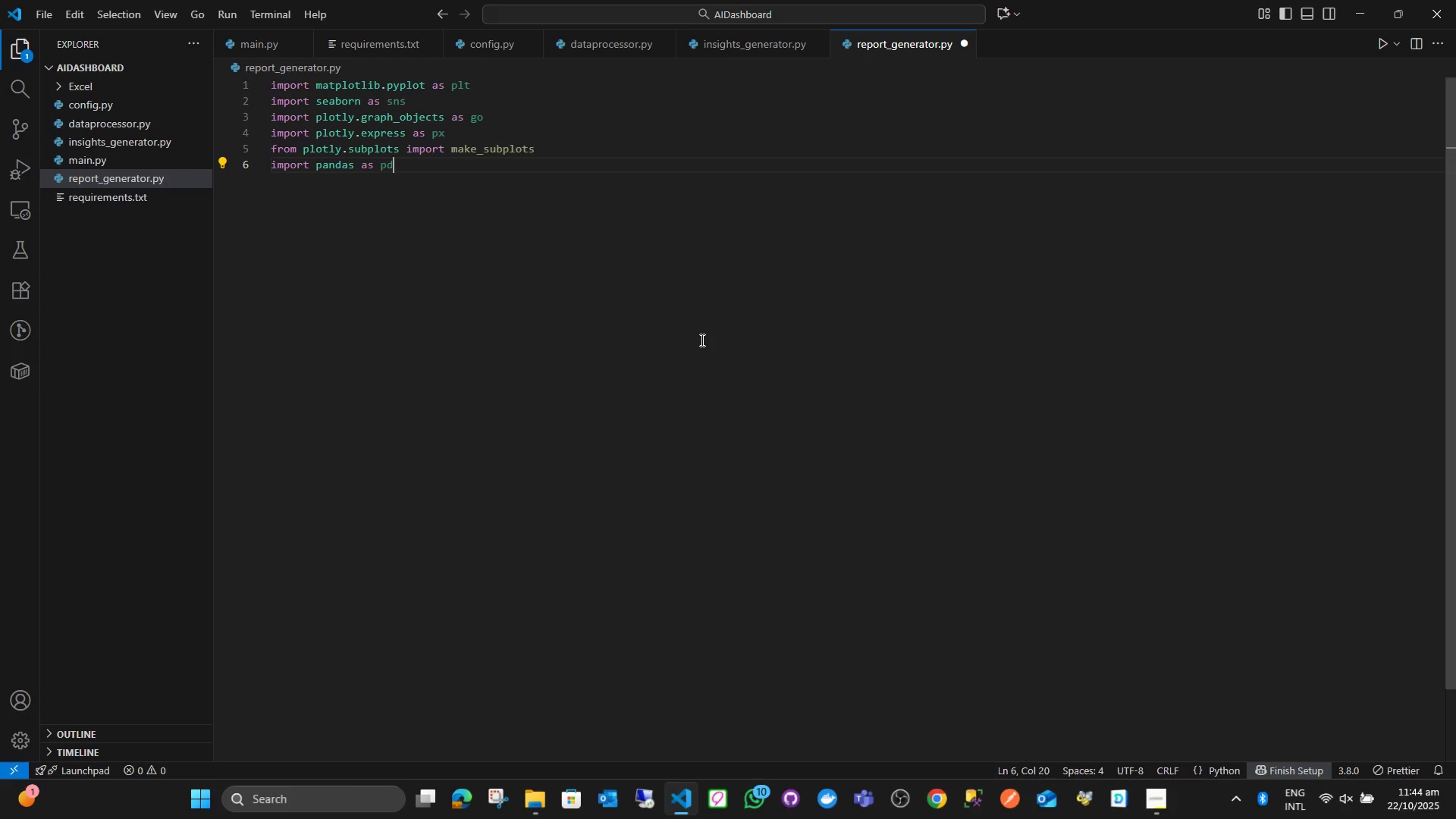 
key(Enter)
 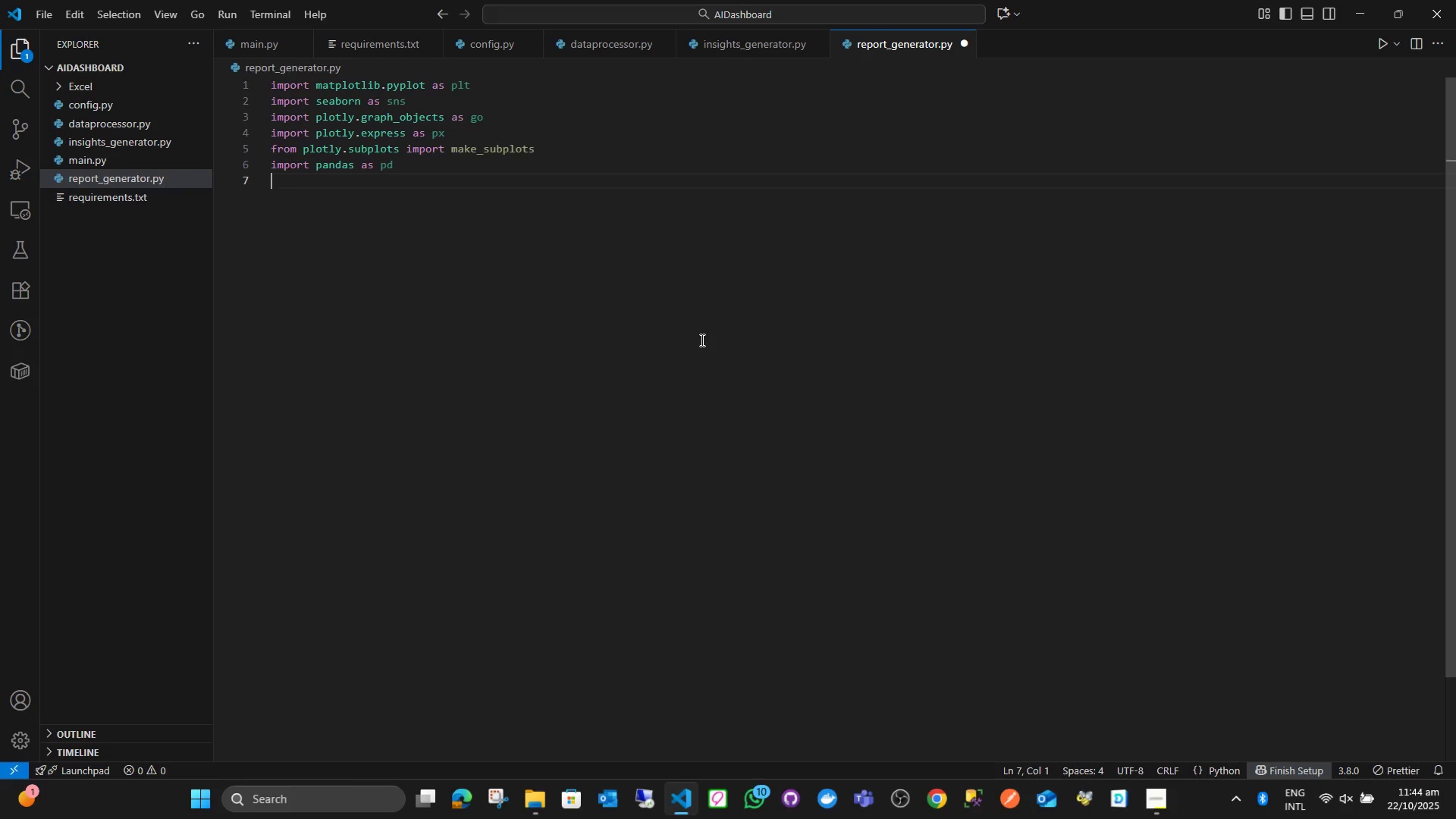 
type(import nump)
 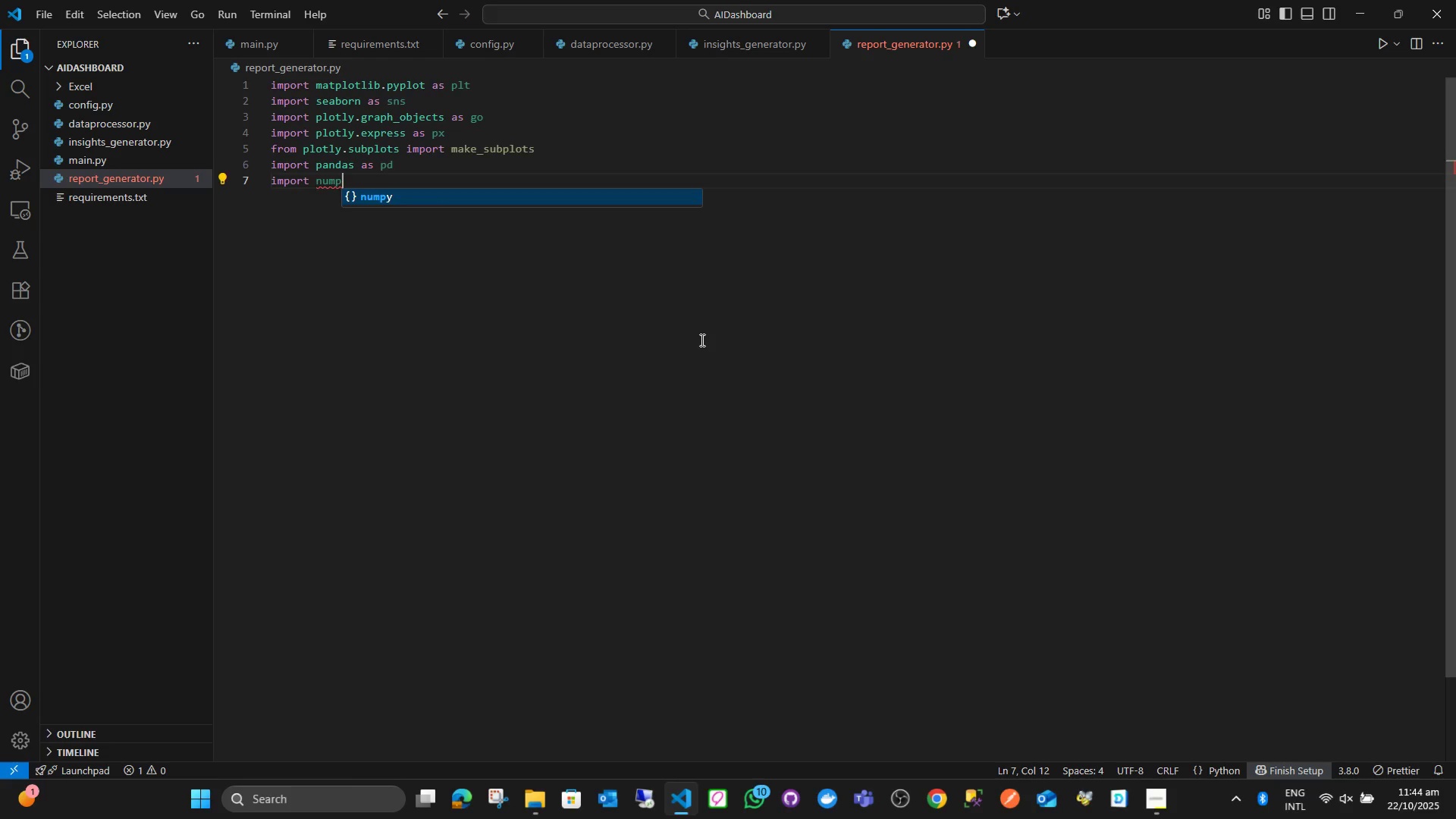 
key(Enter)
 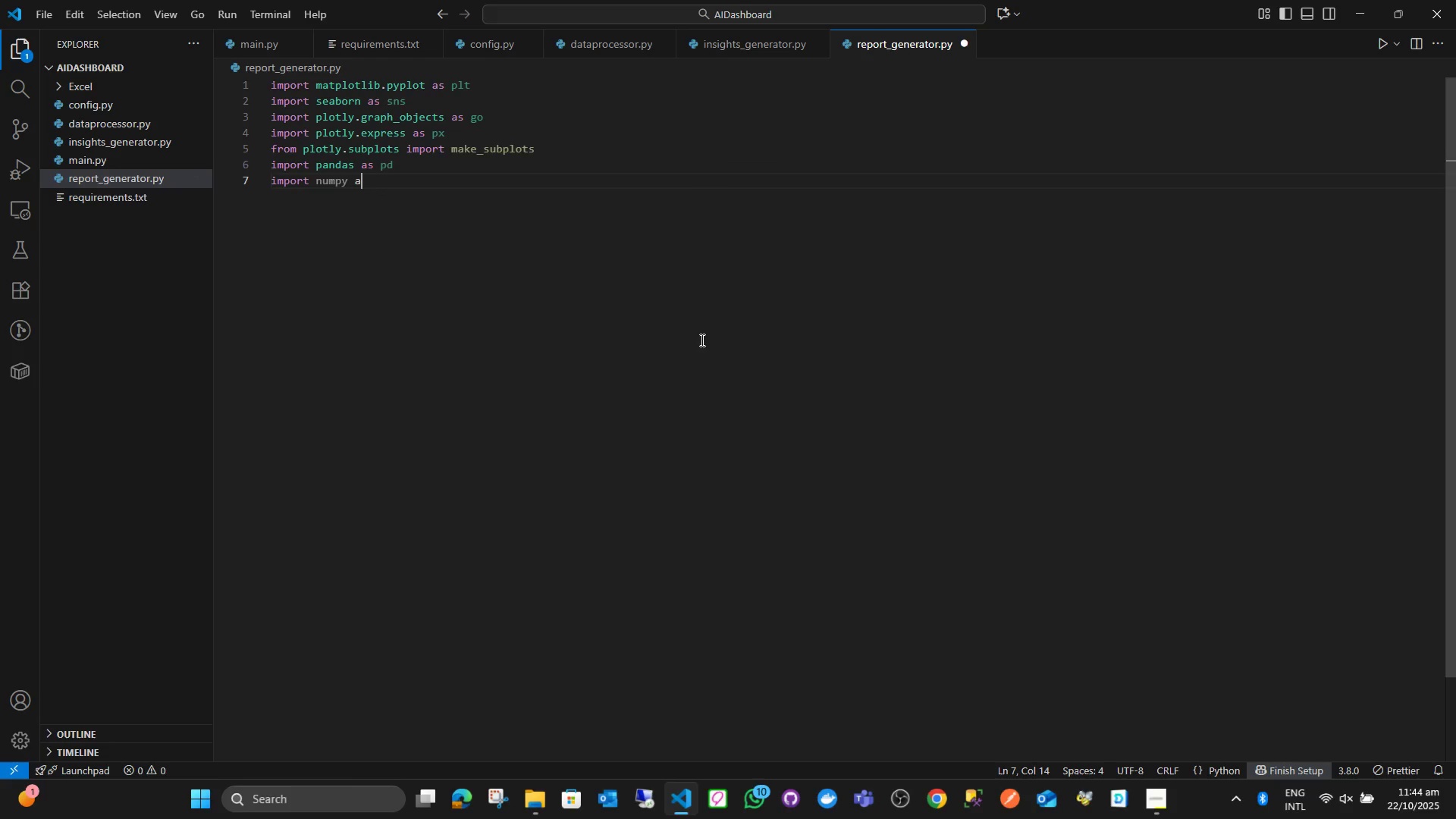 
type( as np)
 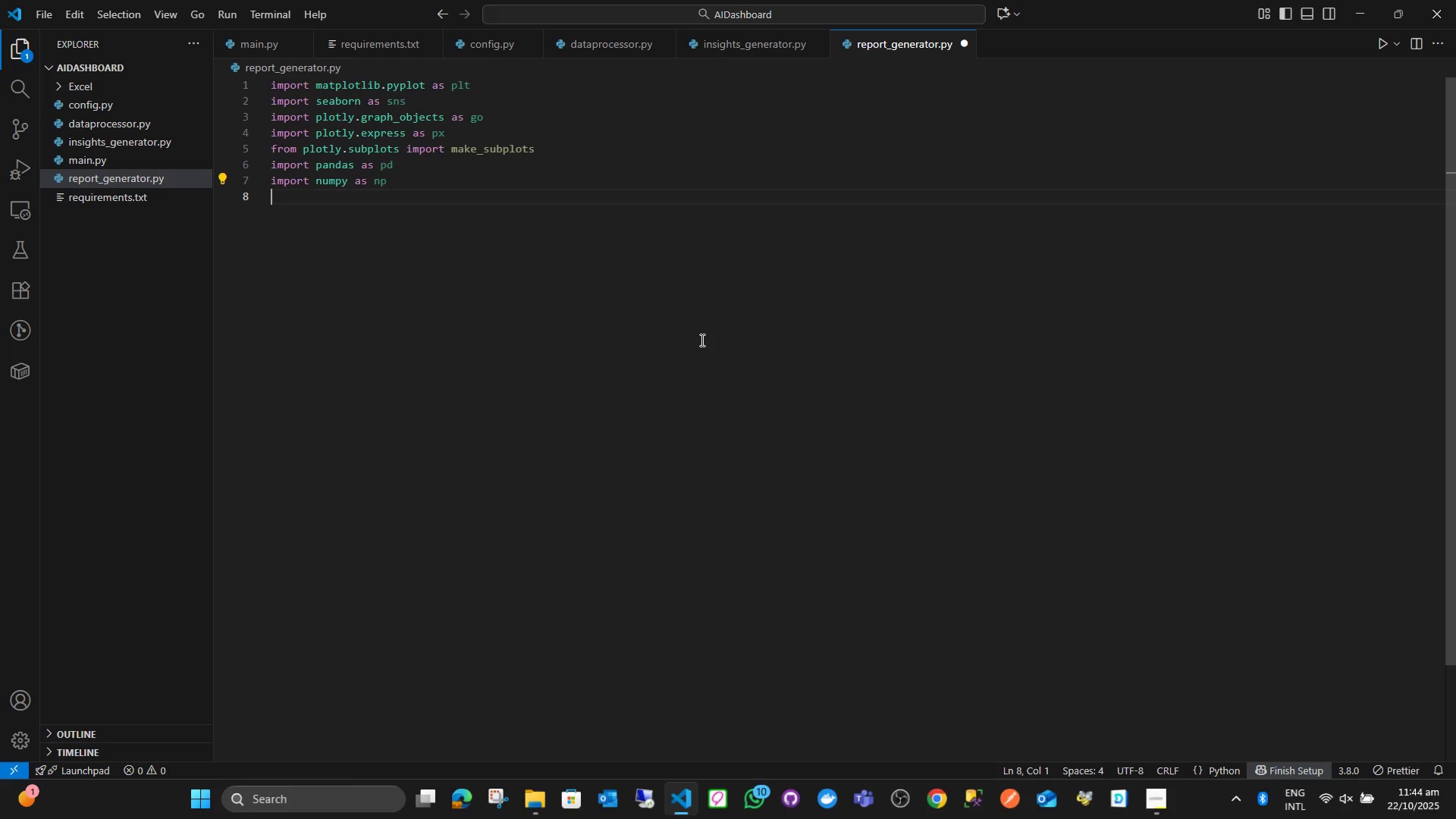 
key(Enter)
 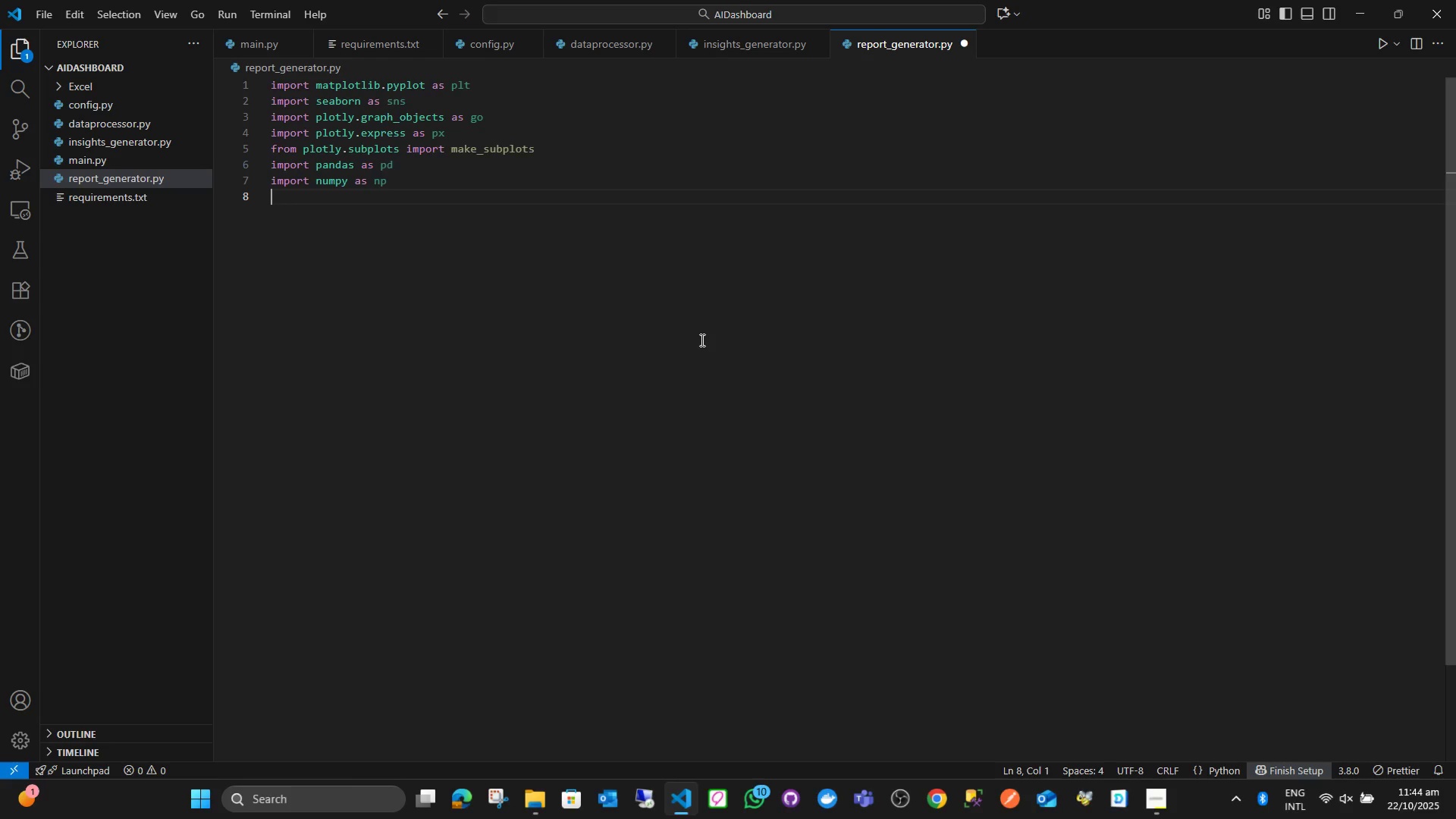 
type(impo)
 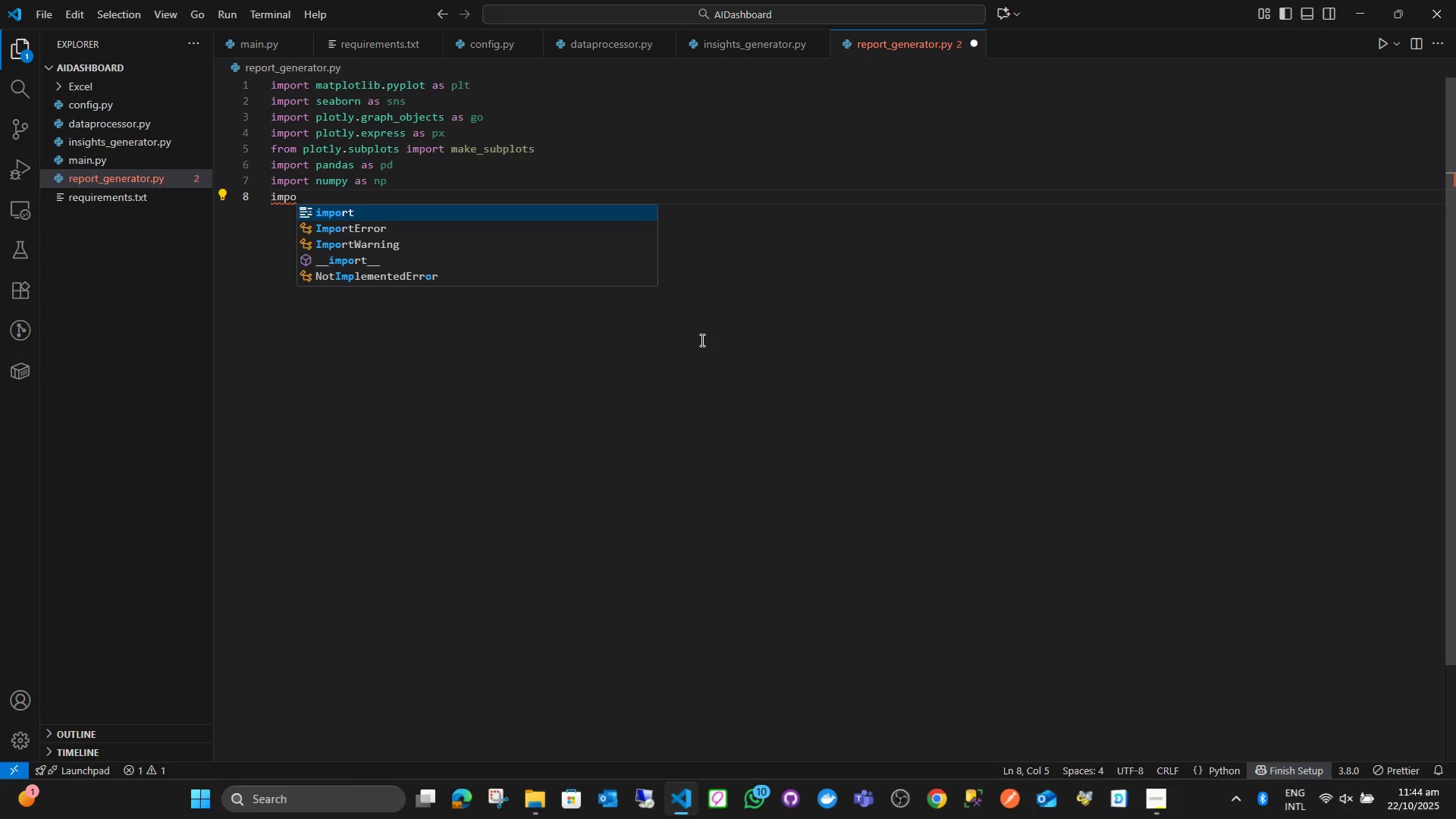 
key(Enter)
 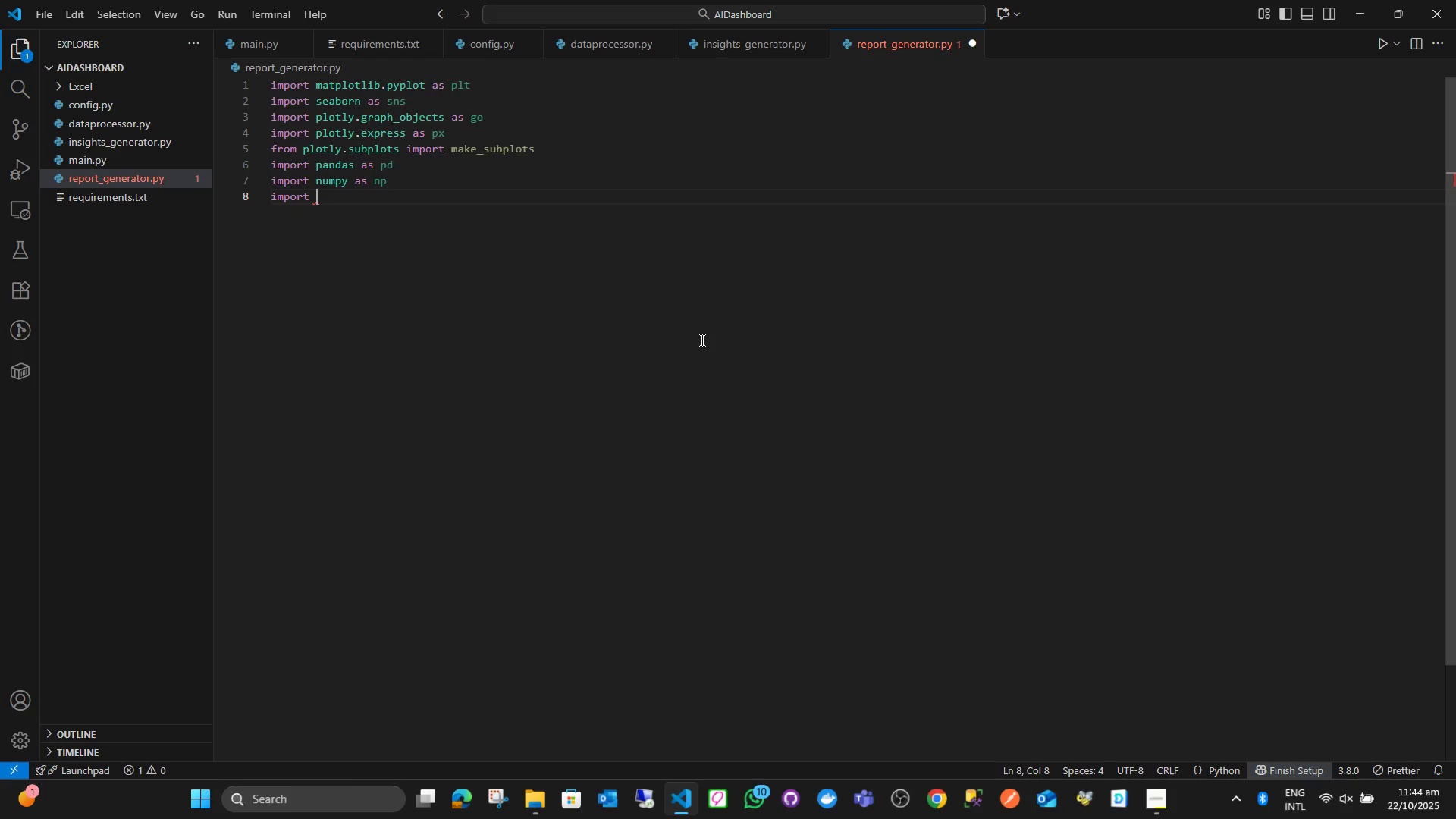 
type( fpg )
key(Backspace)
key(Backspace)
type(f)
key(Backspace)
type(df)
 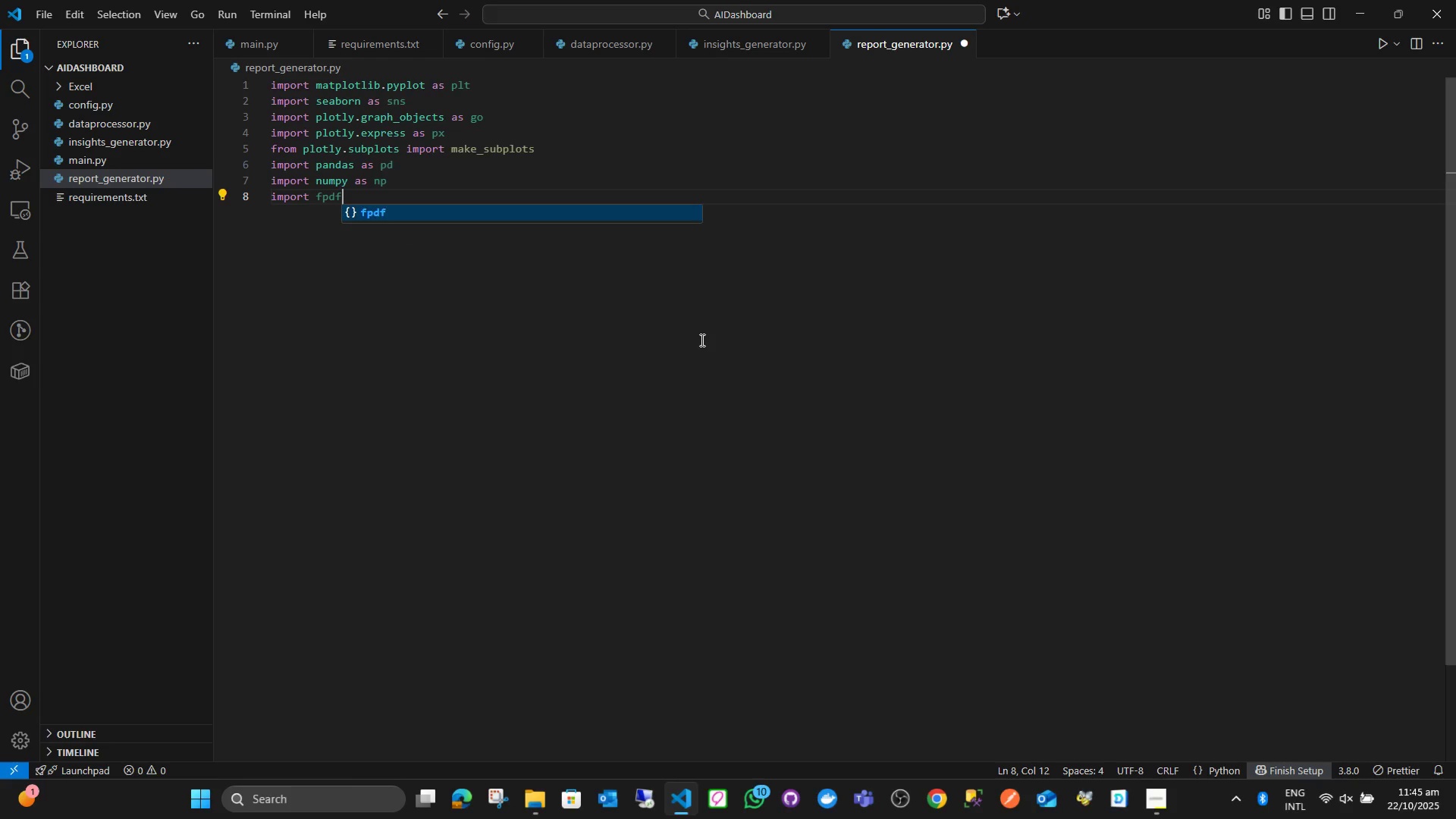 
key(Enter)
 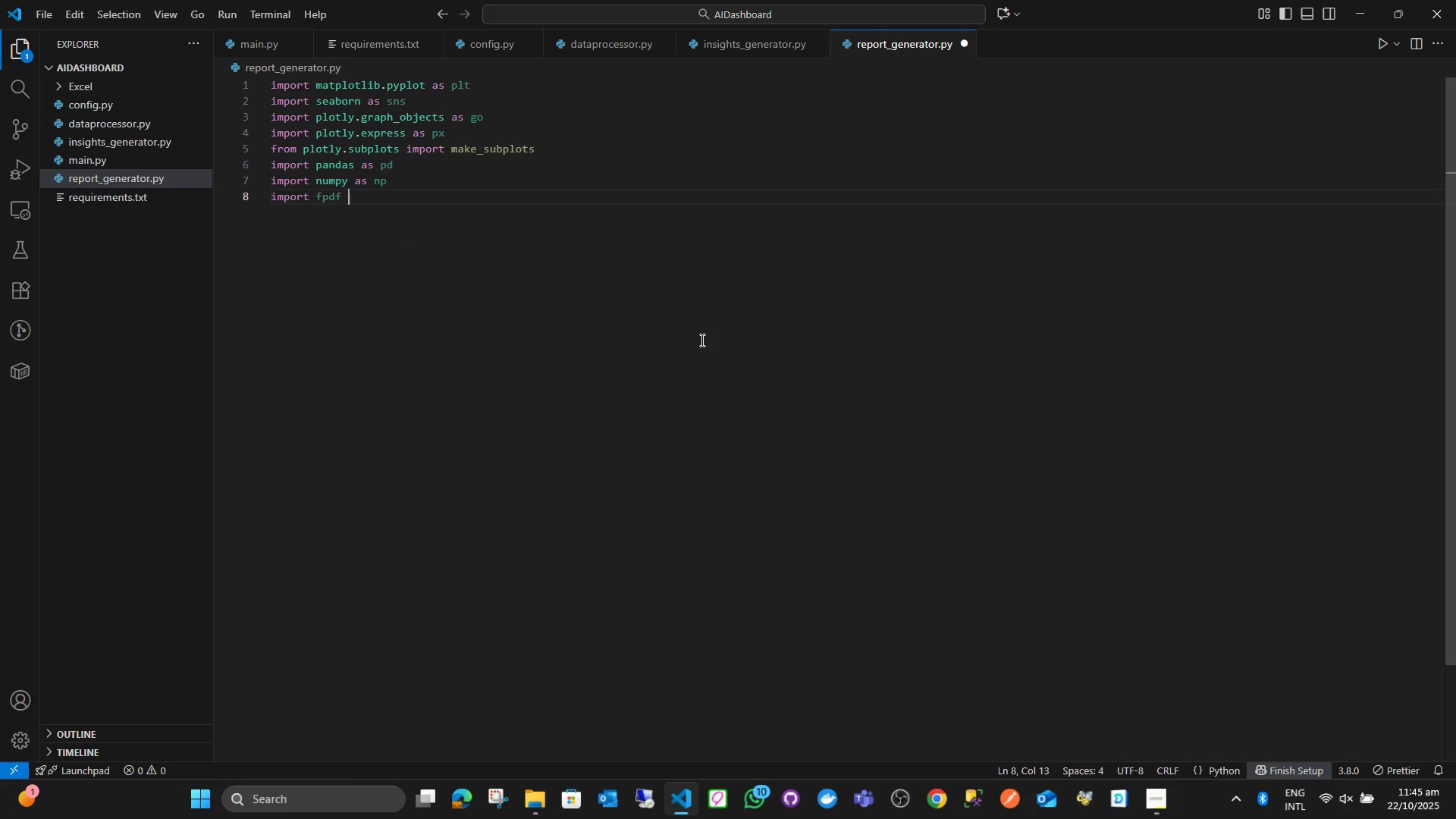 
type( as)
key(Backspace)
key(Backspace)
key(Backspace)
key(Backspace)
type(from fp)
 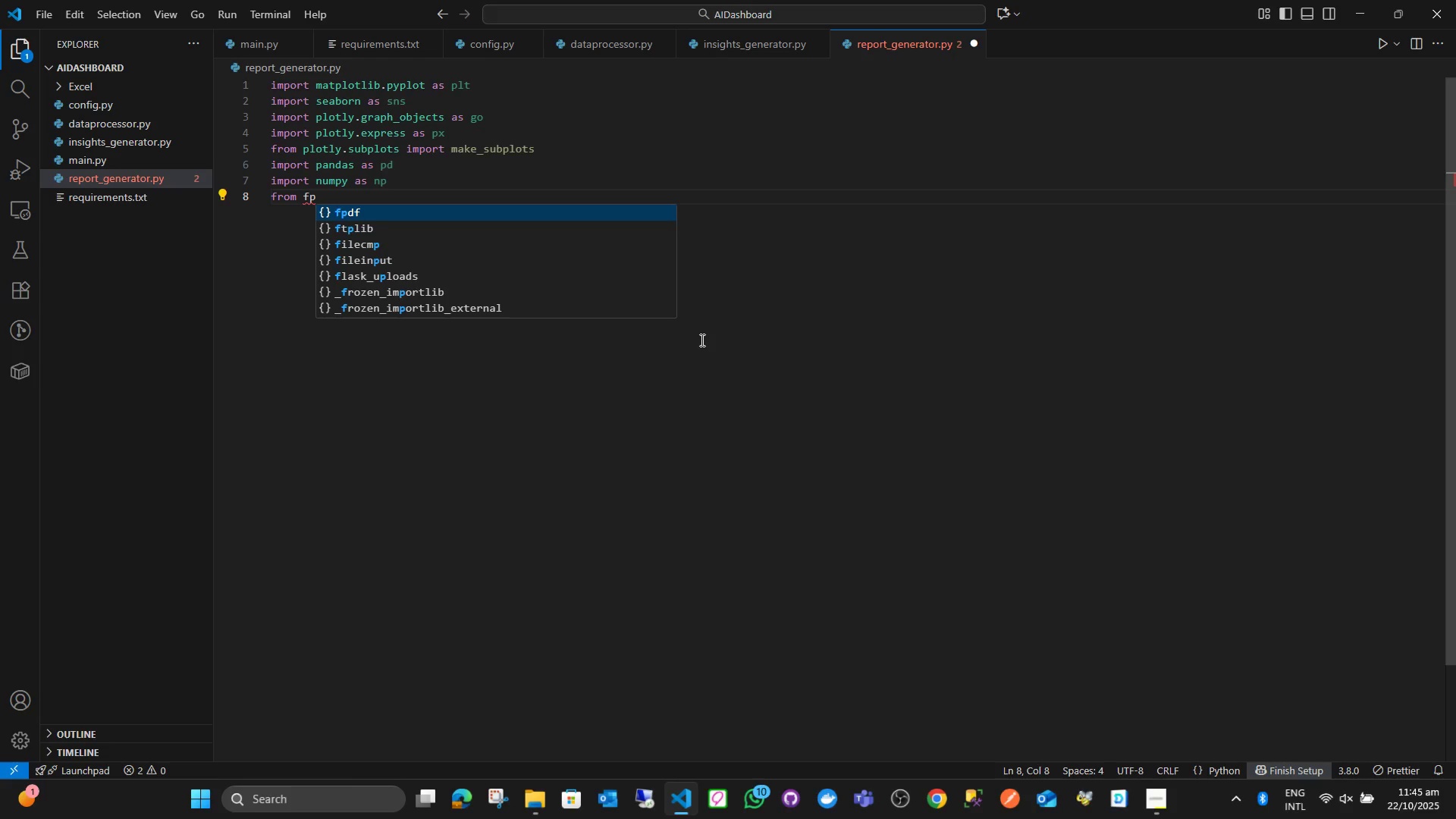 
key(Enter)
 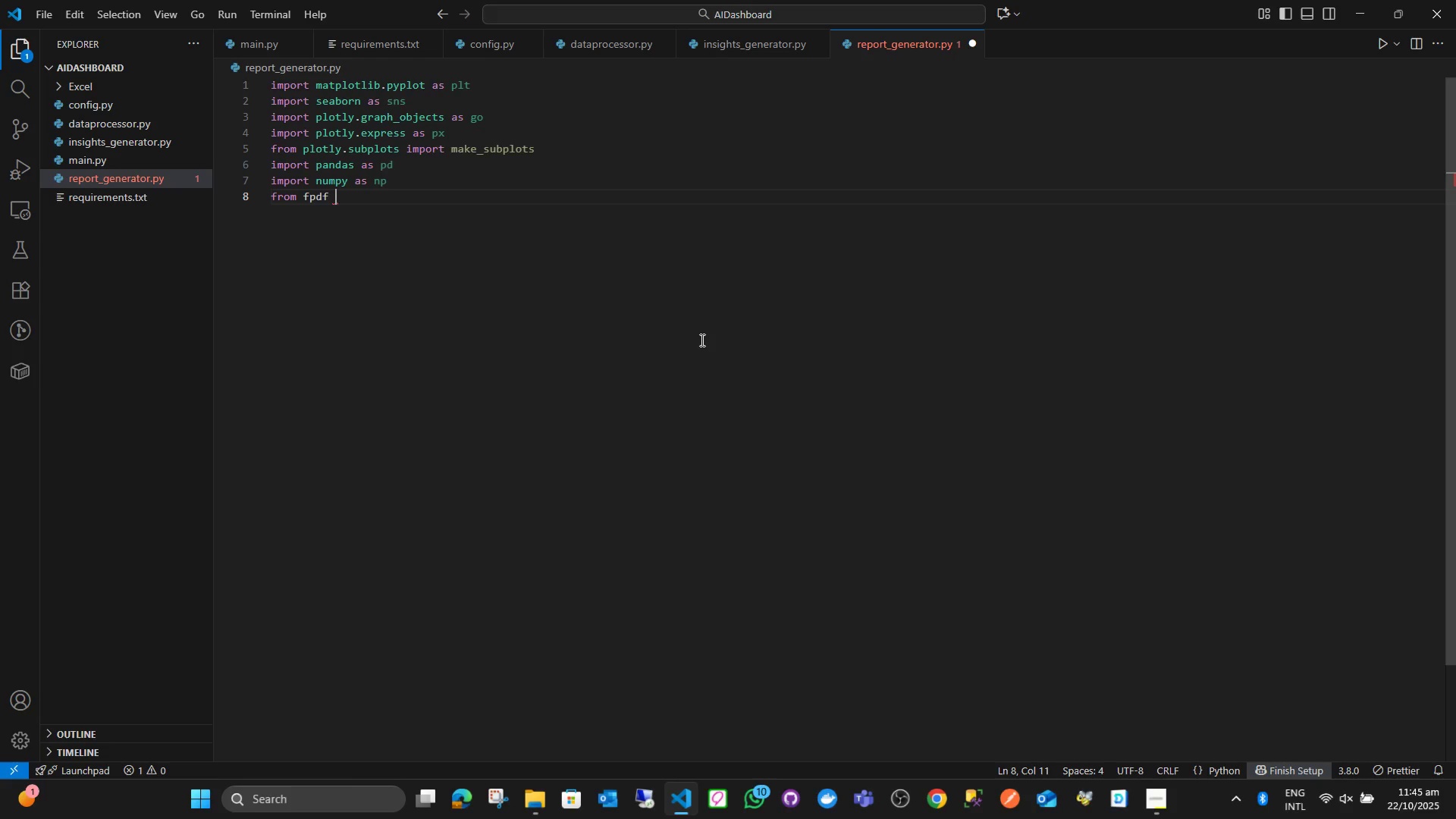 
type( impo)
 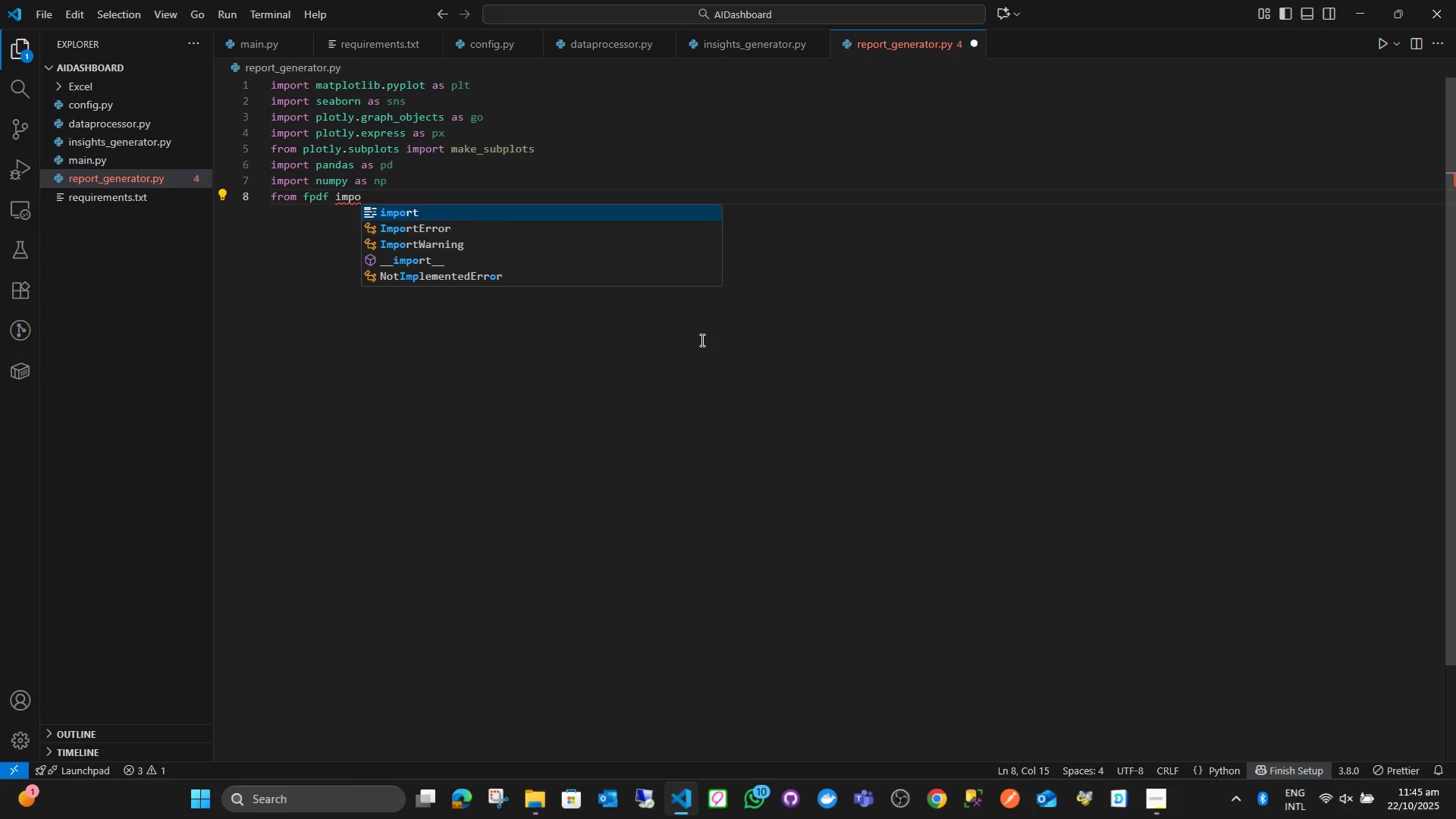 
key(Enter)
 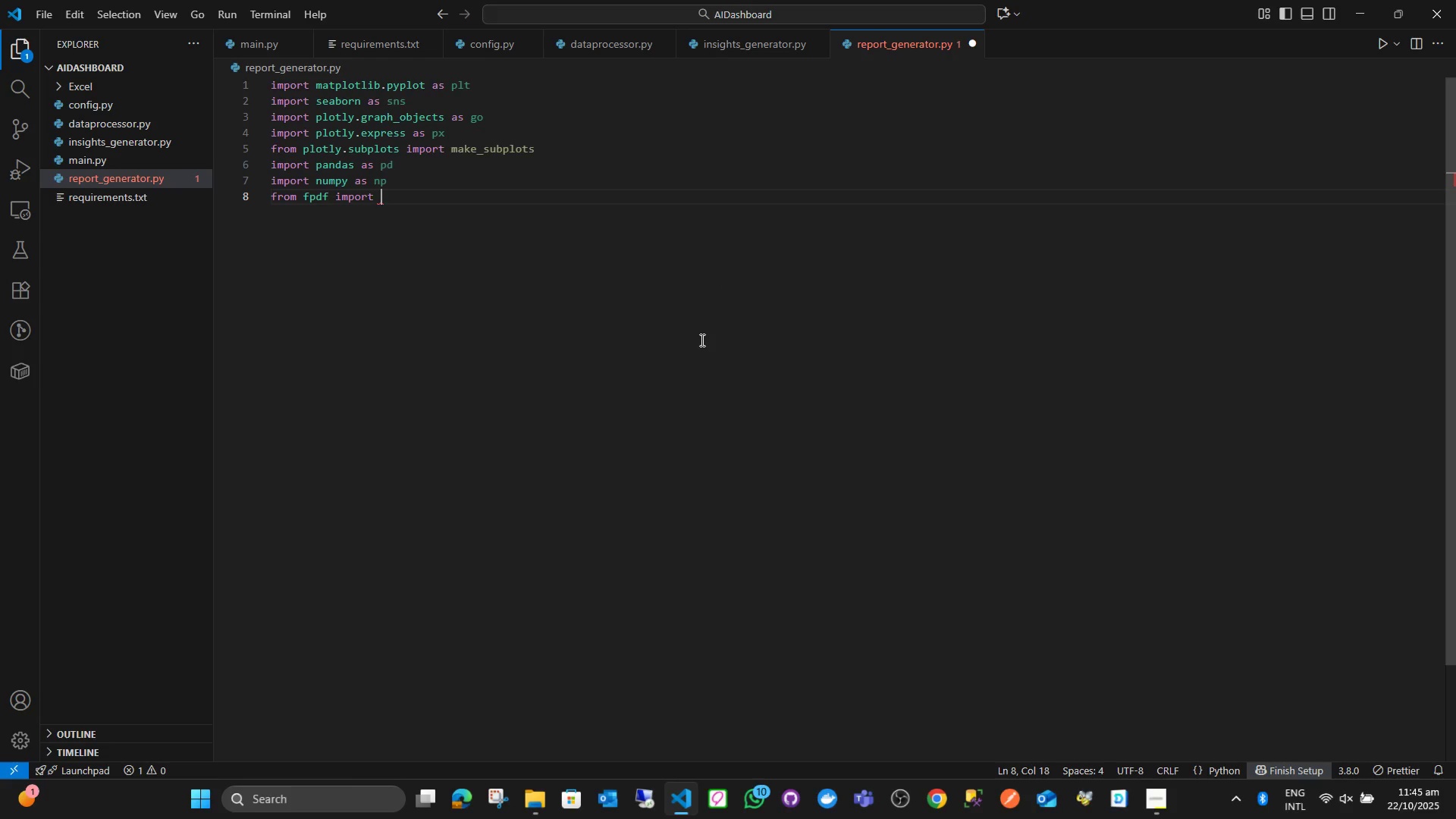 
key(Space)
 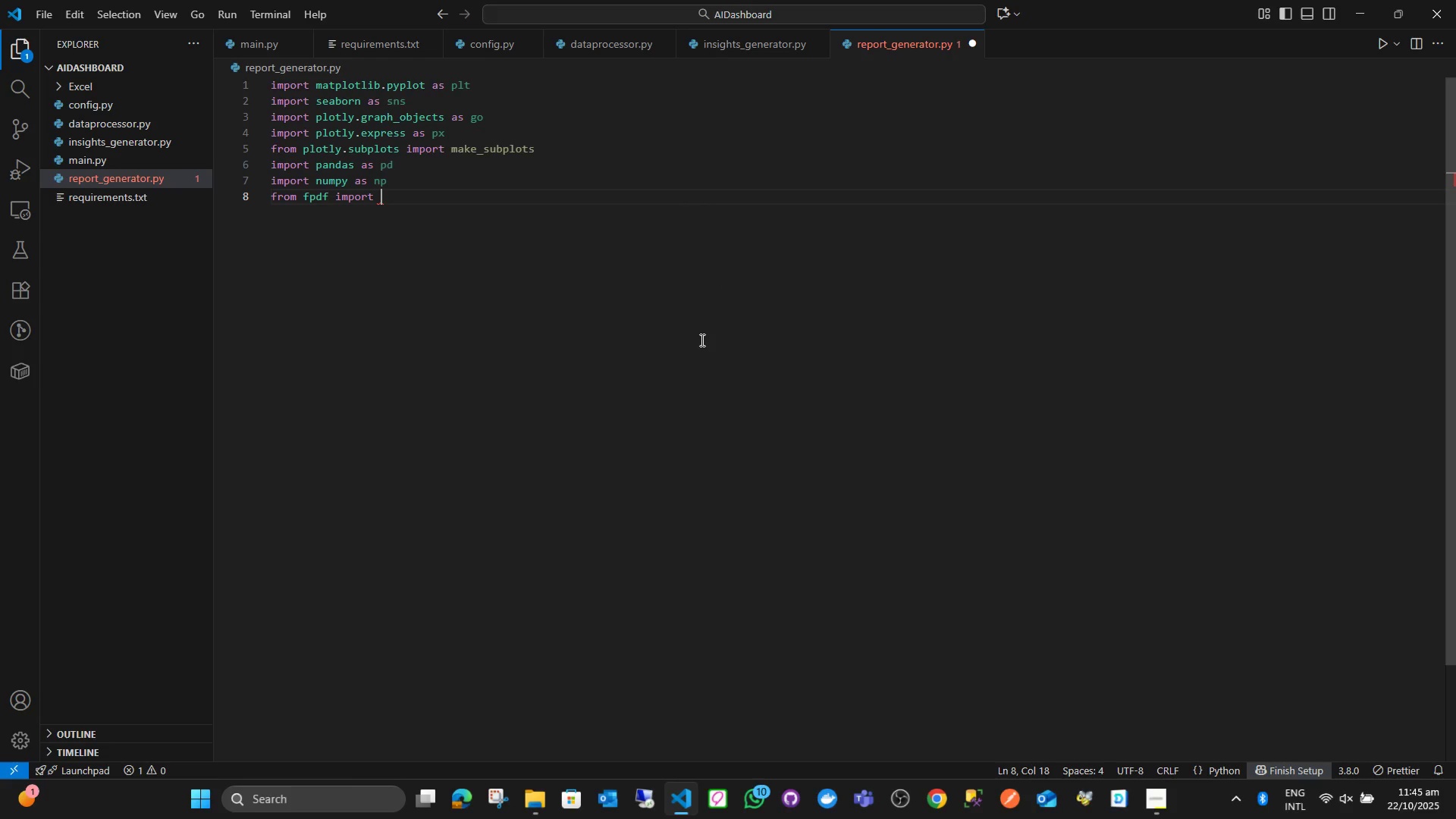 
key(Shift+F)
 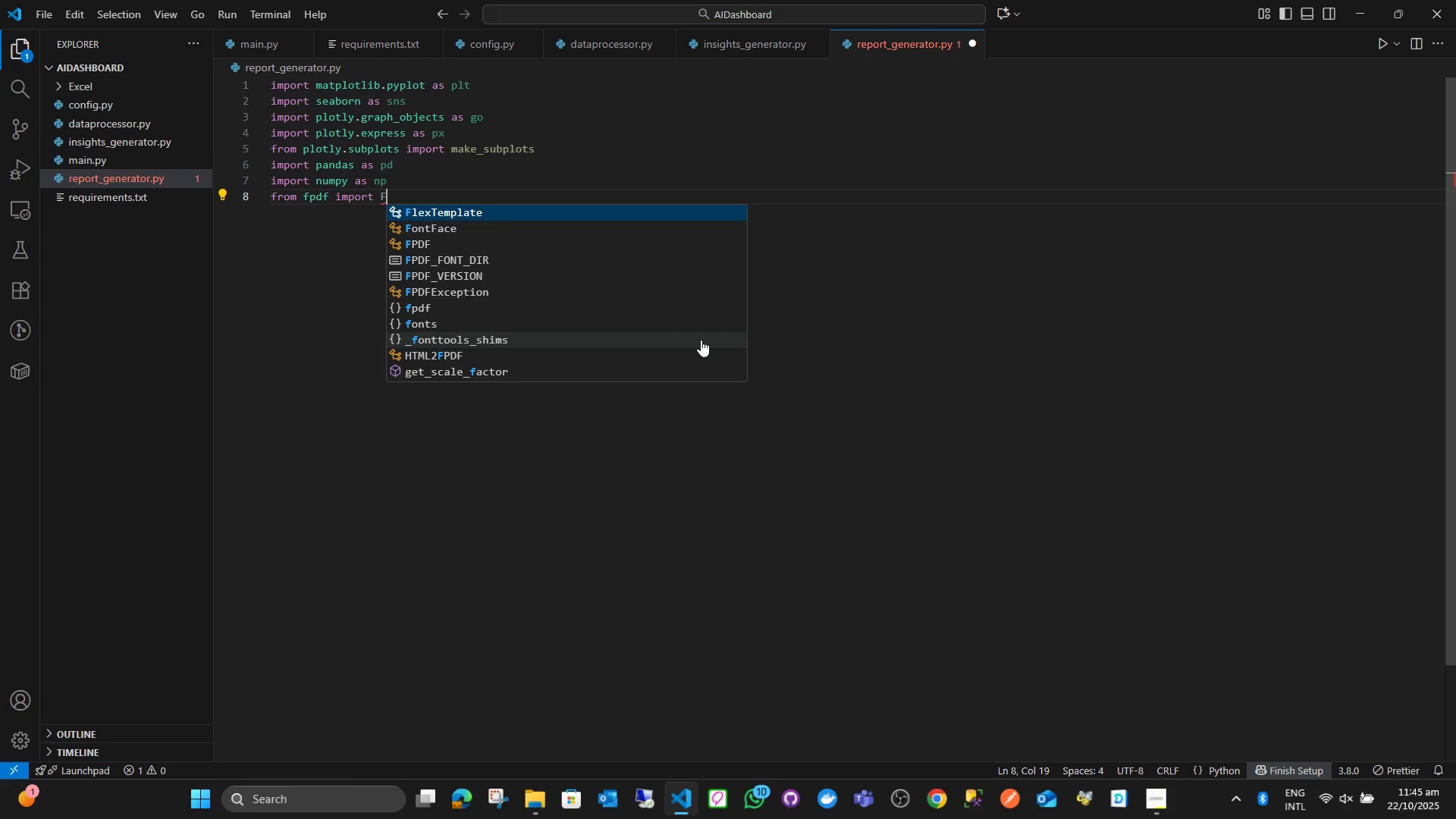 
key(ArrowDown)
 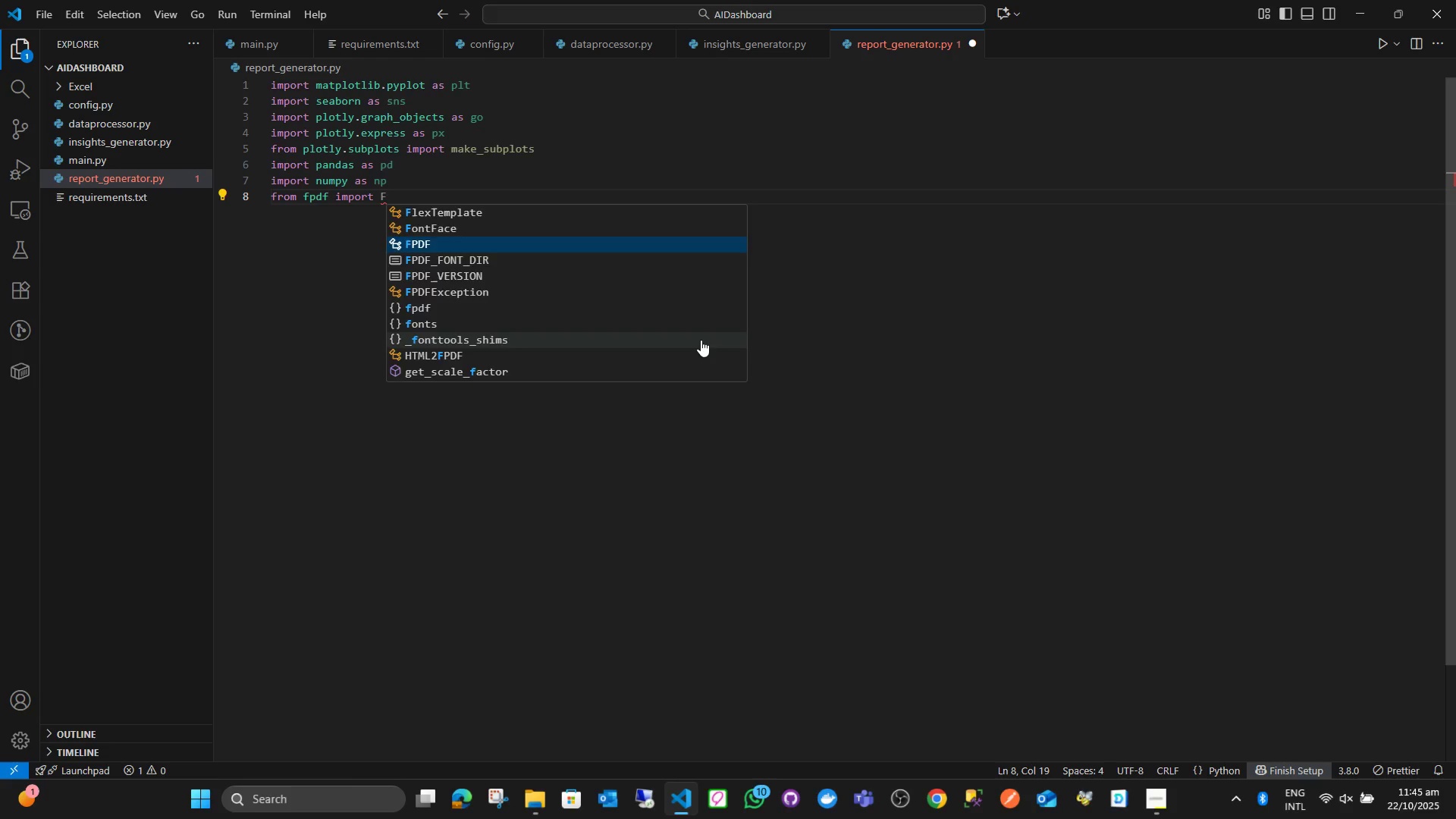 
key(ArrowDown)
 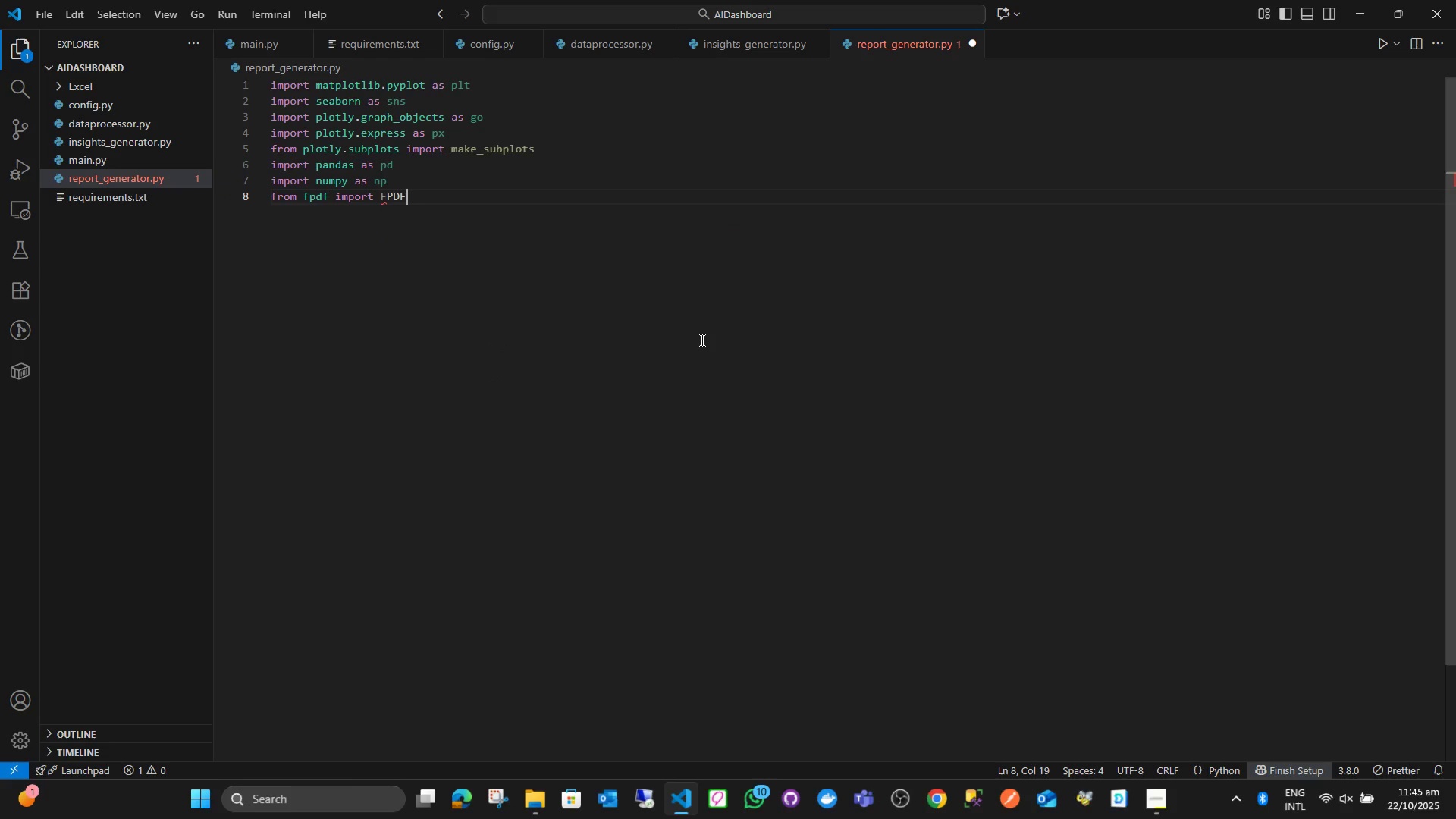 
key(Enter)
 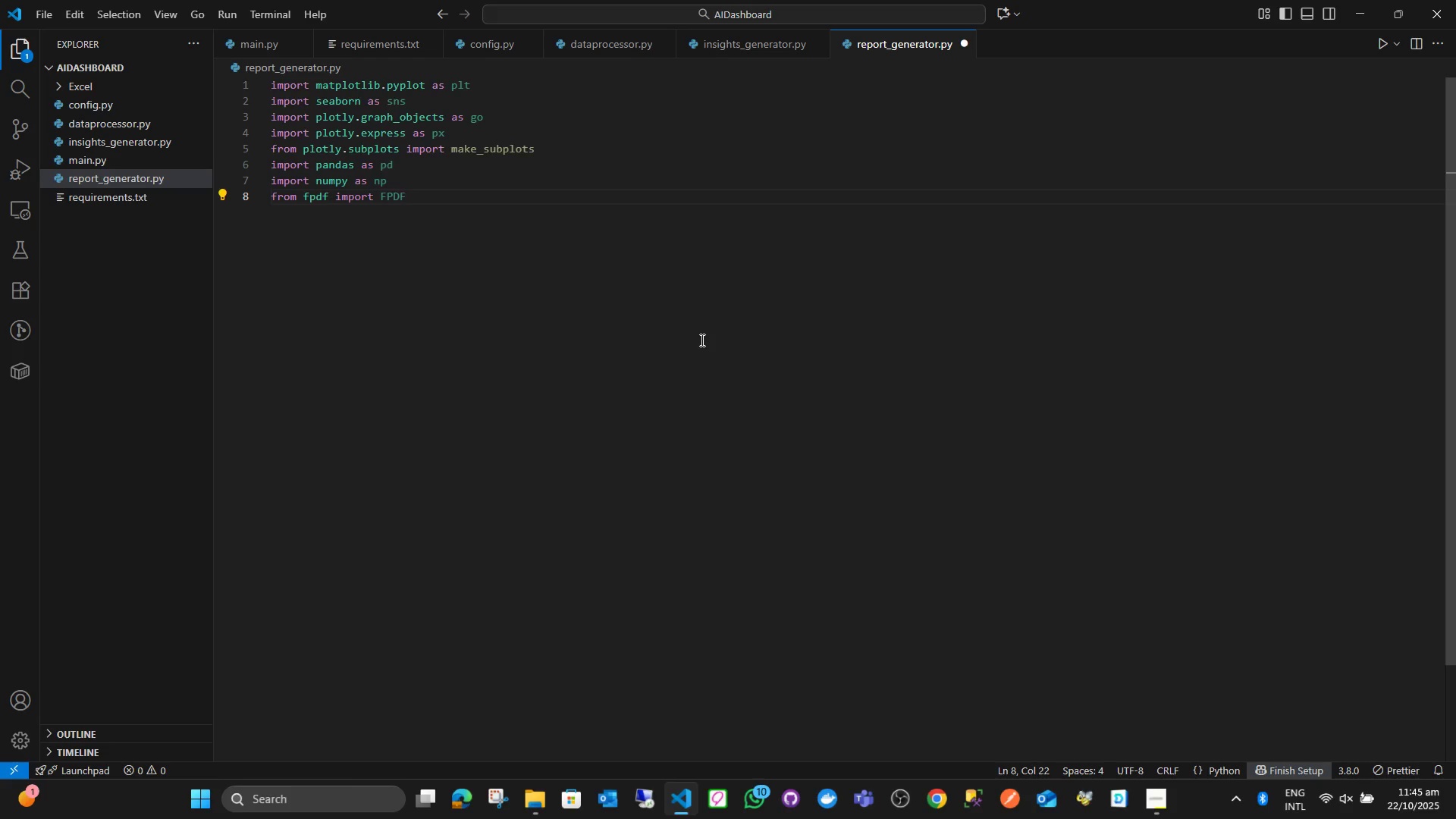 
key(Enter)
 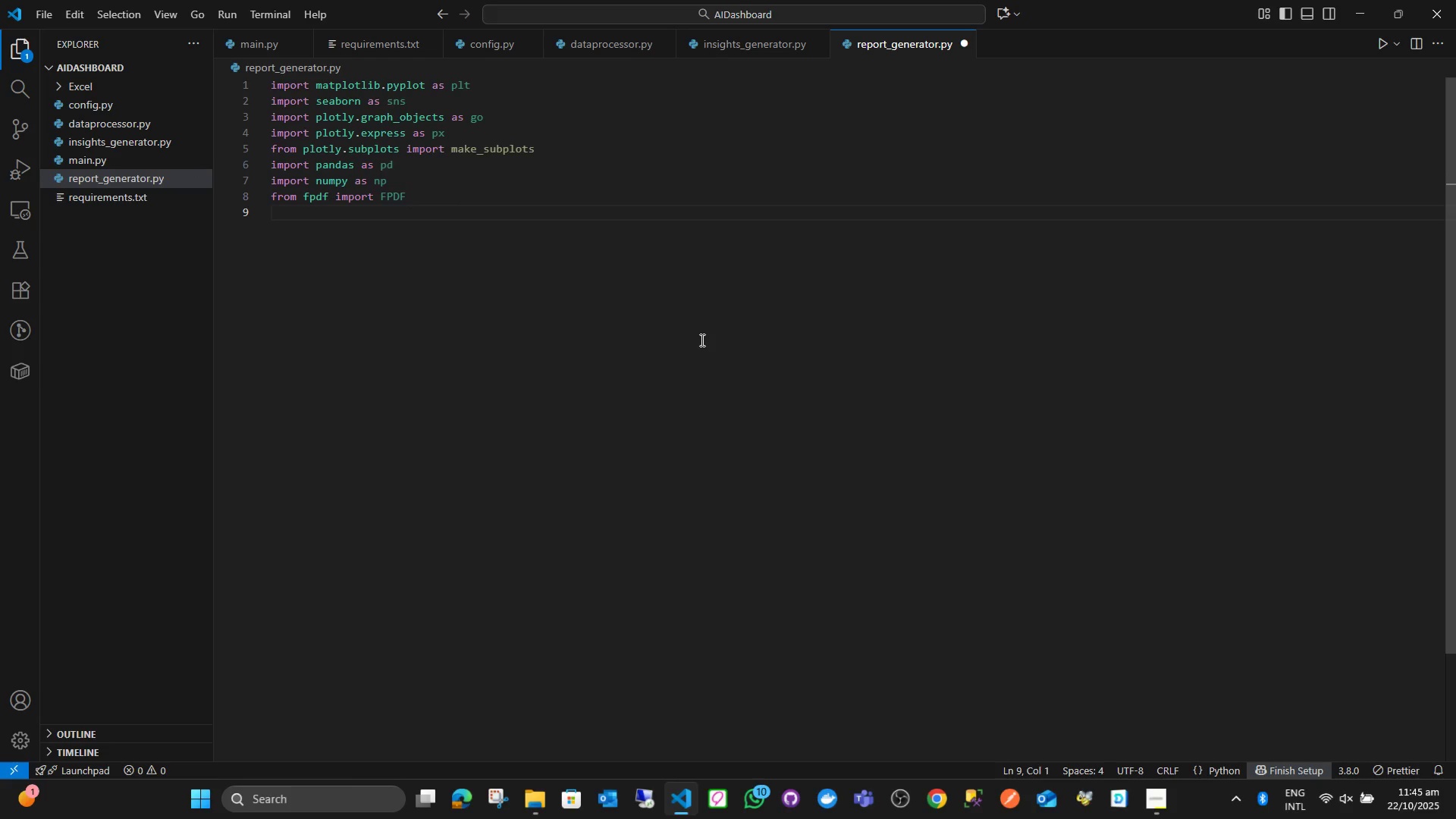 
type(impoty o)
key(Backspace)
key(Backspace)
key(Backspace)
key(Backspace)
type(rt os)
 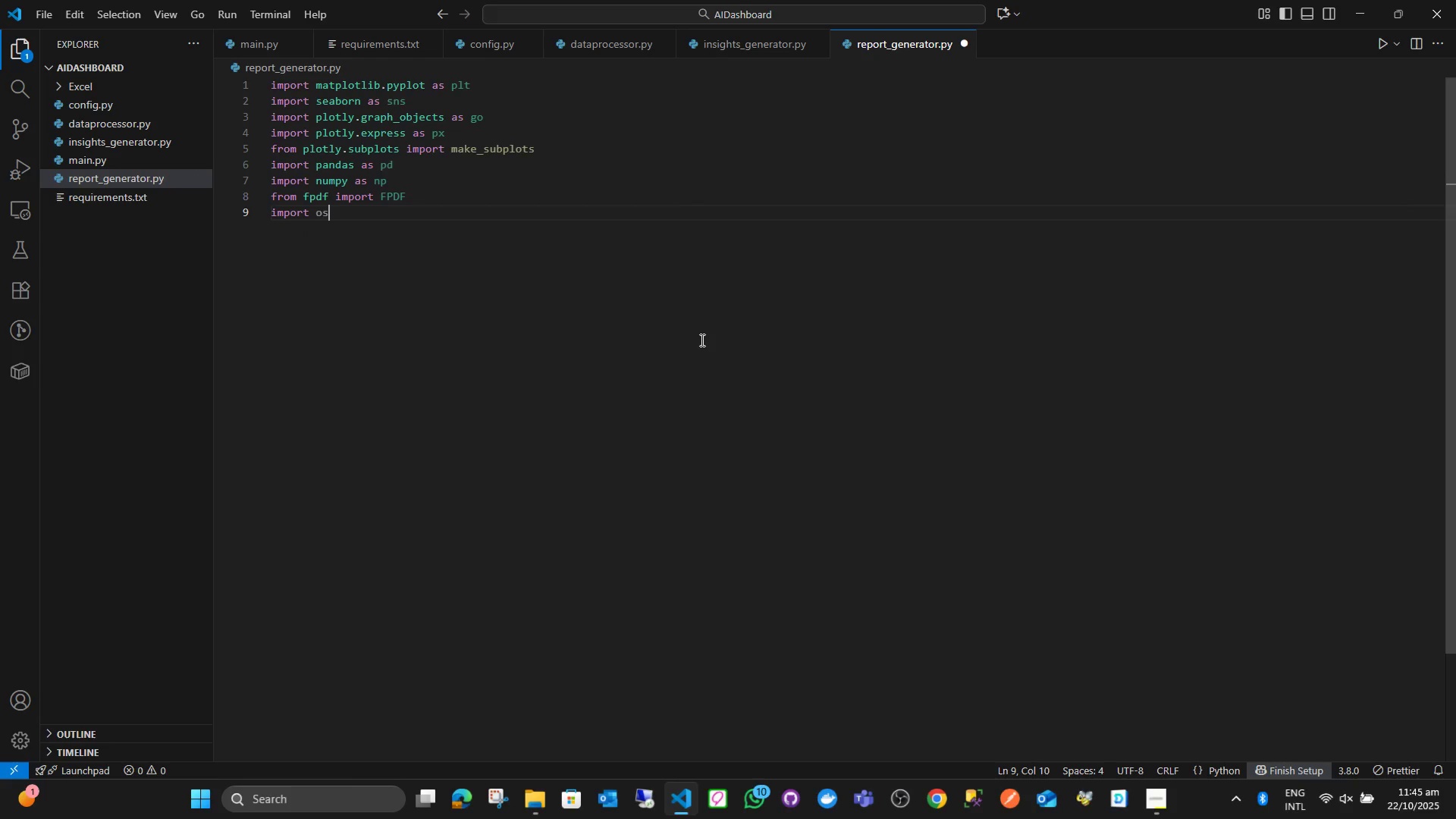 
key(Enter)
 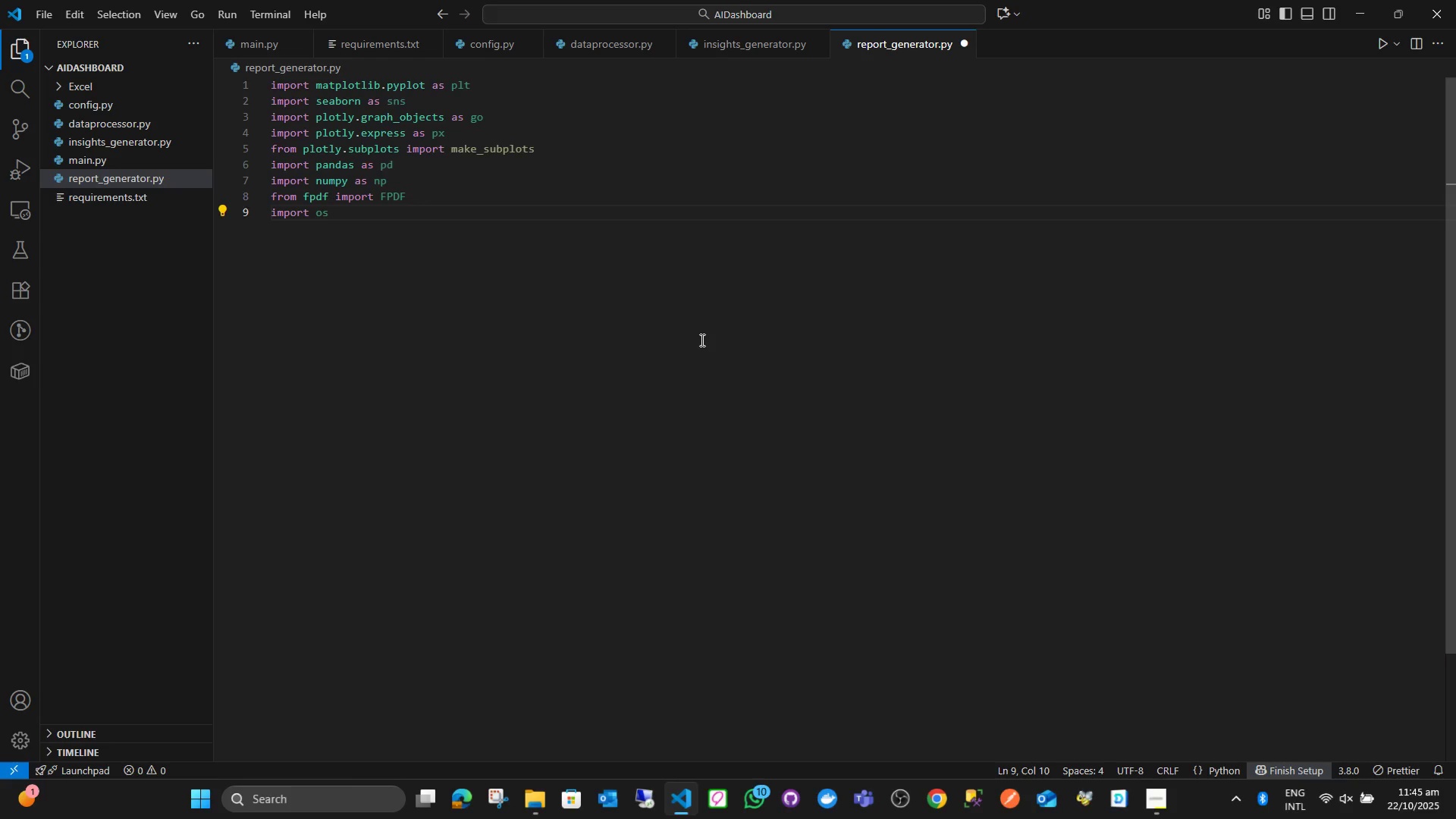 
key(Enter)
 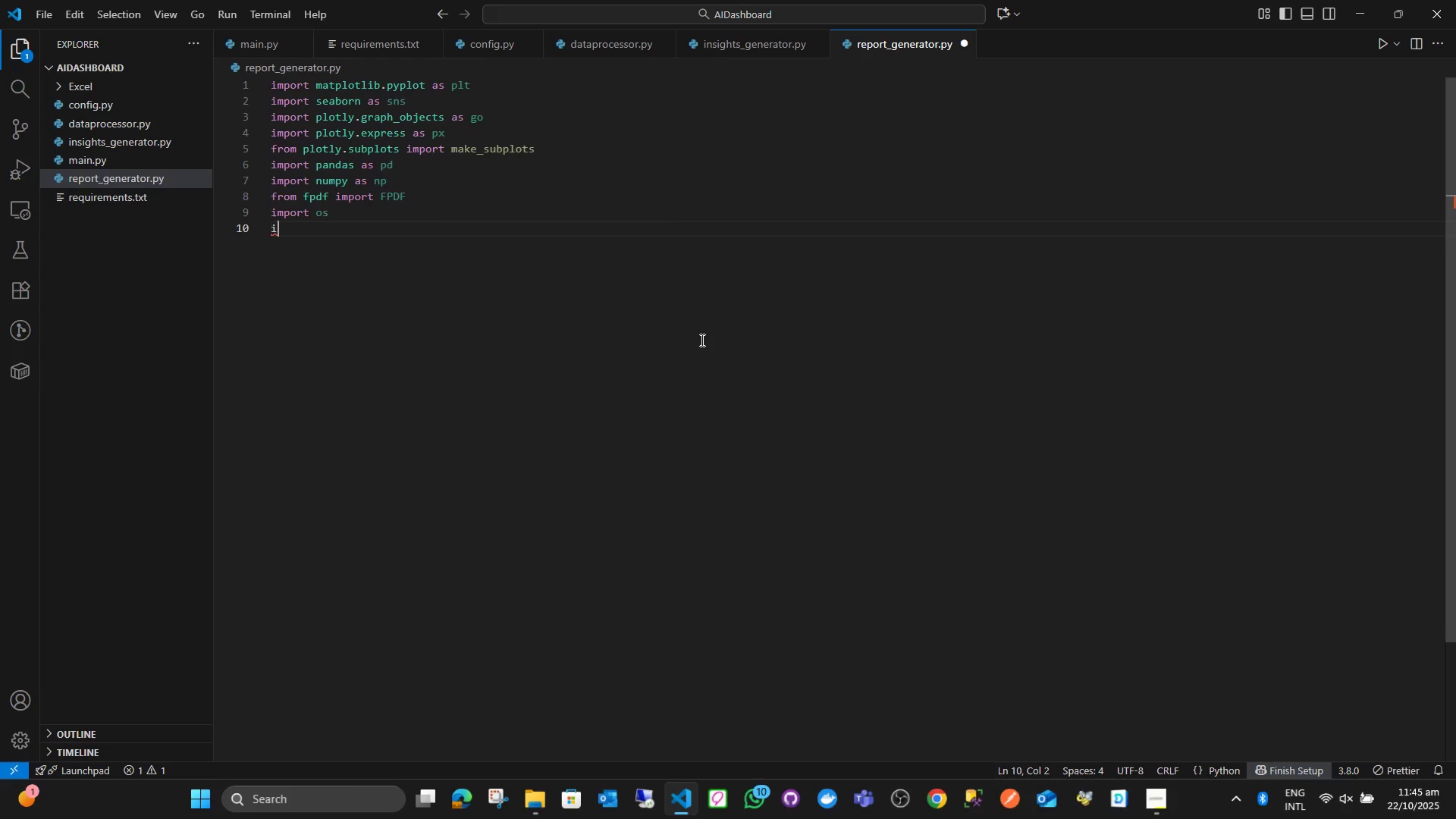 
type(import temf)
 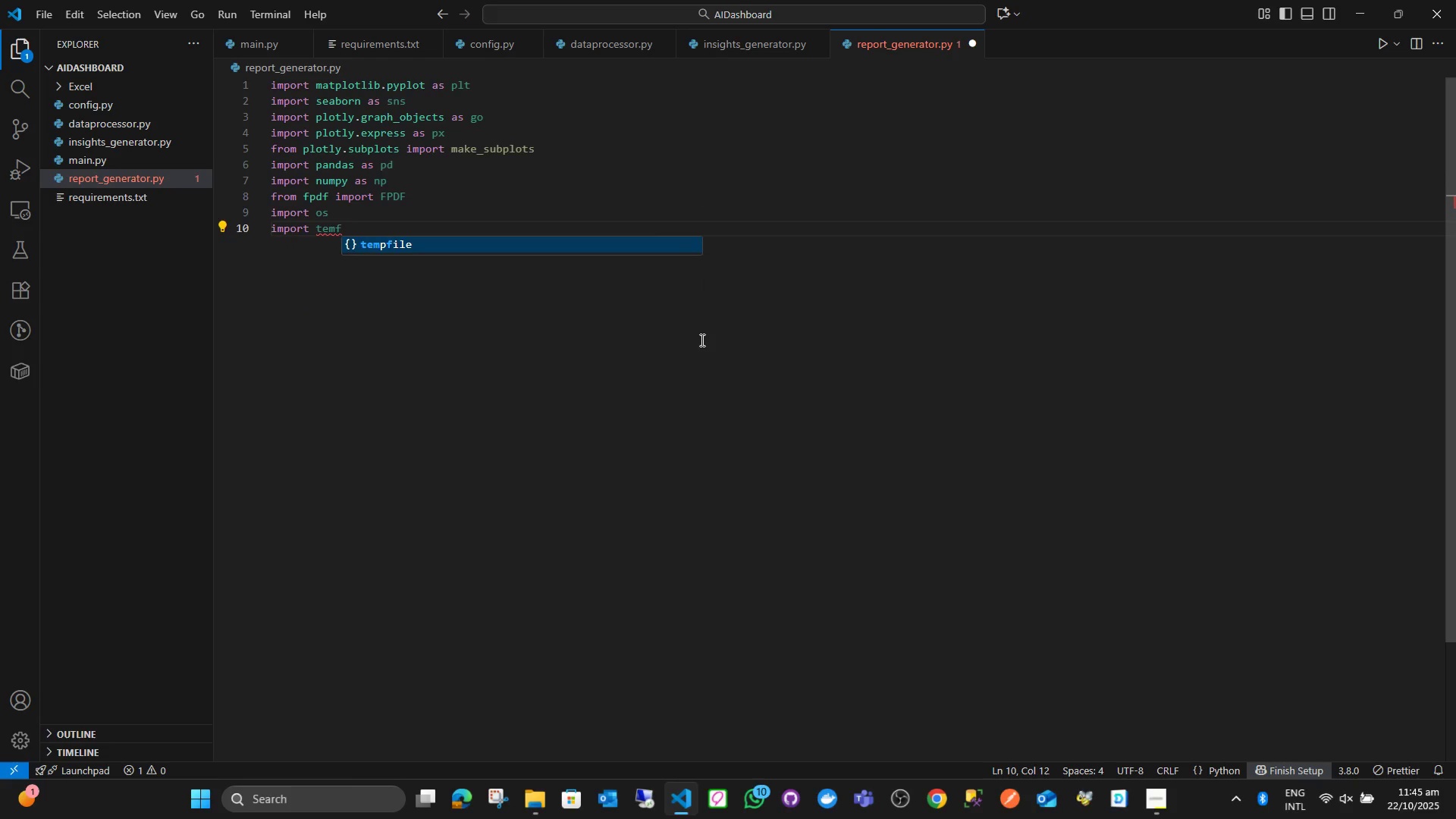 
key(Enter)
 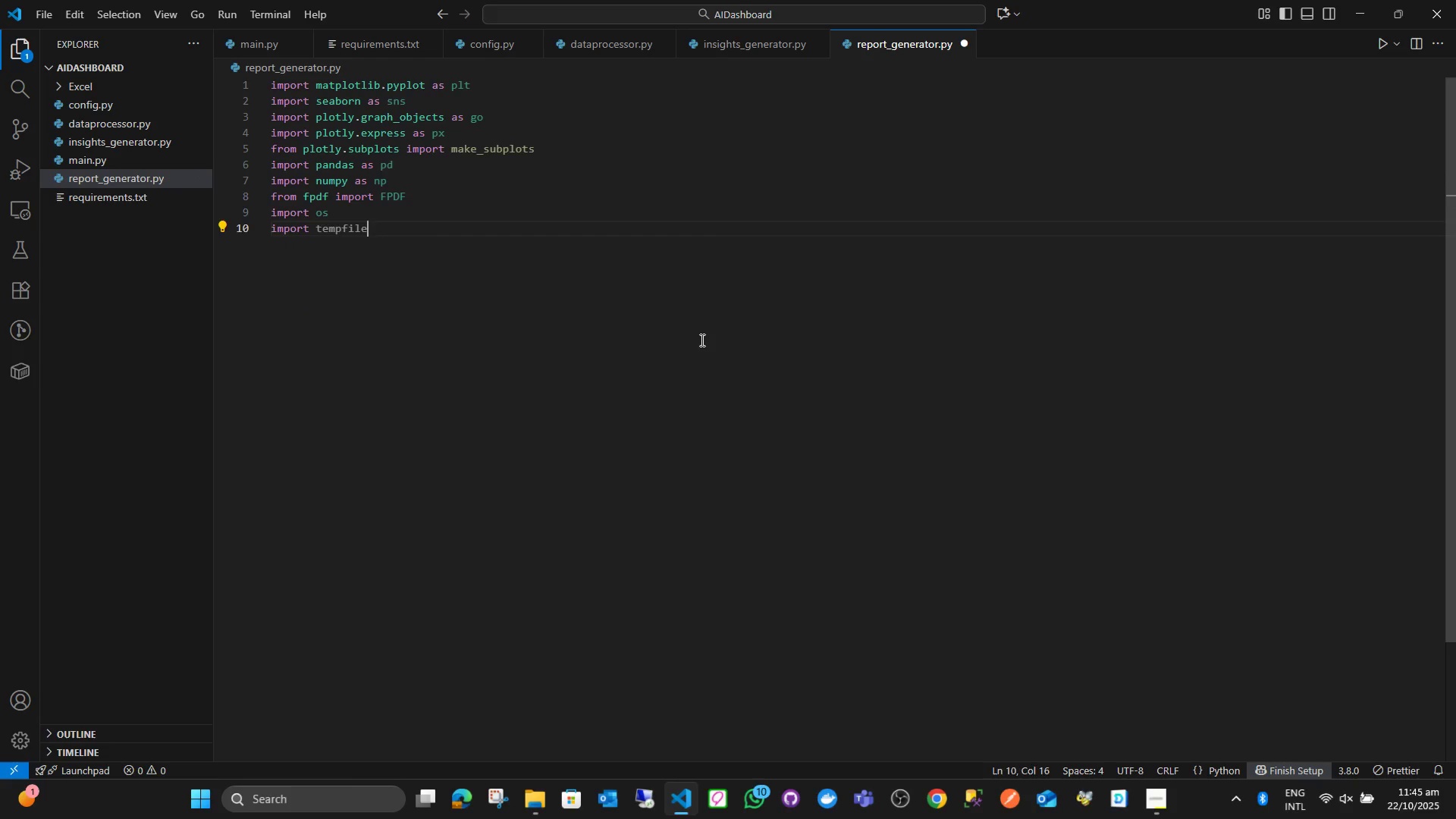 
key(Enter)
 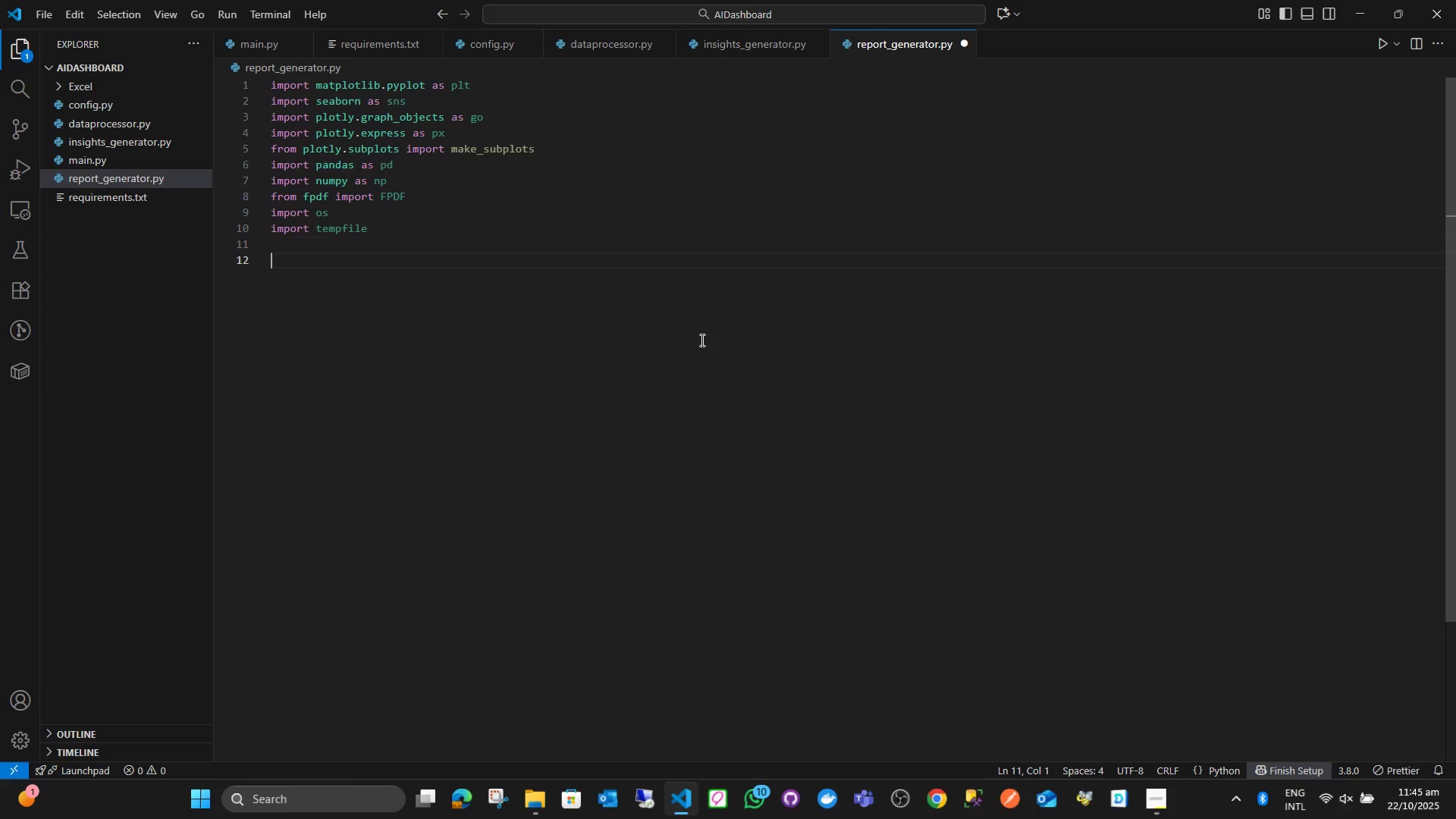 
key(Enter)
 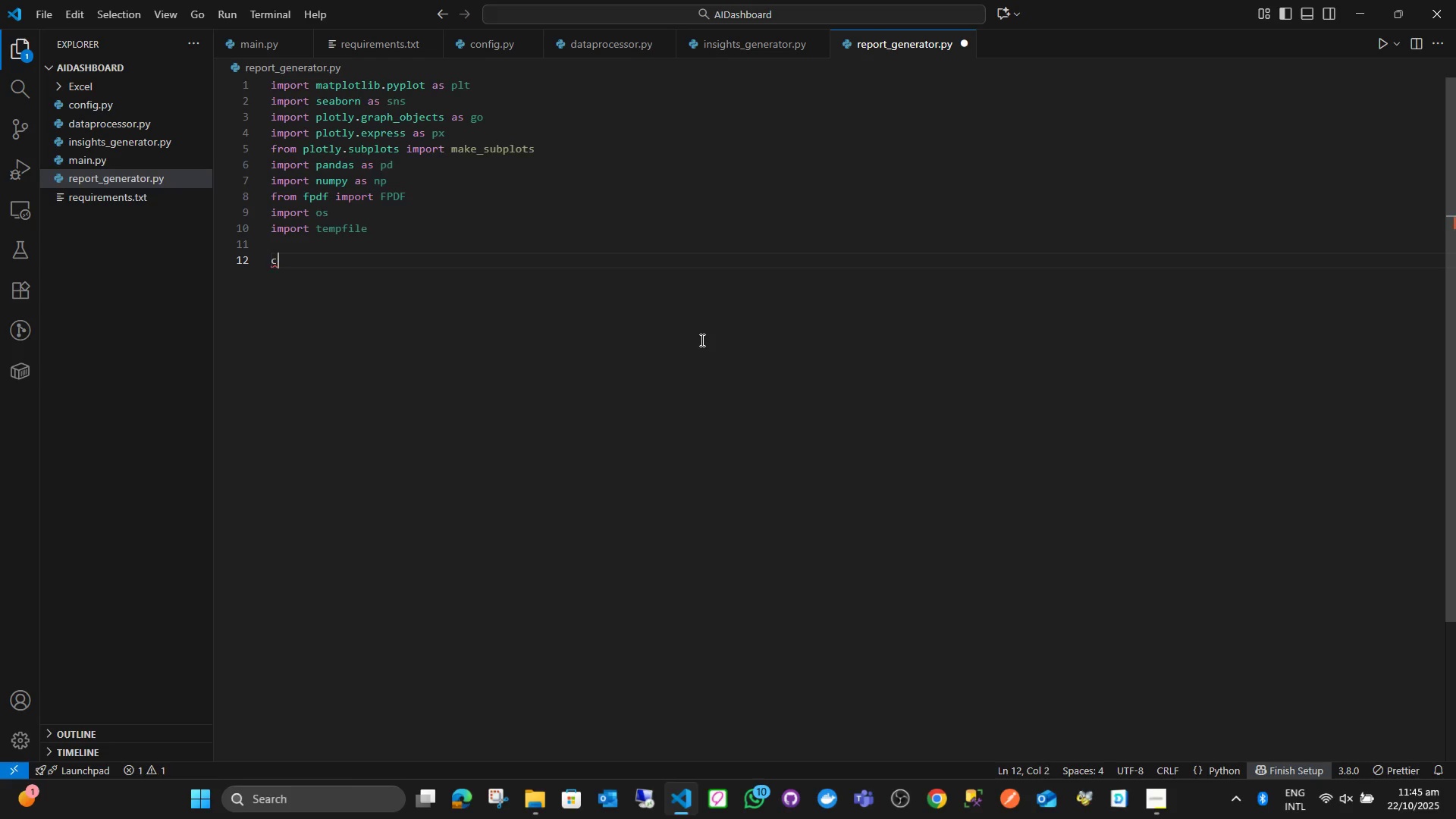 
type(clasee )
key(Backspace)
key(Backspace)
key(Backspace)
type(s Re[)
key(Backspace)
type(port )
key(Backspace)
type(Gernato)
key(Backspace)
key(Backspace)
key(Backspace)
key(Backspace)
key(Backspace)
type(nerator:)
 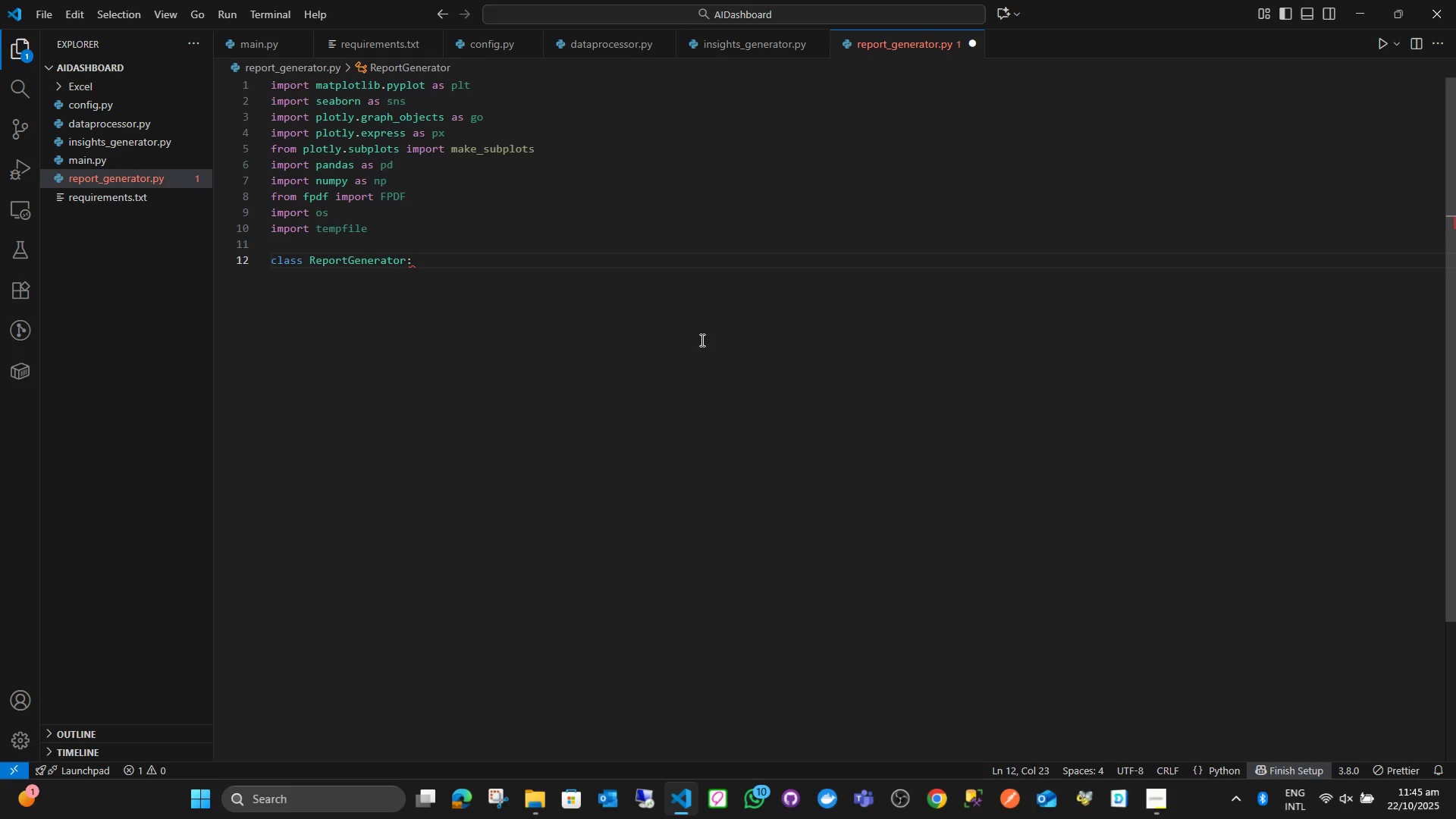 
key(Enter)
 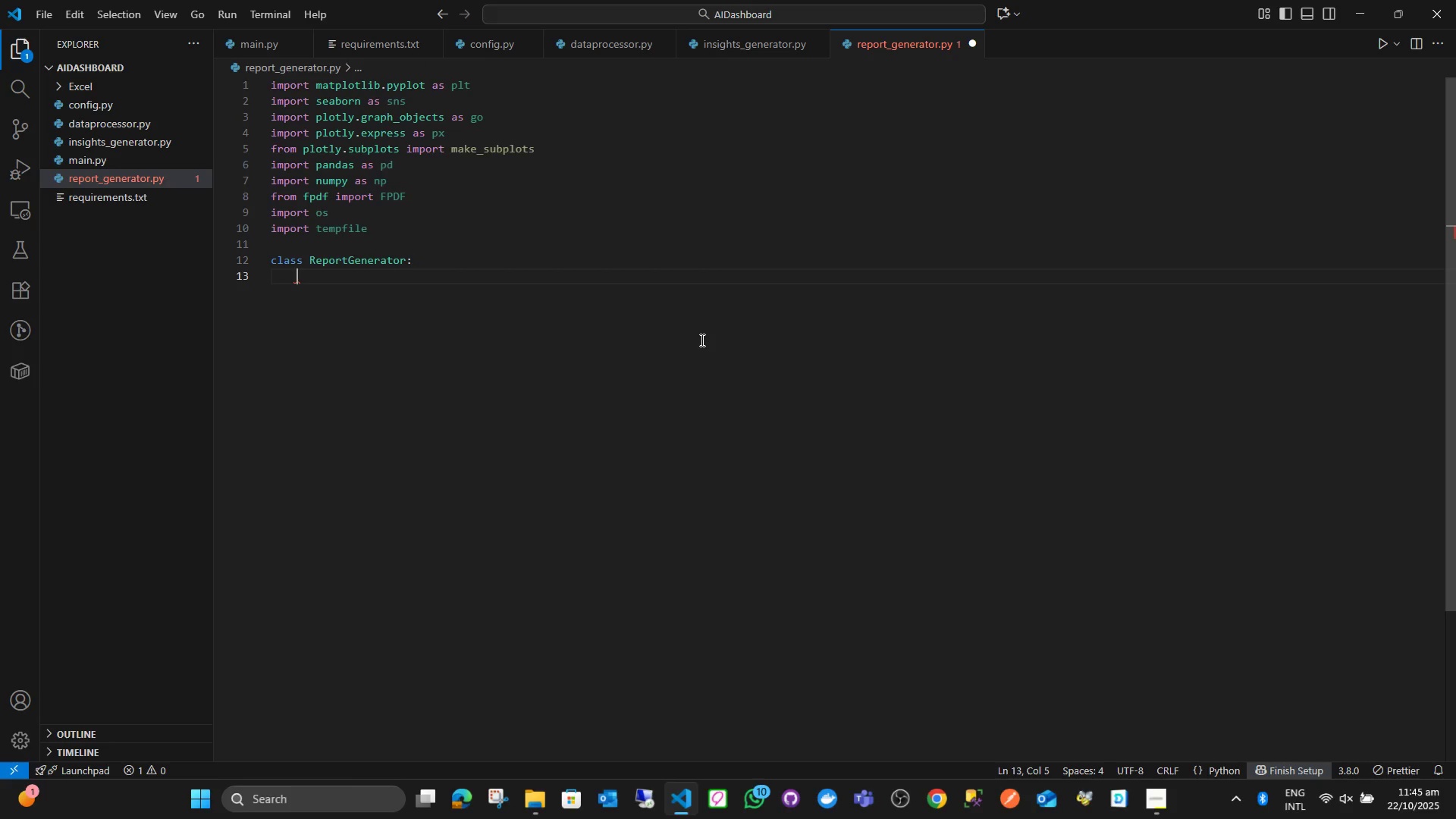 
type(def __in)
 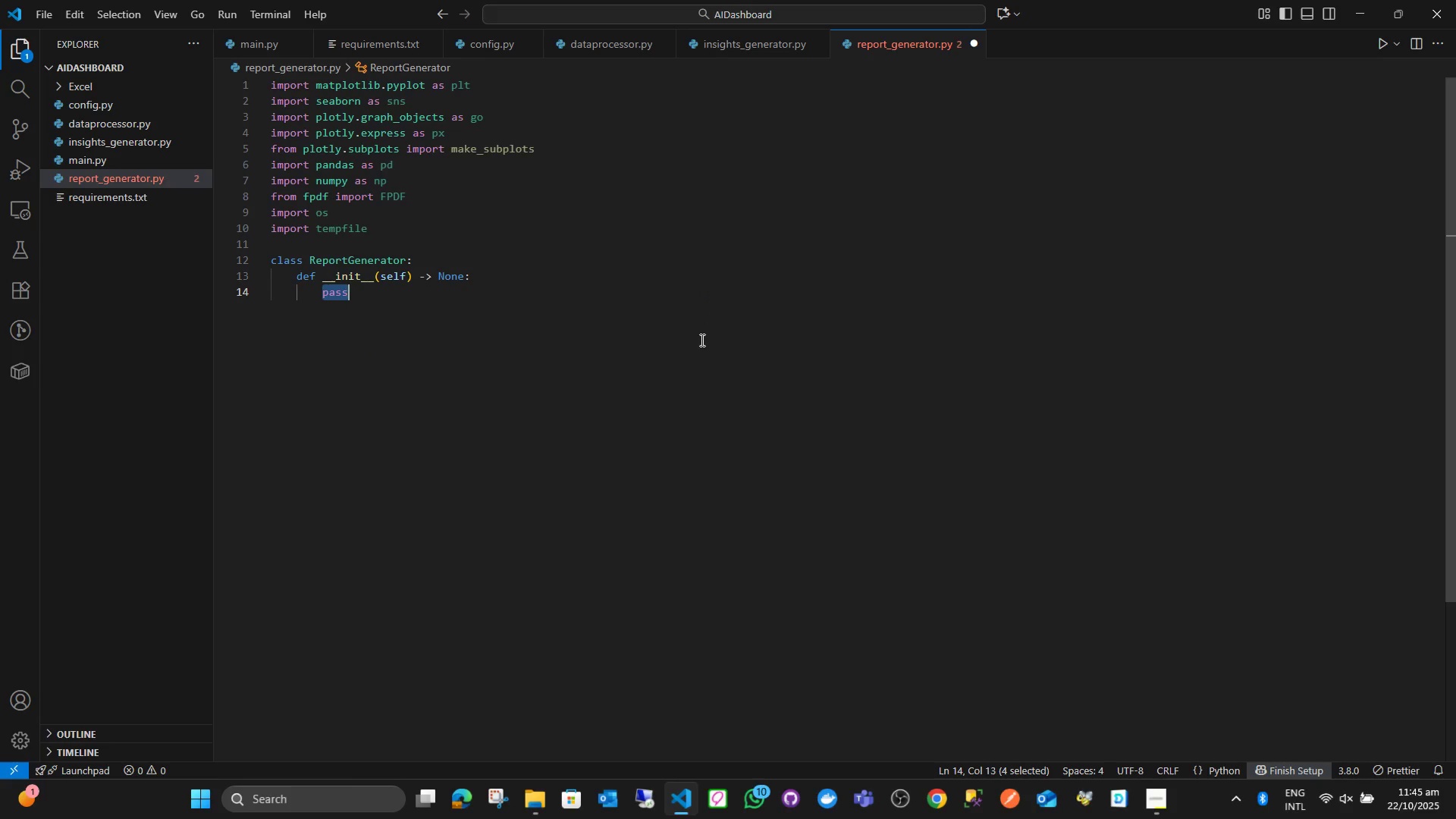 
key(Enter)
 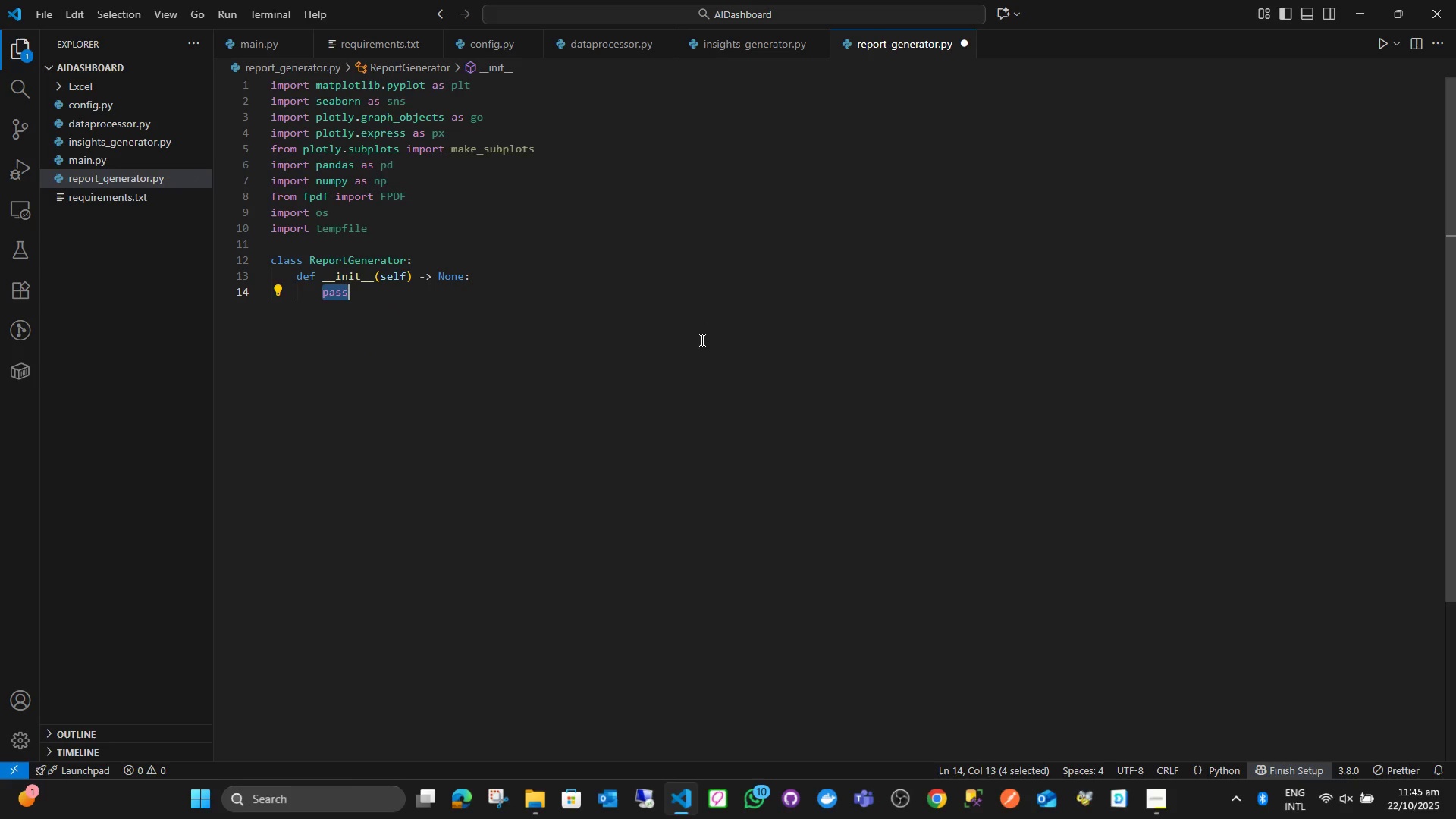 
key(Backspace)
 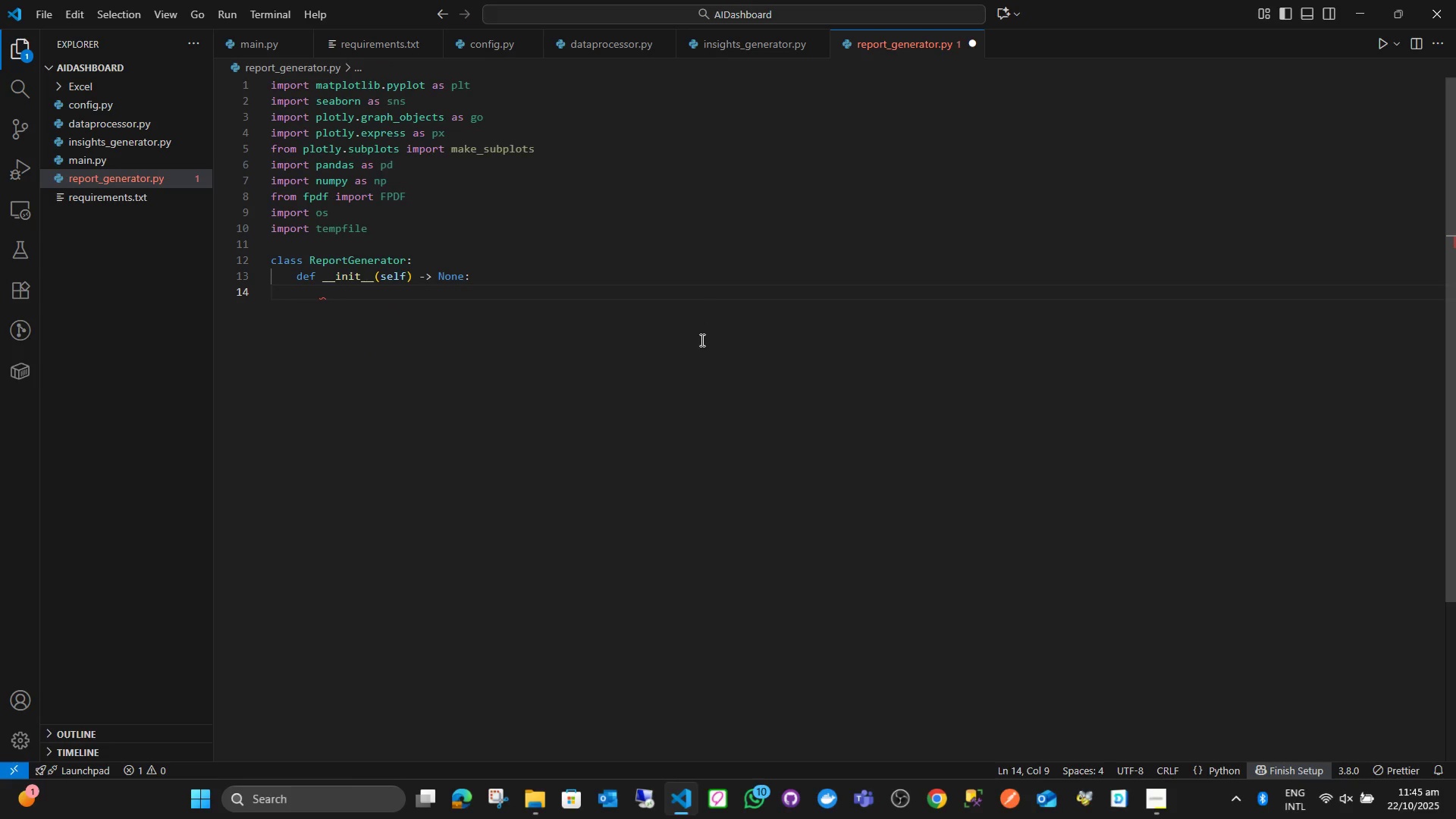 
key(Backspace)
 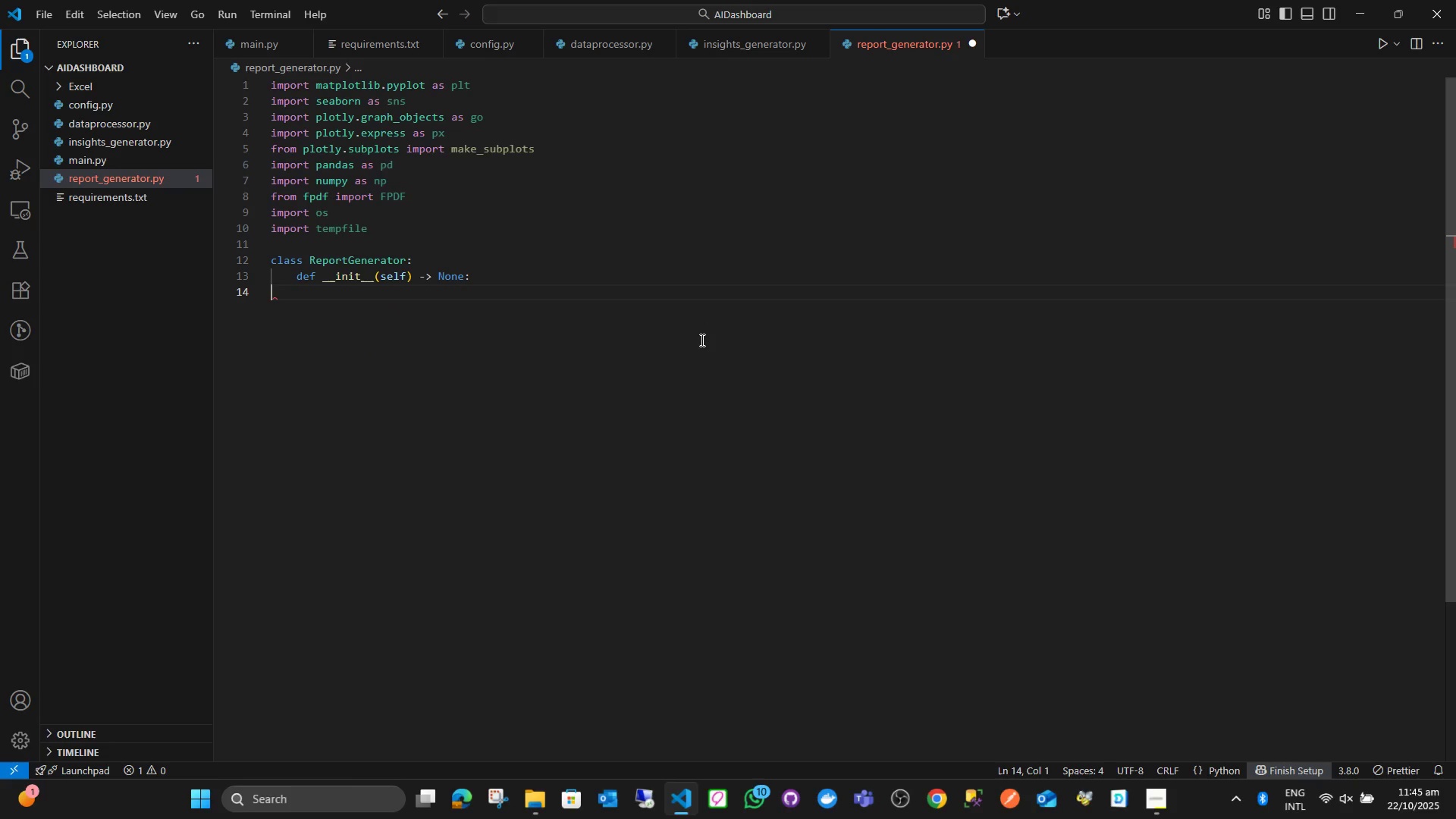 
key(Backspace)
 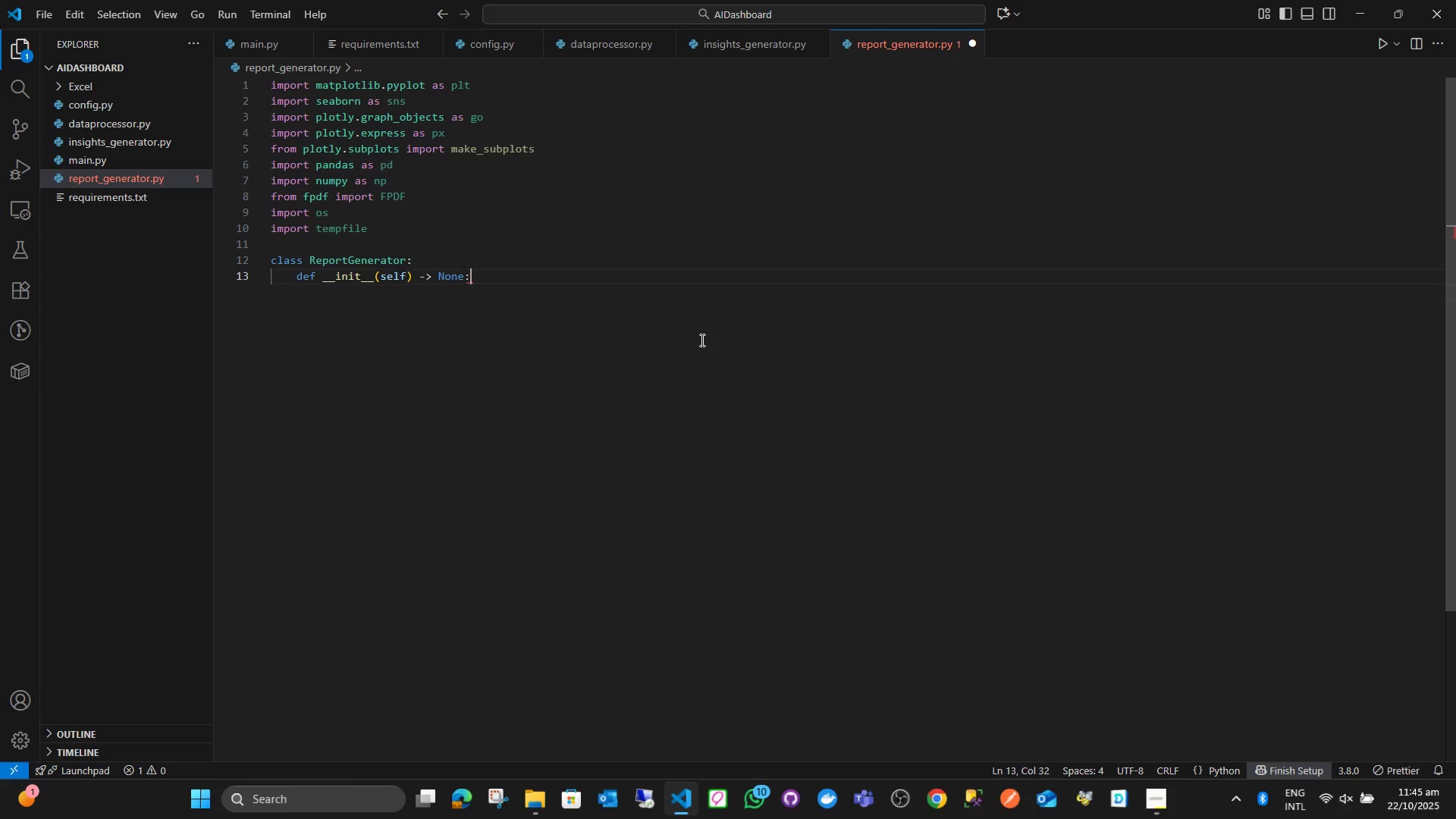 
key(Backspace)
 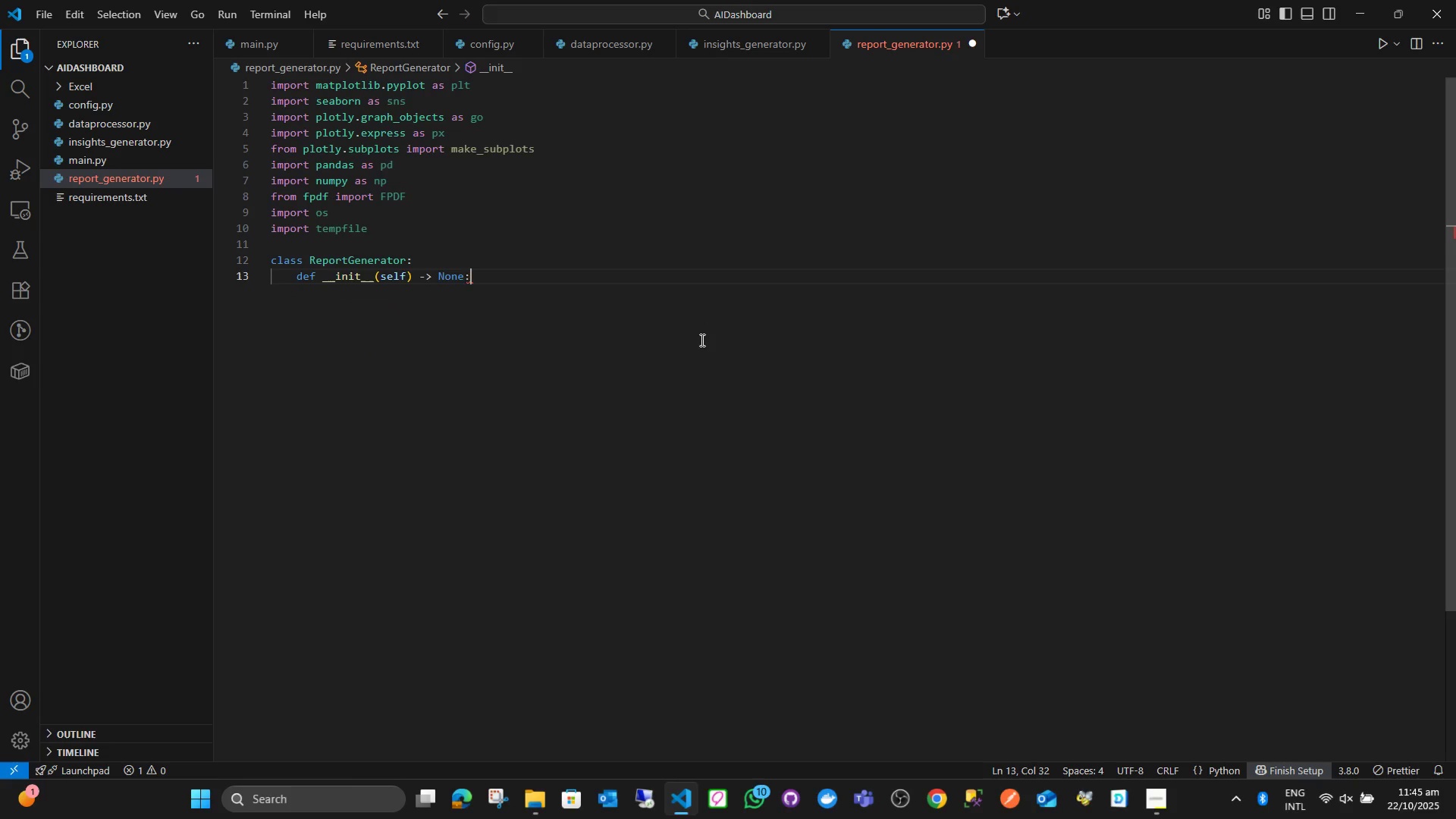 
key(ArrowLeft)
 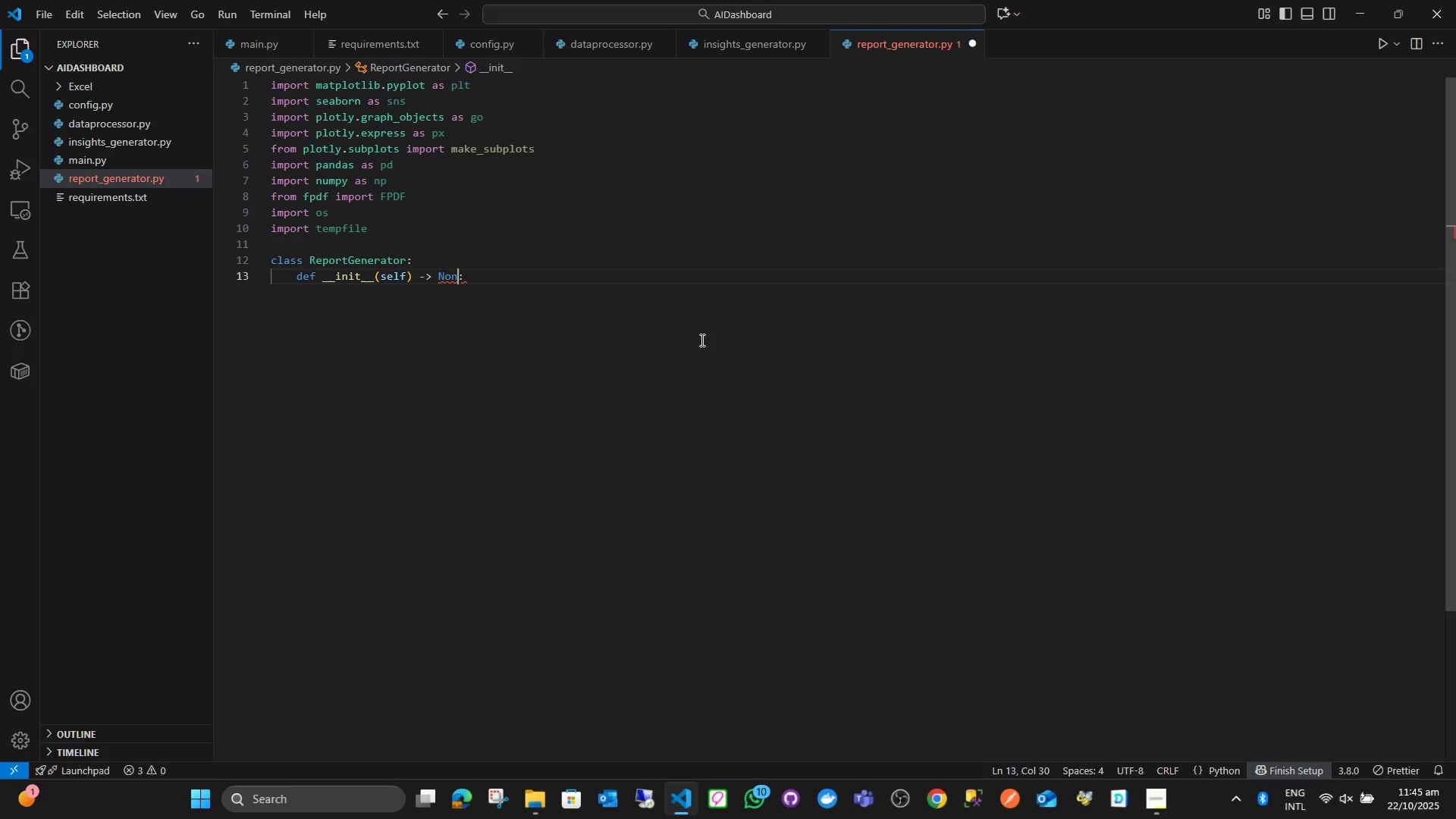 
key(Backspace)
 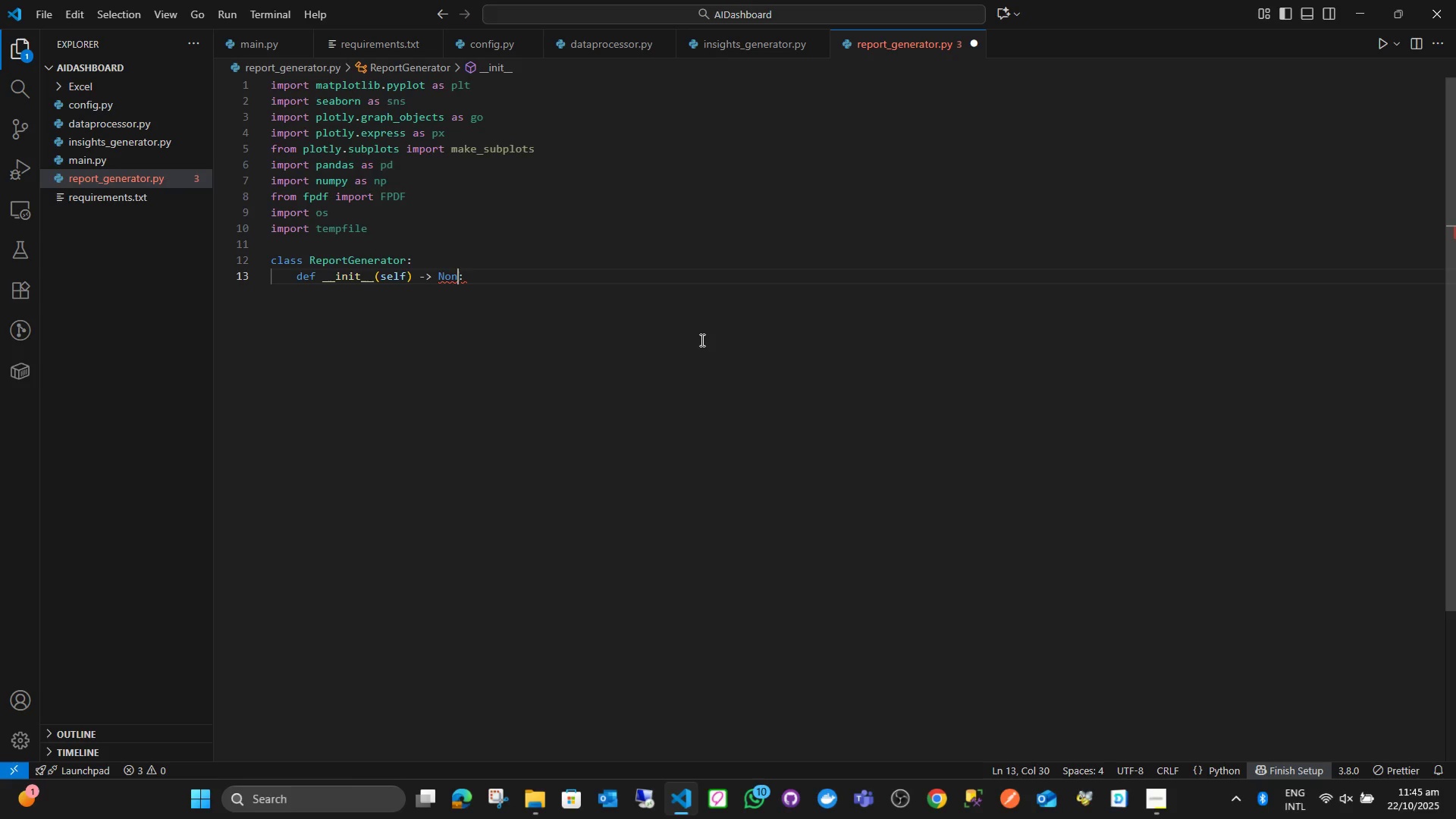 
key(Backspace)
 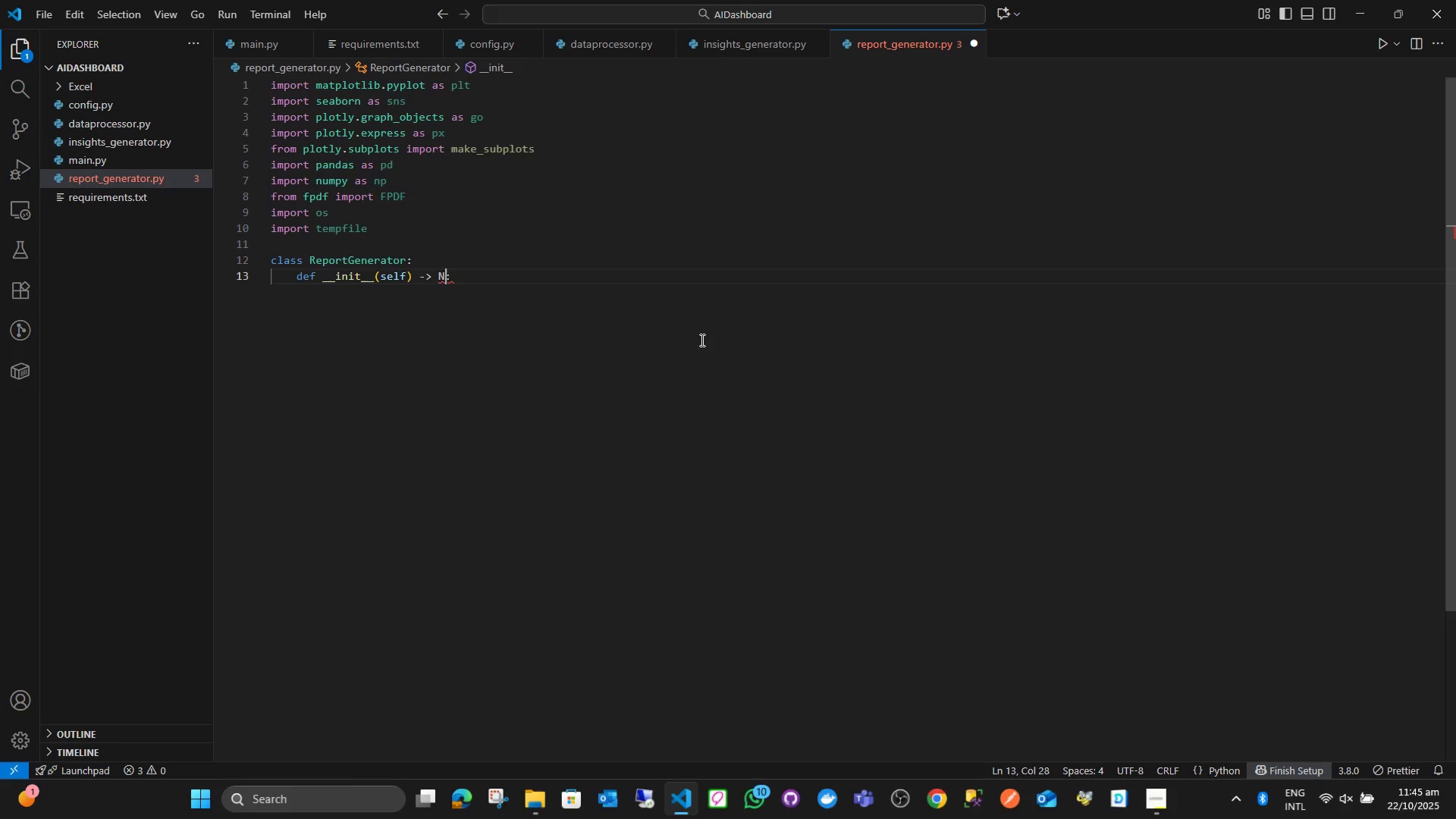 
key(Backspace)
 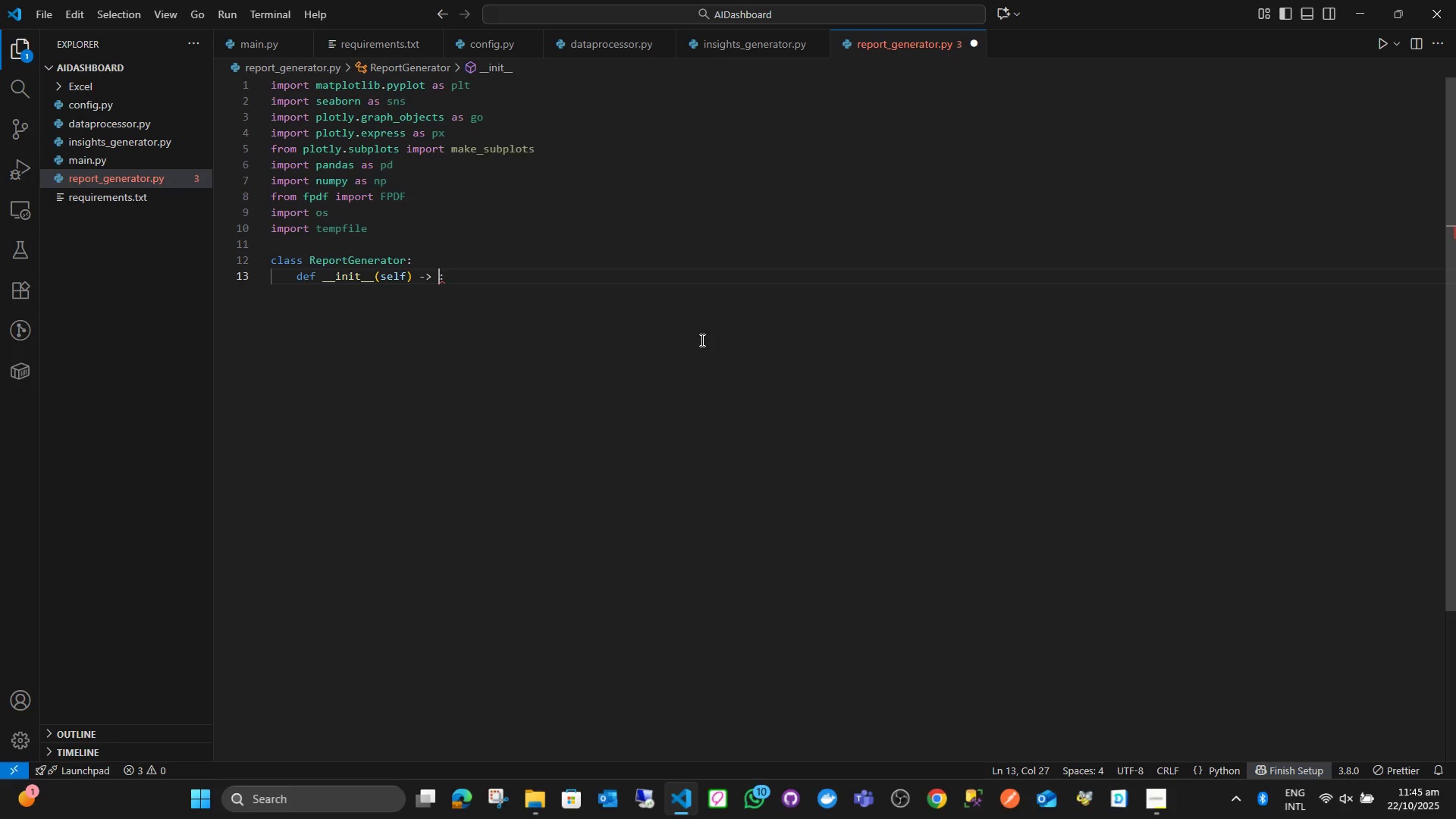 
key(Backspace)
 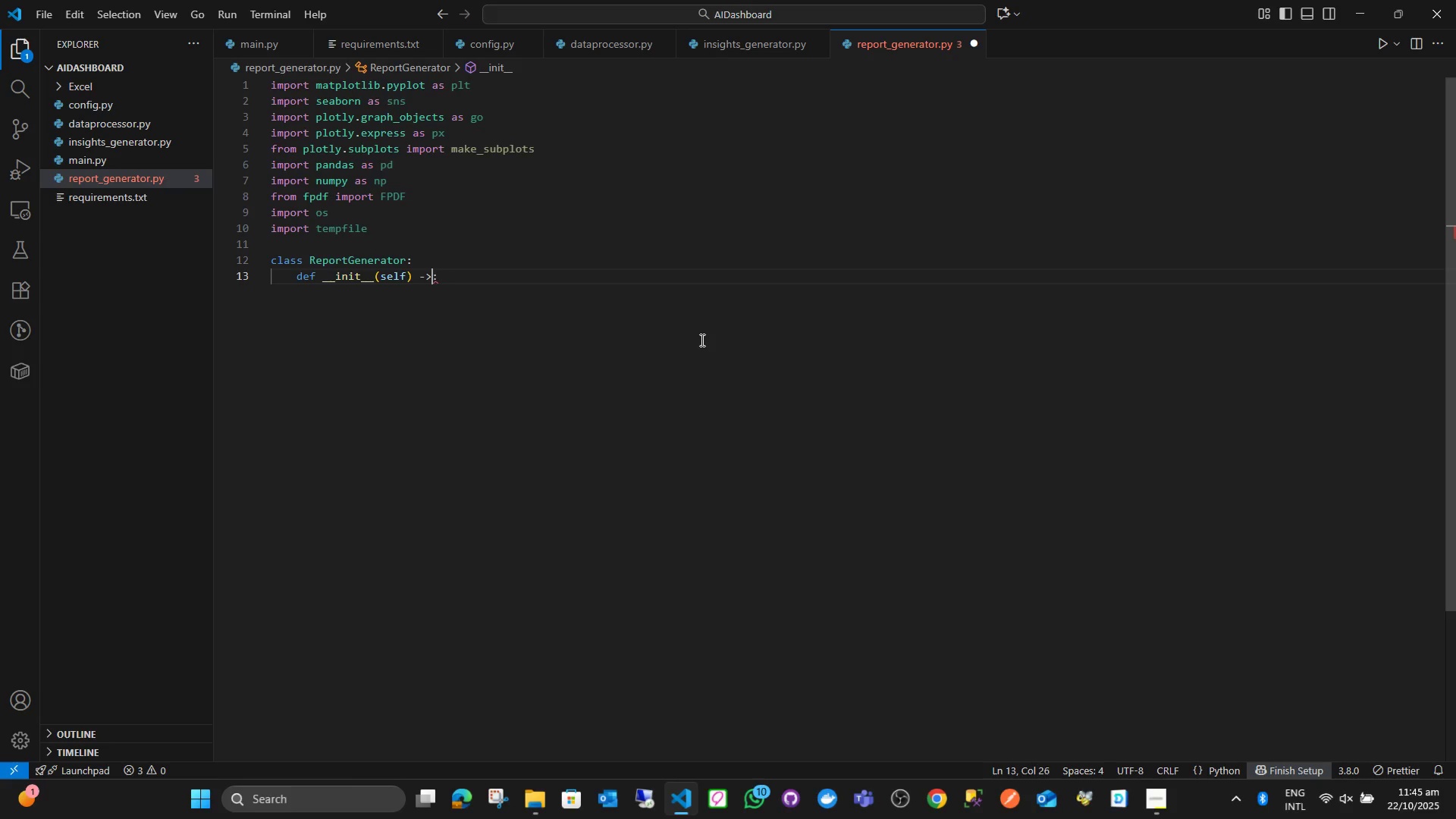 
key(Backspace)
 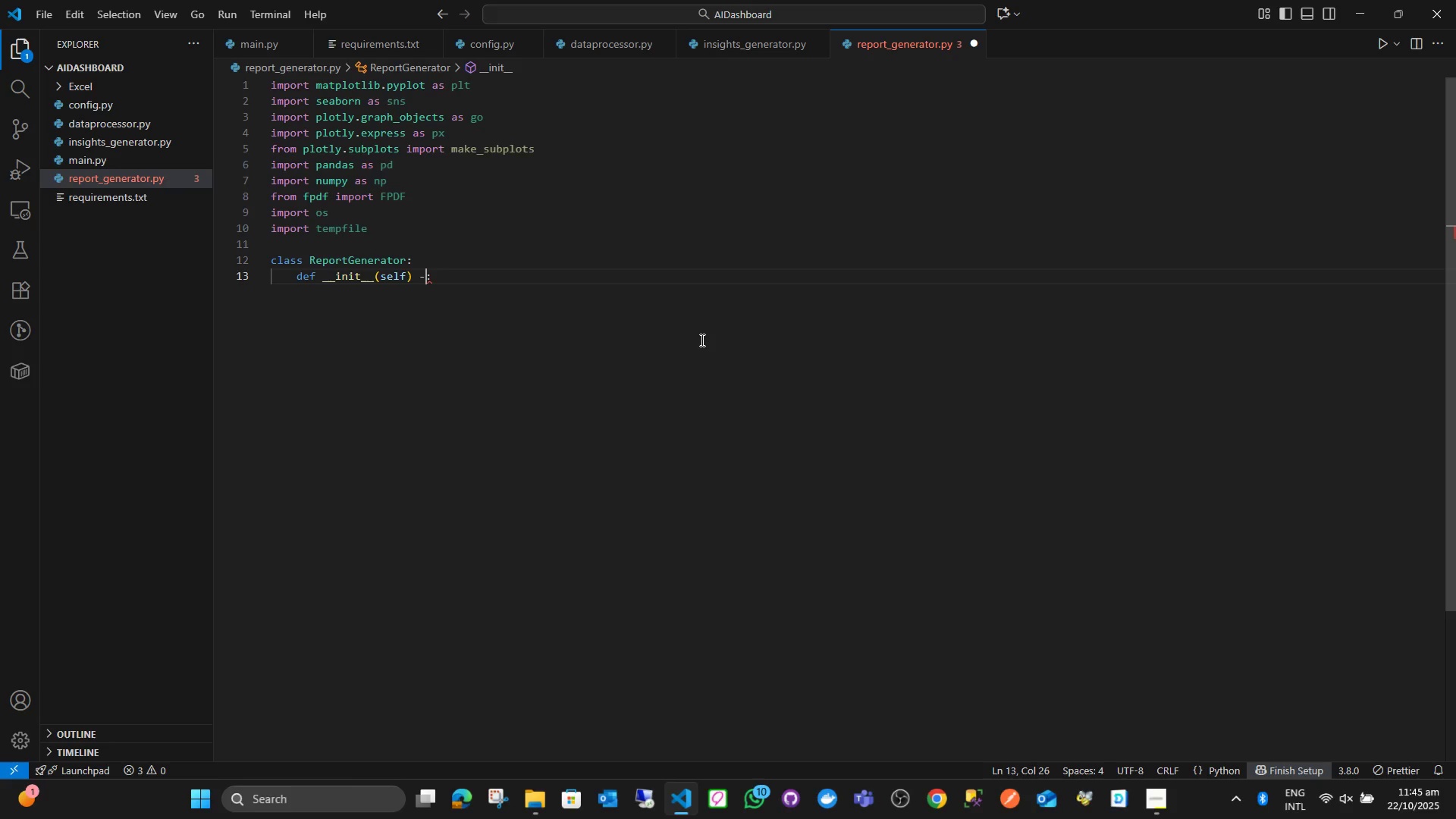 
key(Backspace)
 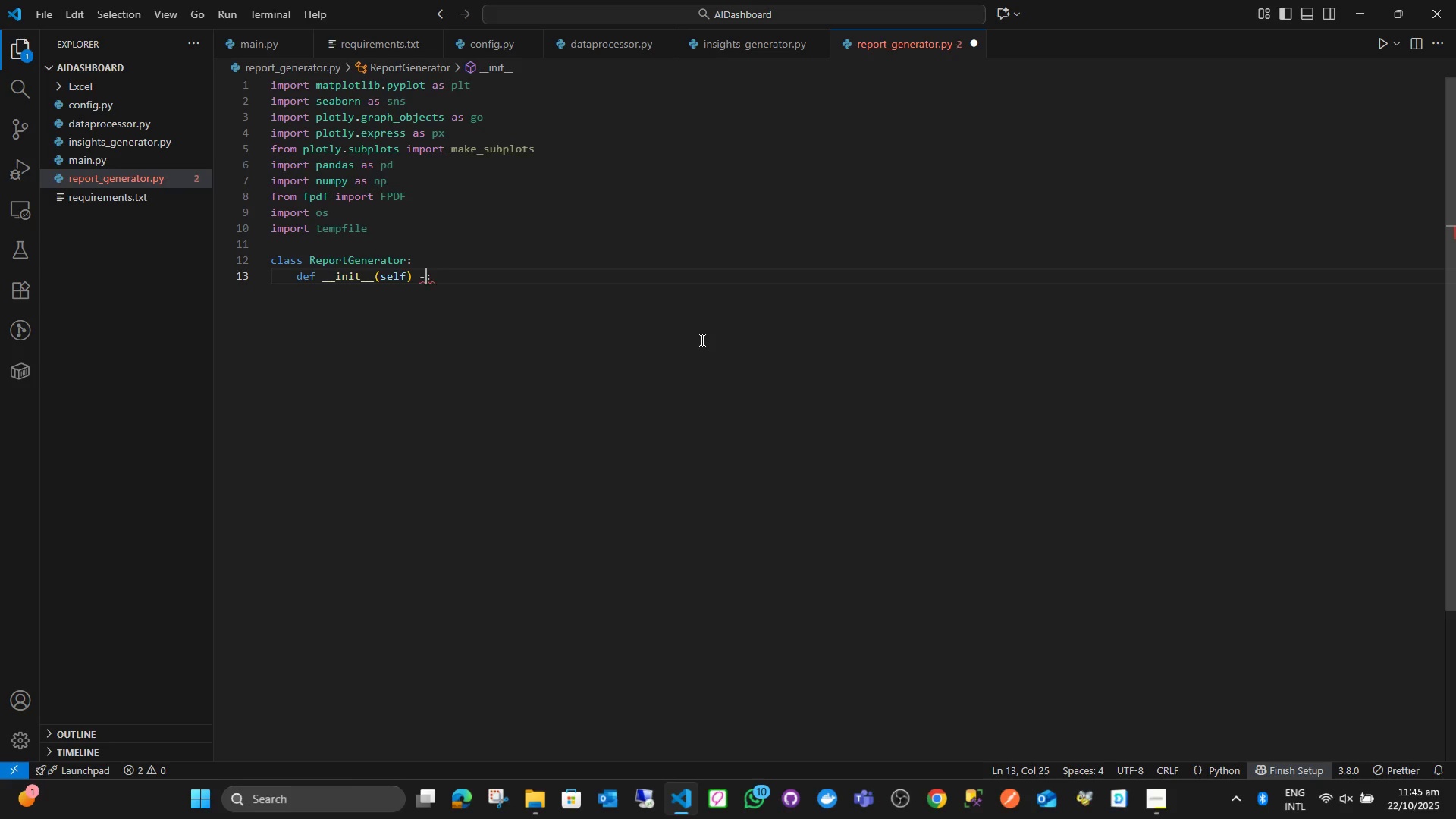 
key(Backspace)
 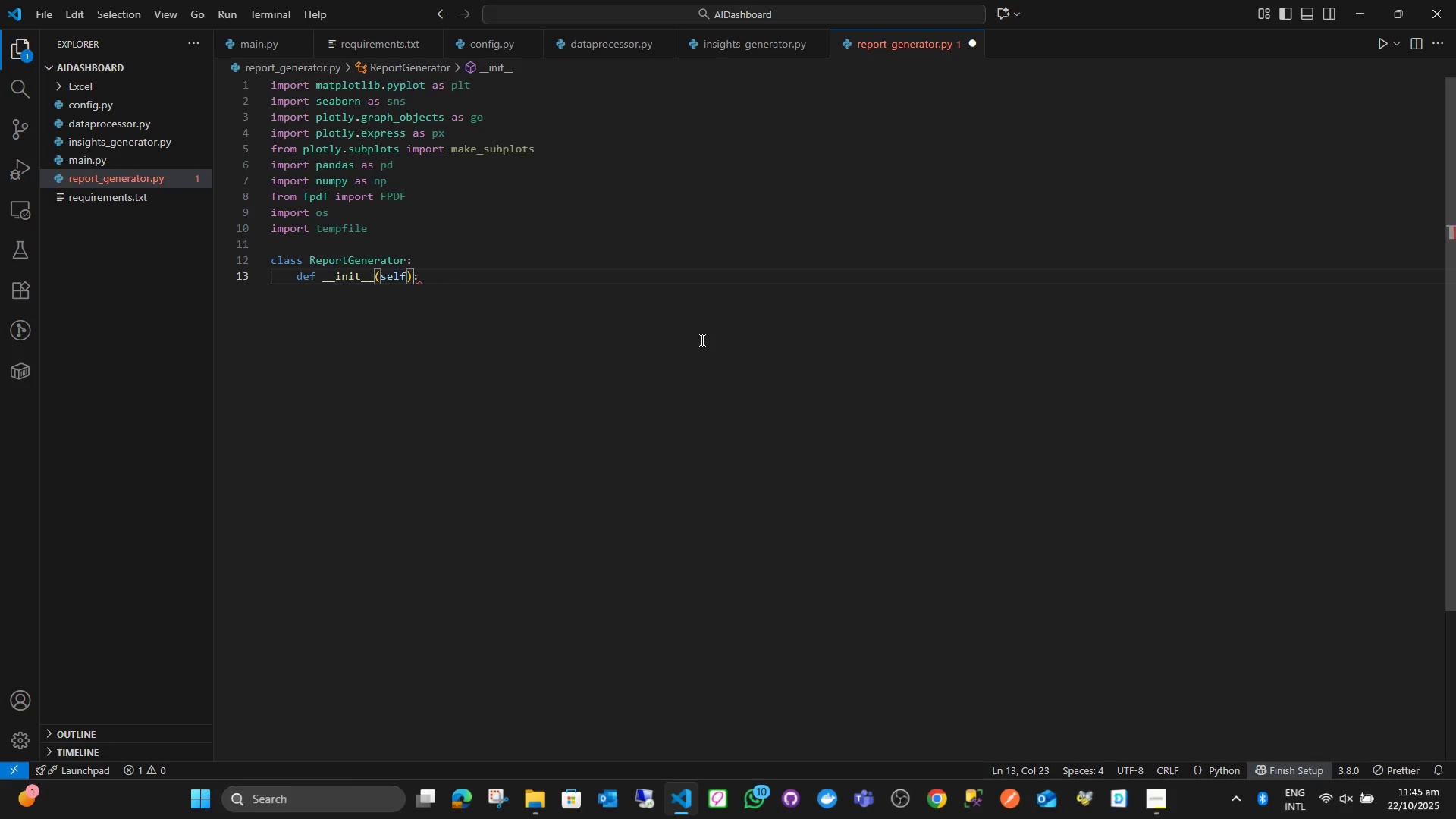 
key(Backspace)
 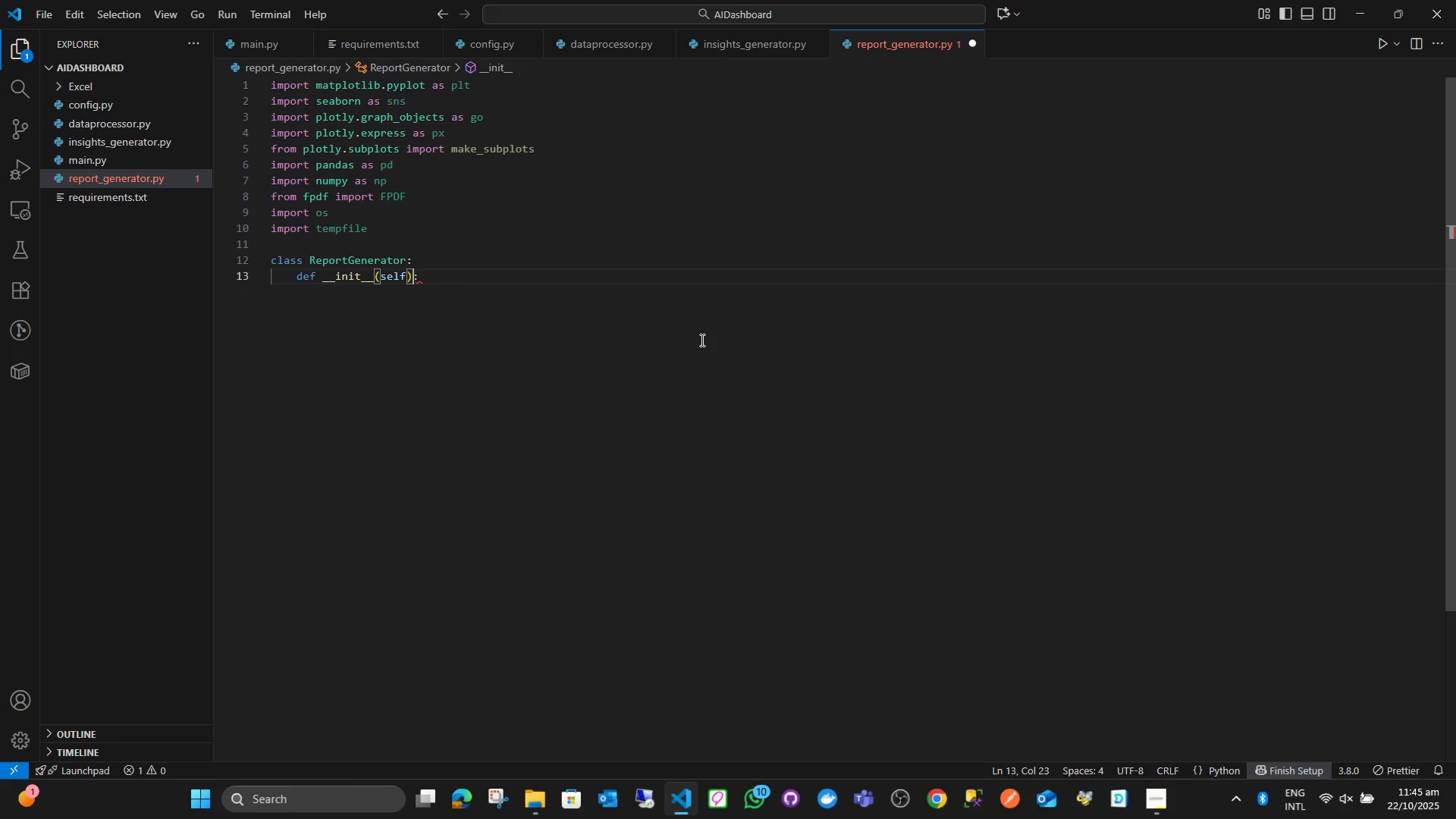 
key(ArrowLeft)
 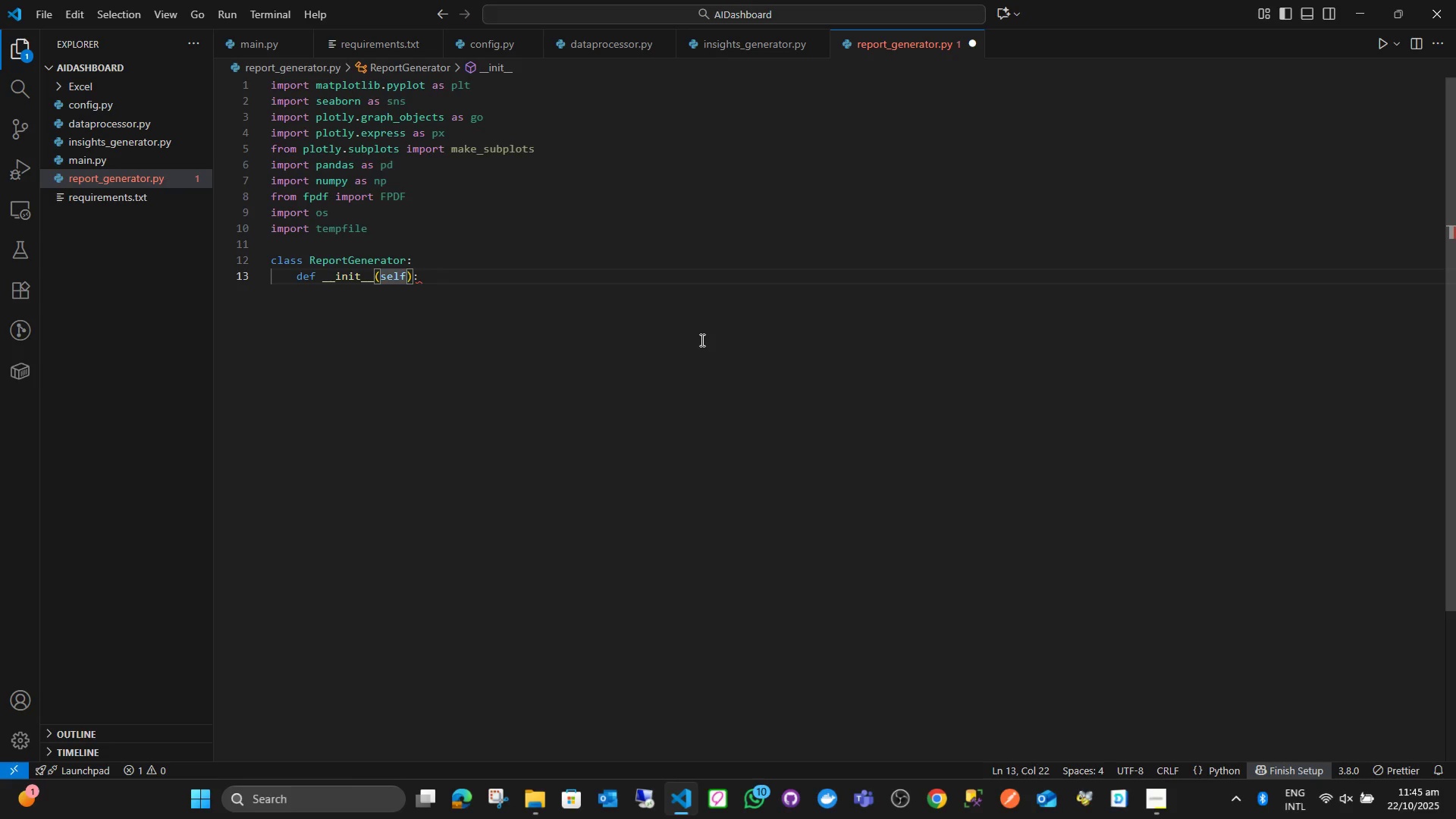 
type(, config)
 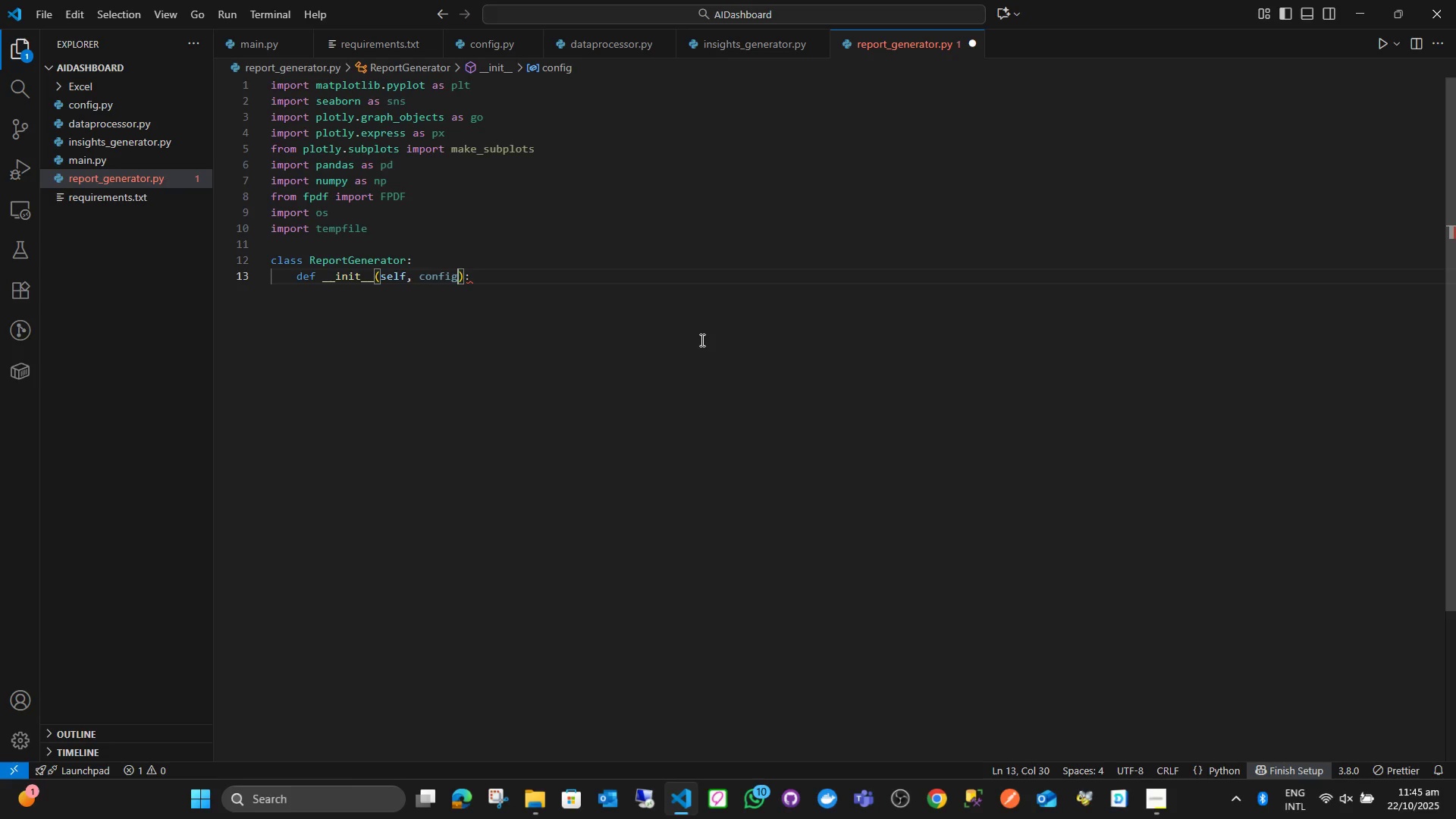 
key(ArrowRight)
 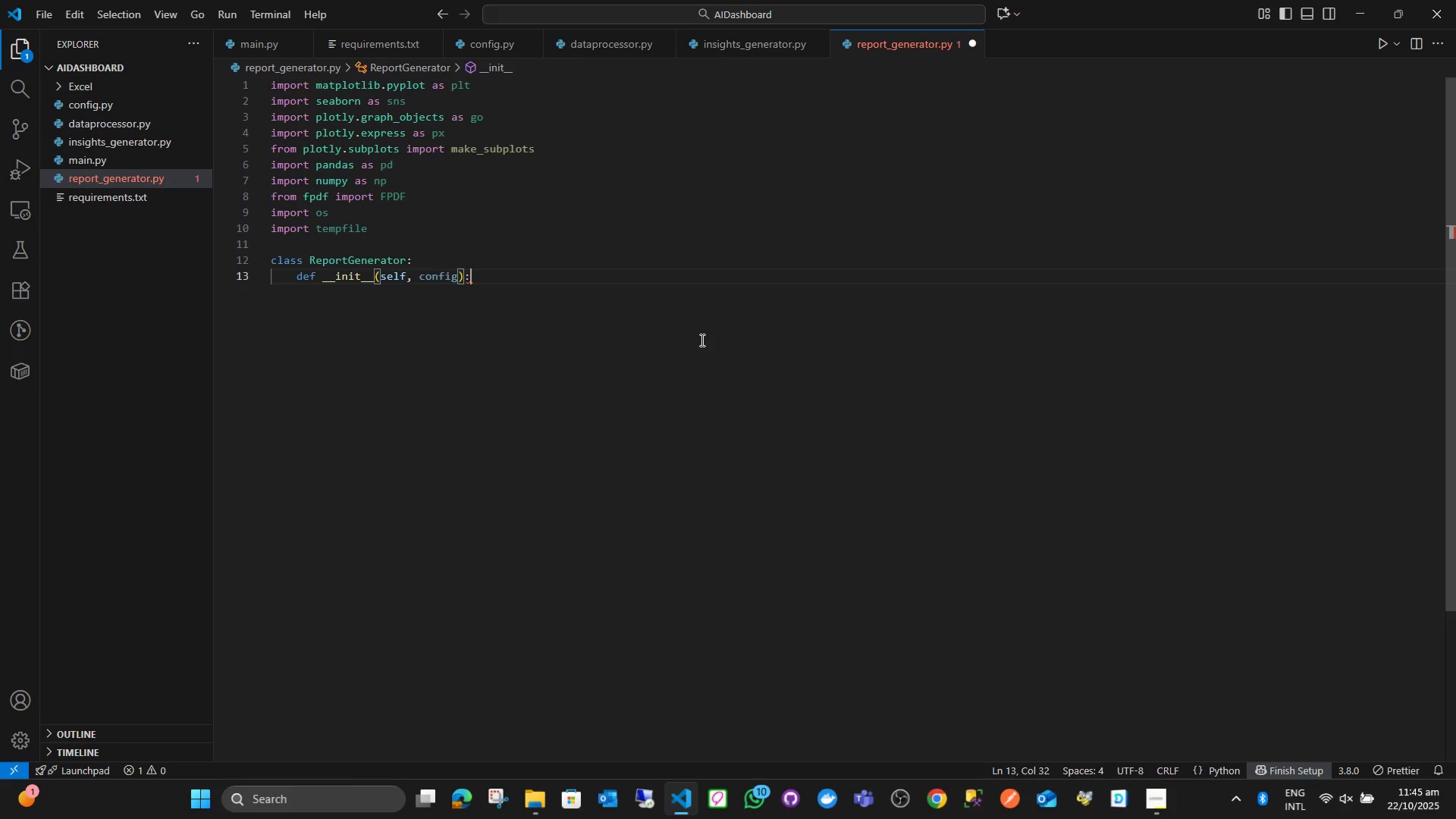 
key(ArrowRight)
 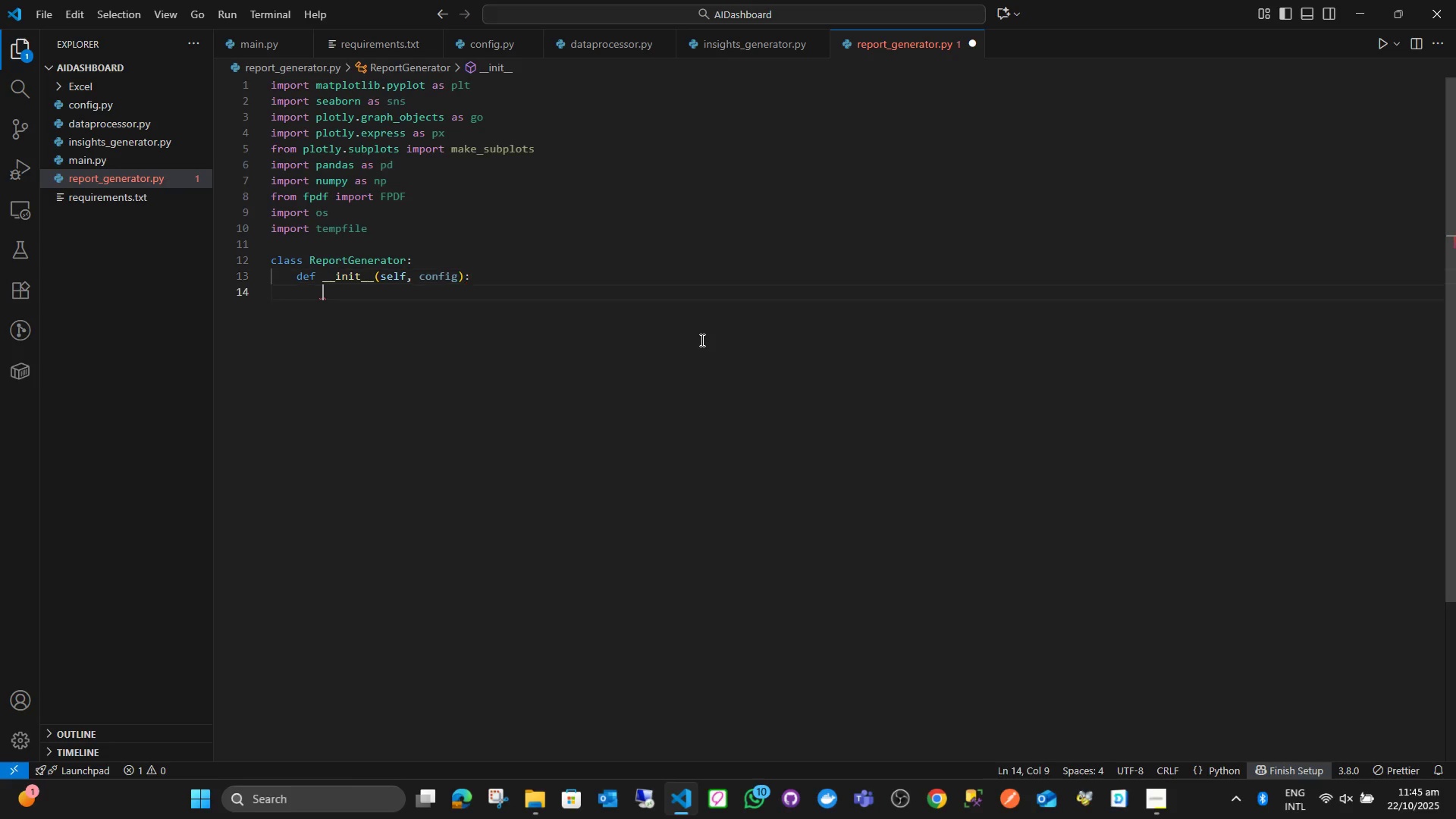 
key(Enter)
 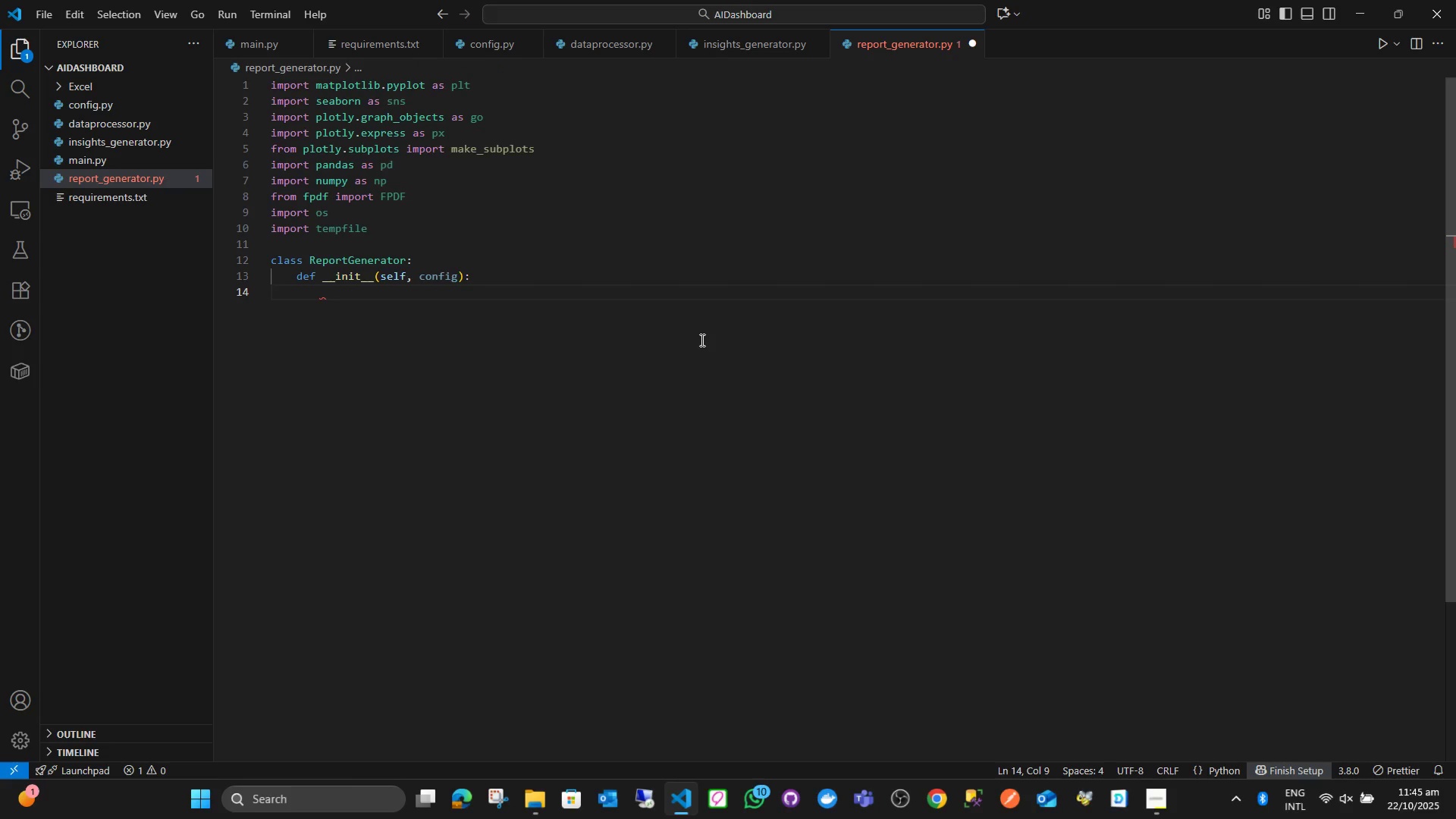 
type(self,c)
key(Backspace)
key(Backspace)
type(.config =con)
 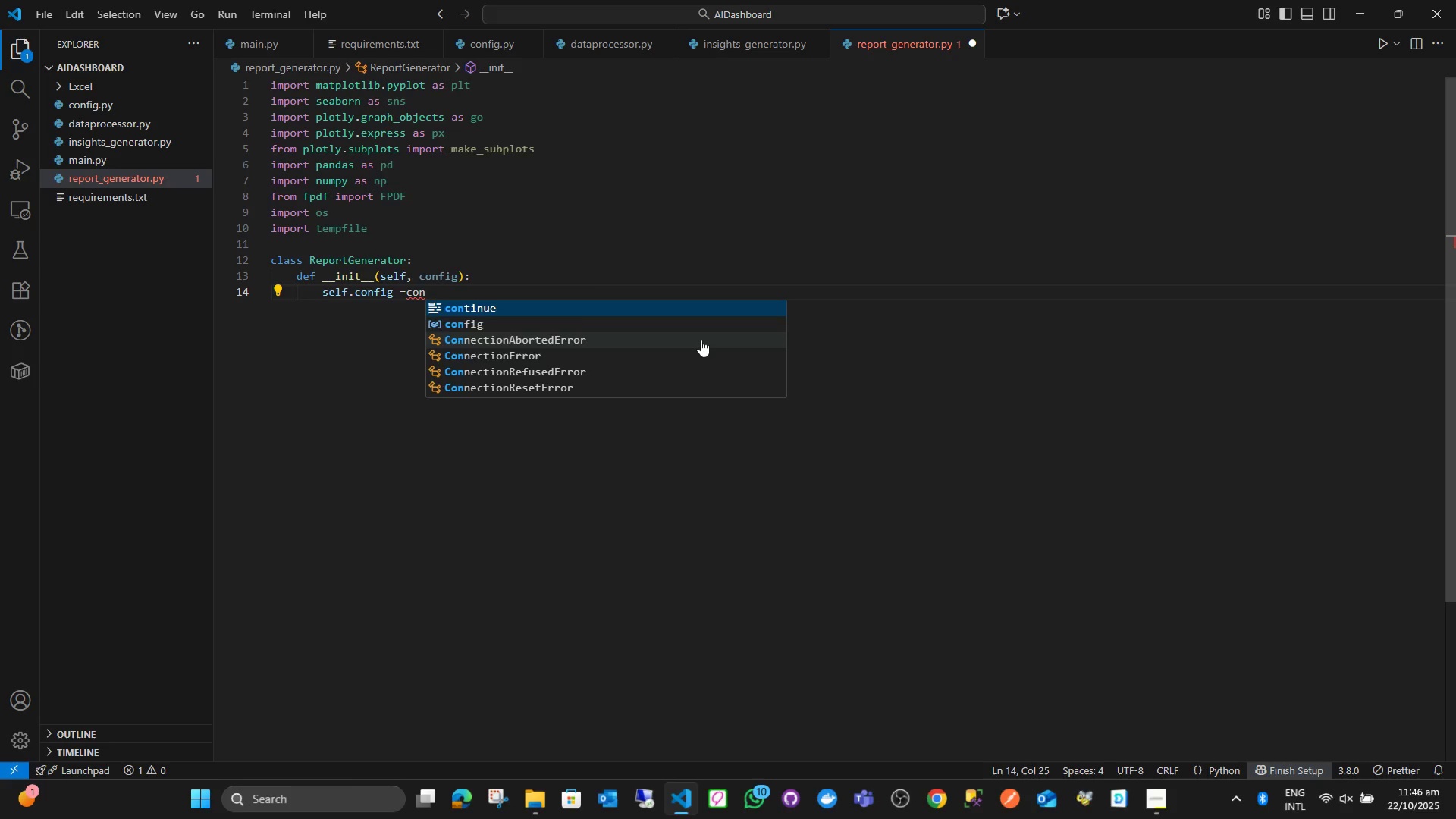 
key(ArrowDown)
 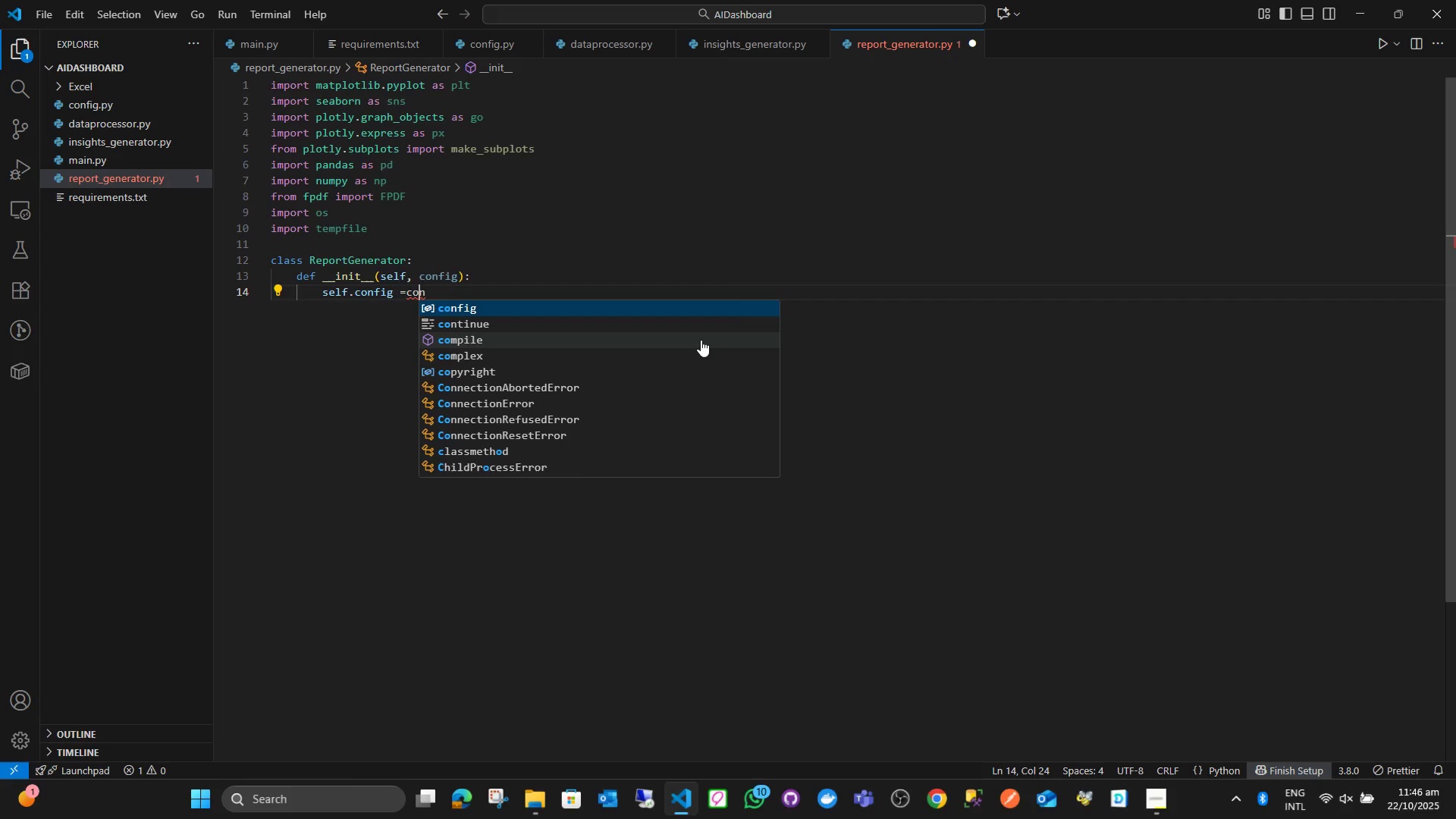 
key(ArrowLeft)
 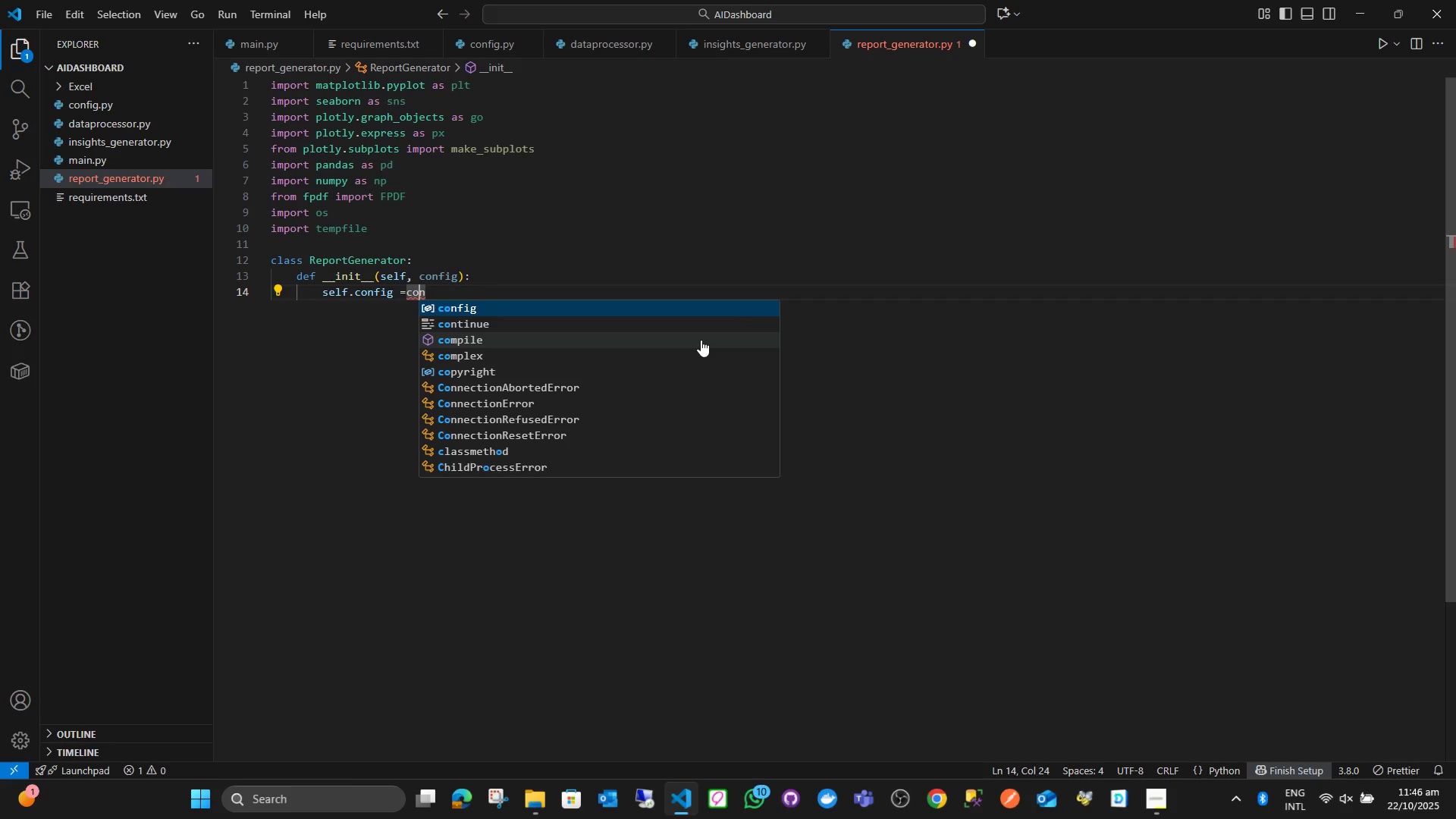 
key(ArrowUp)
 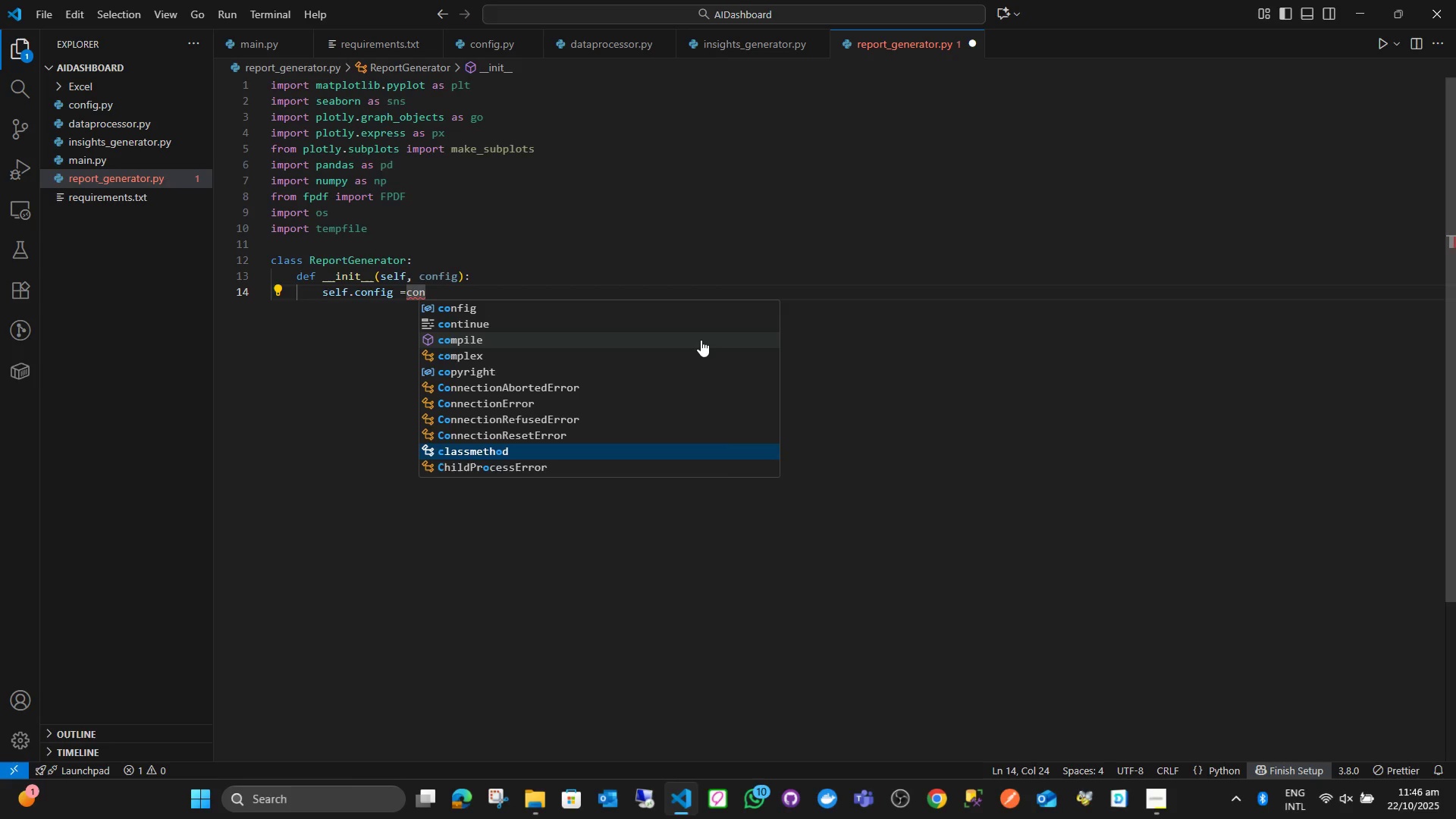 
key(ArrowUp)
 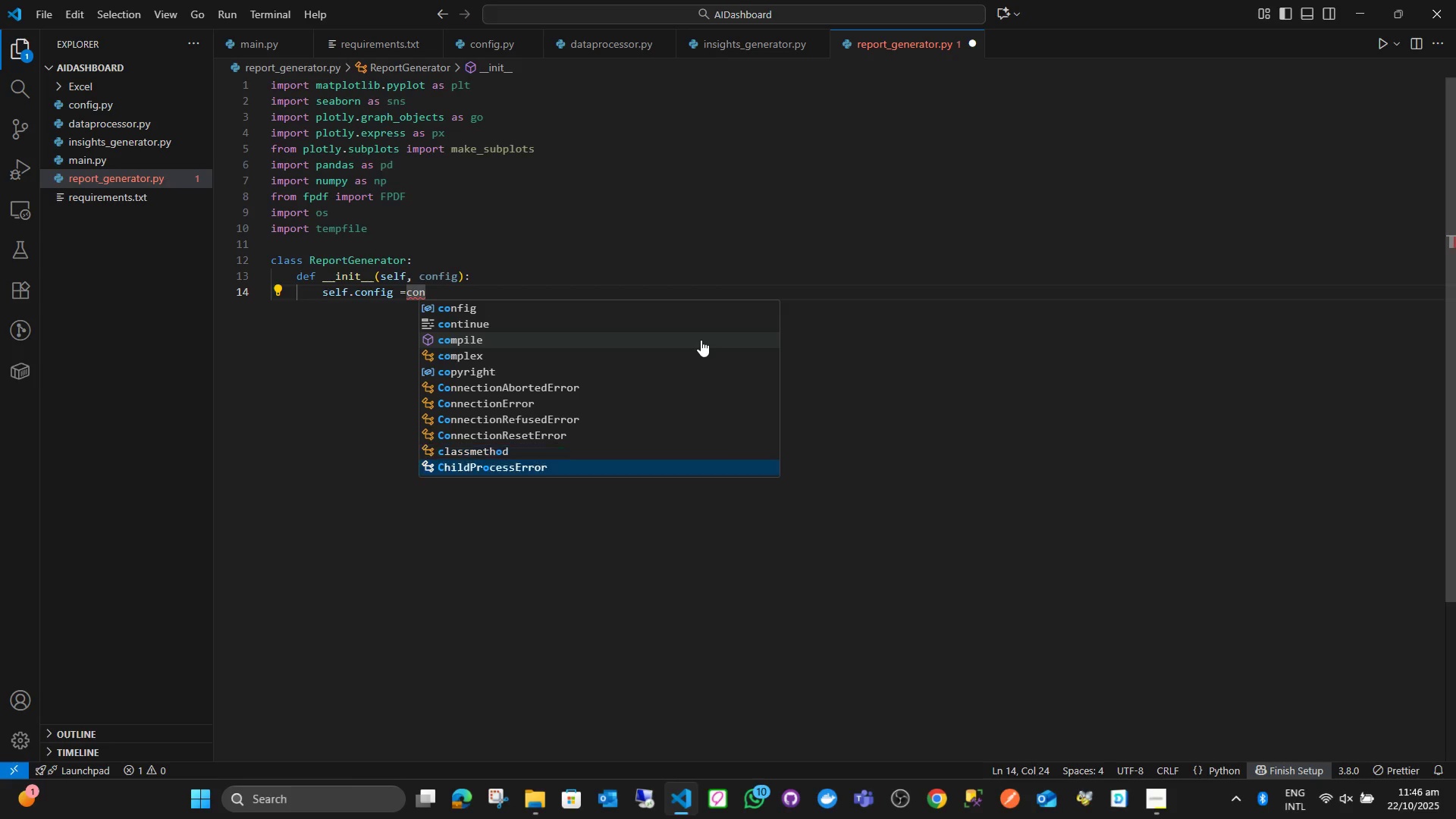 
key(ArrowDown)
 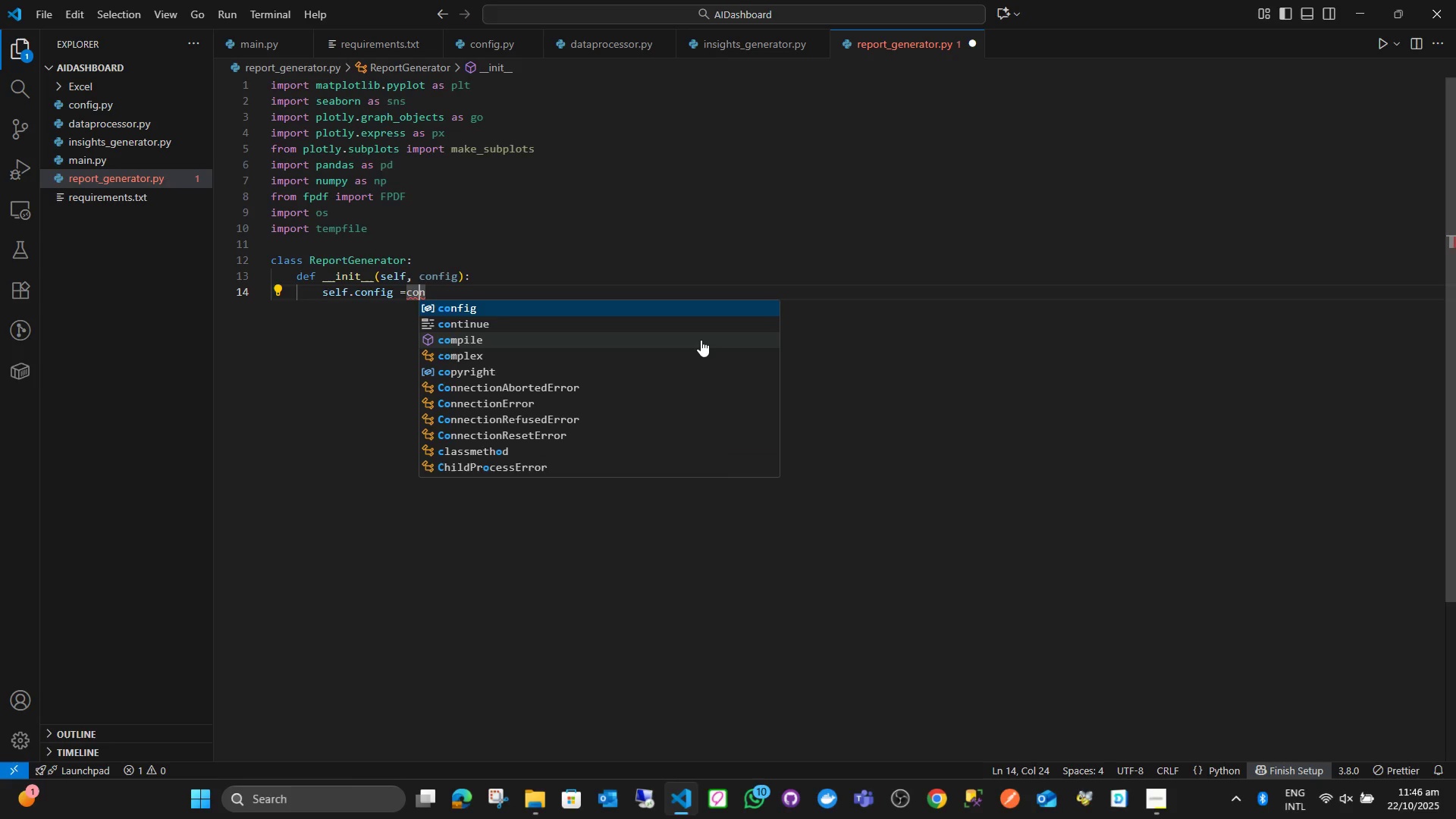 
key(ArrowDown)
 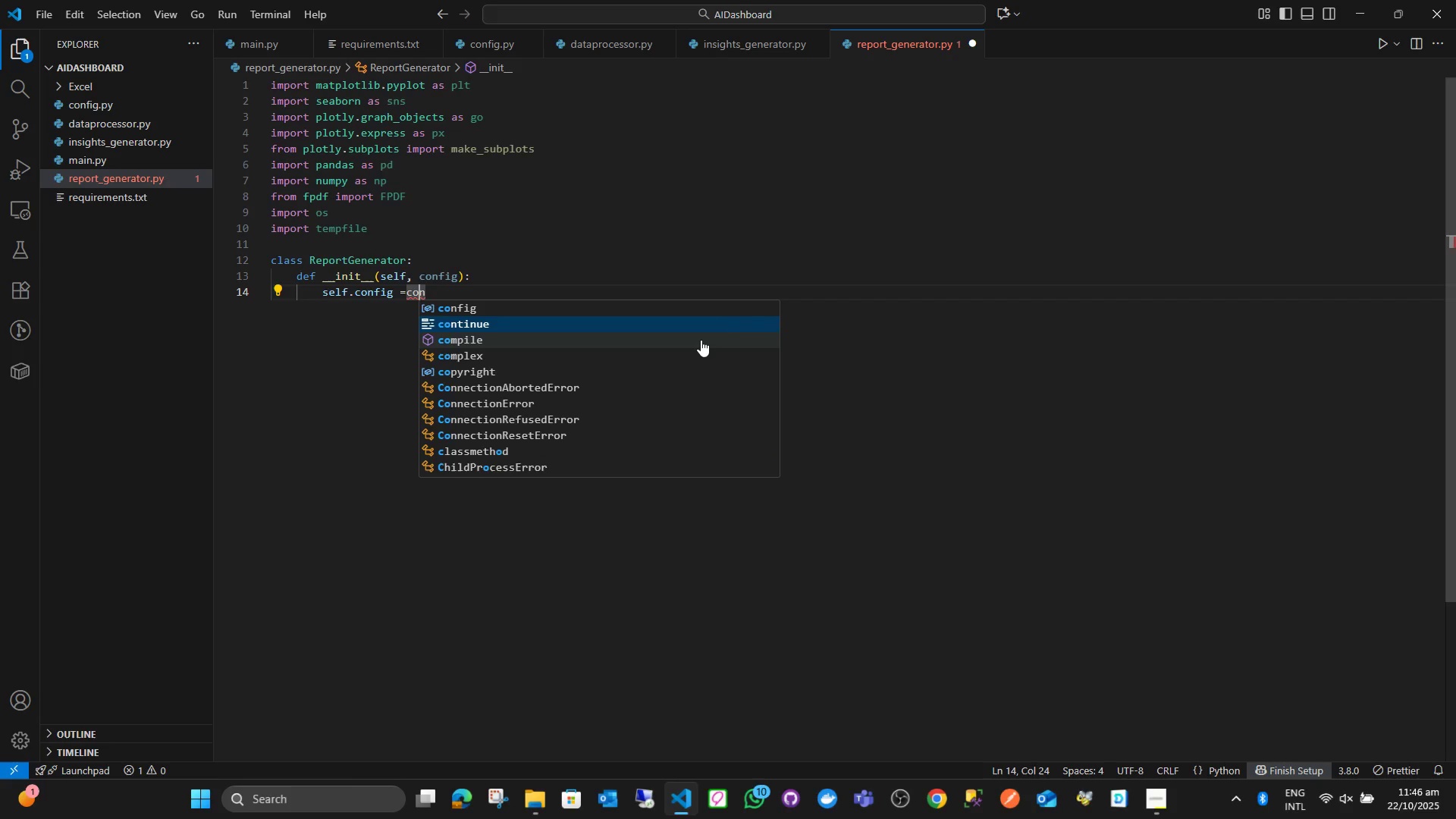 
key(ArrowDown)
 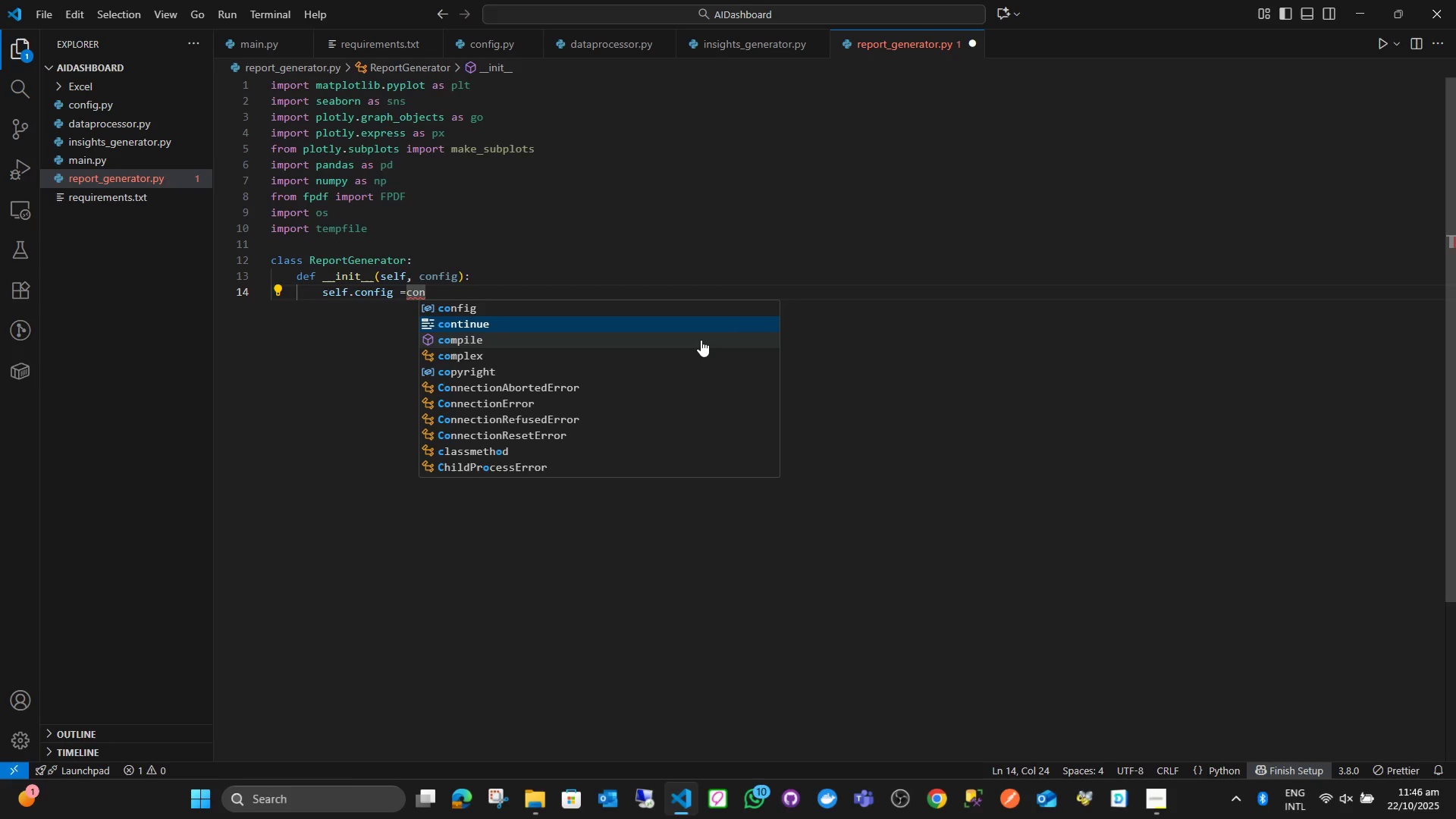 
key(ArrowUp)
 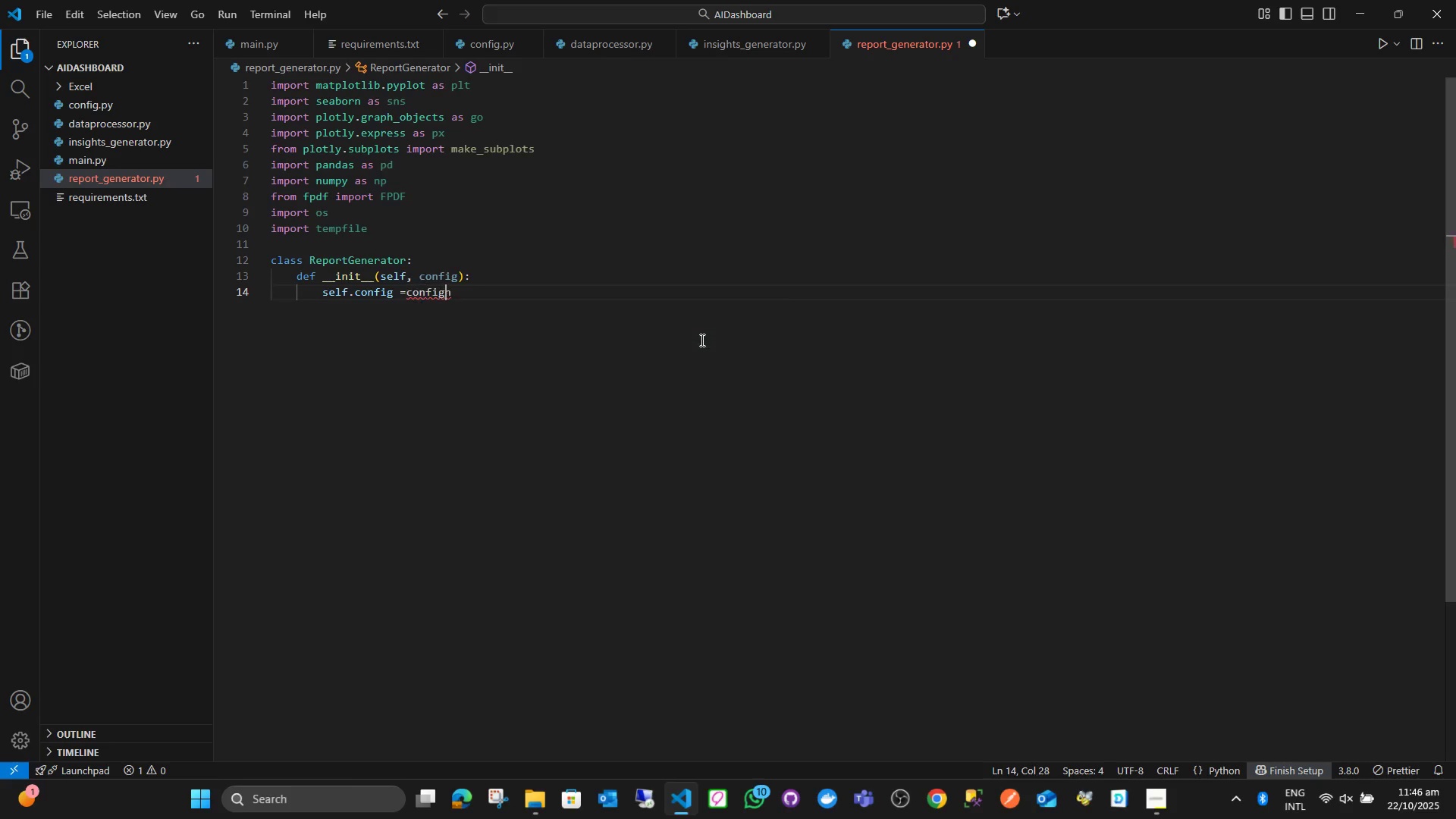 
key(Enter)
 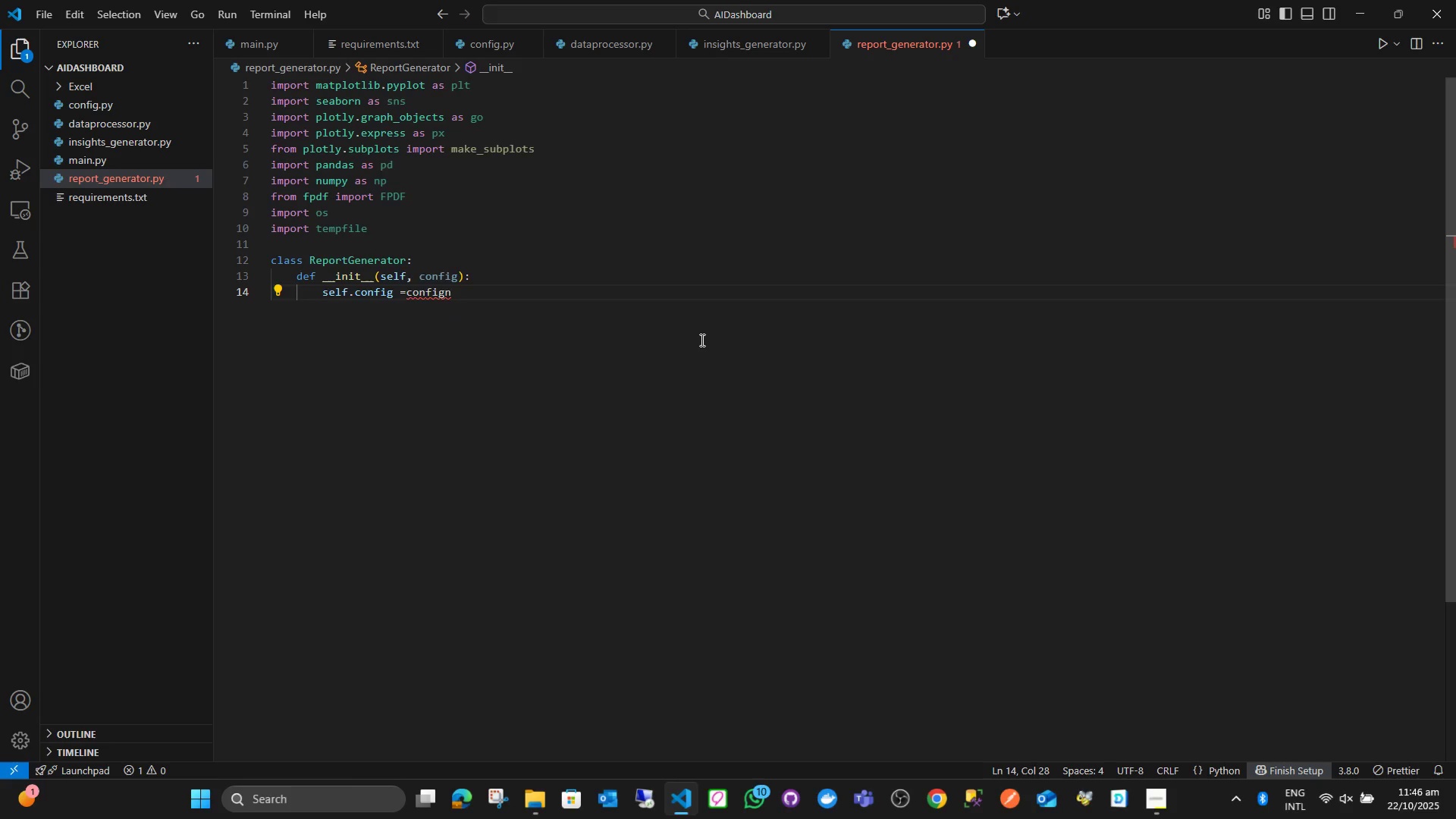 
key(ArrowLeft)
 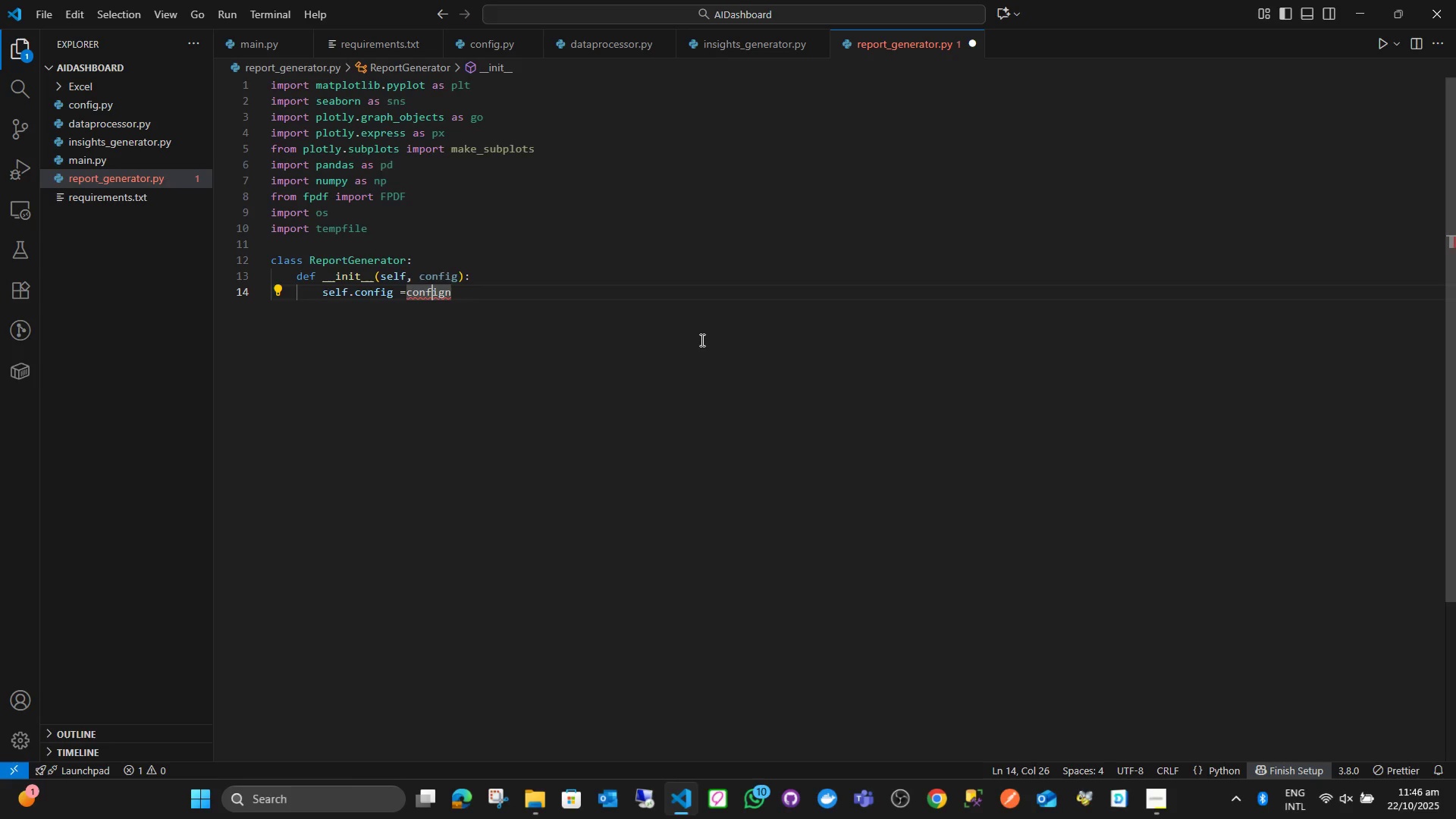 
key(ArrowLeft)
 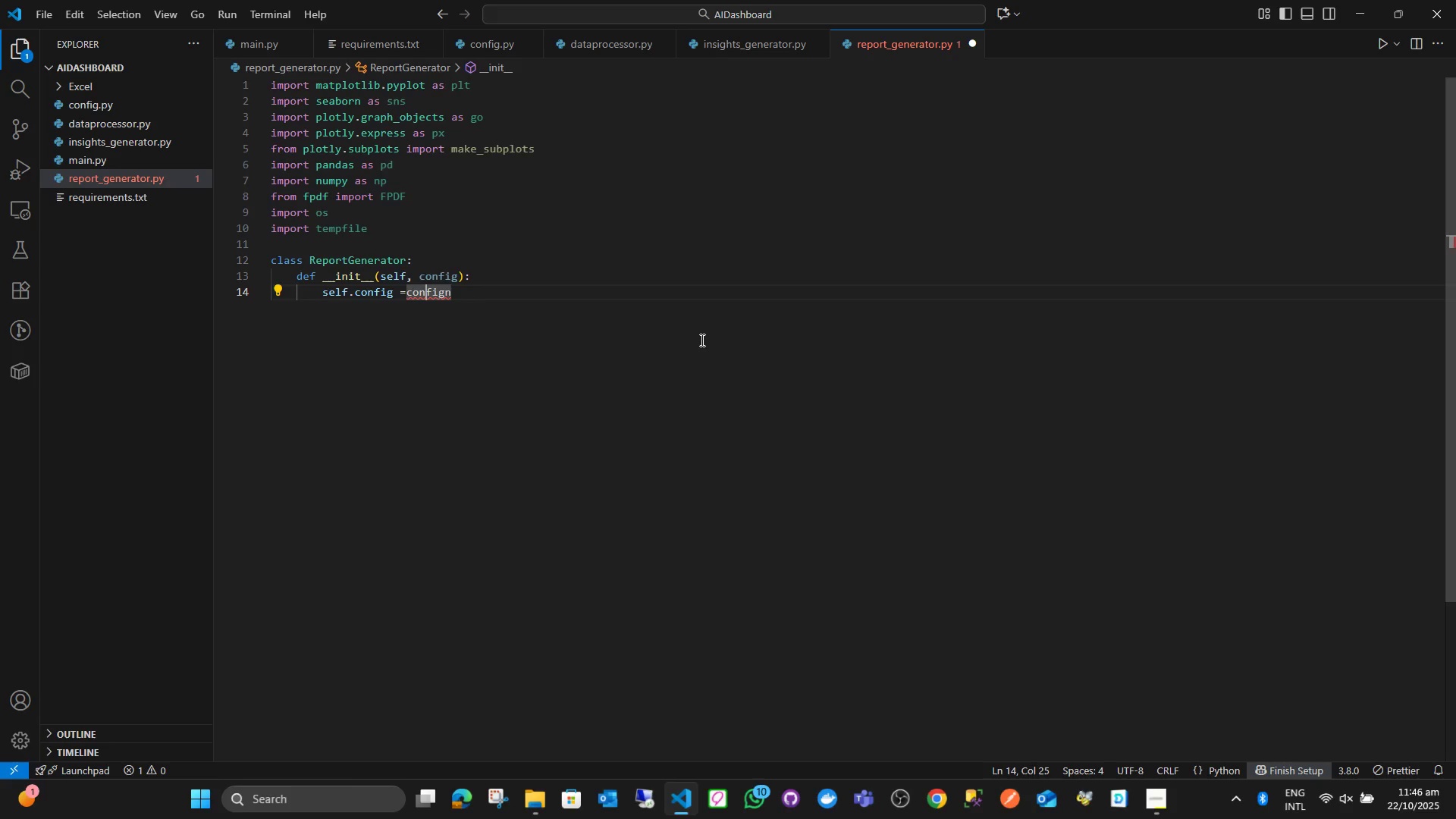 
key(ArrowLeft)
 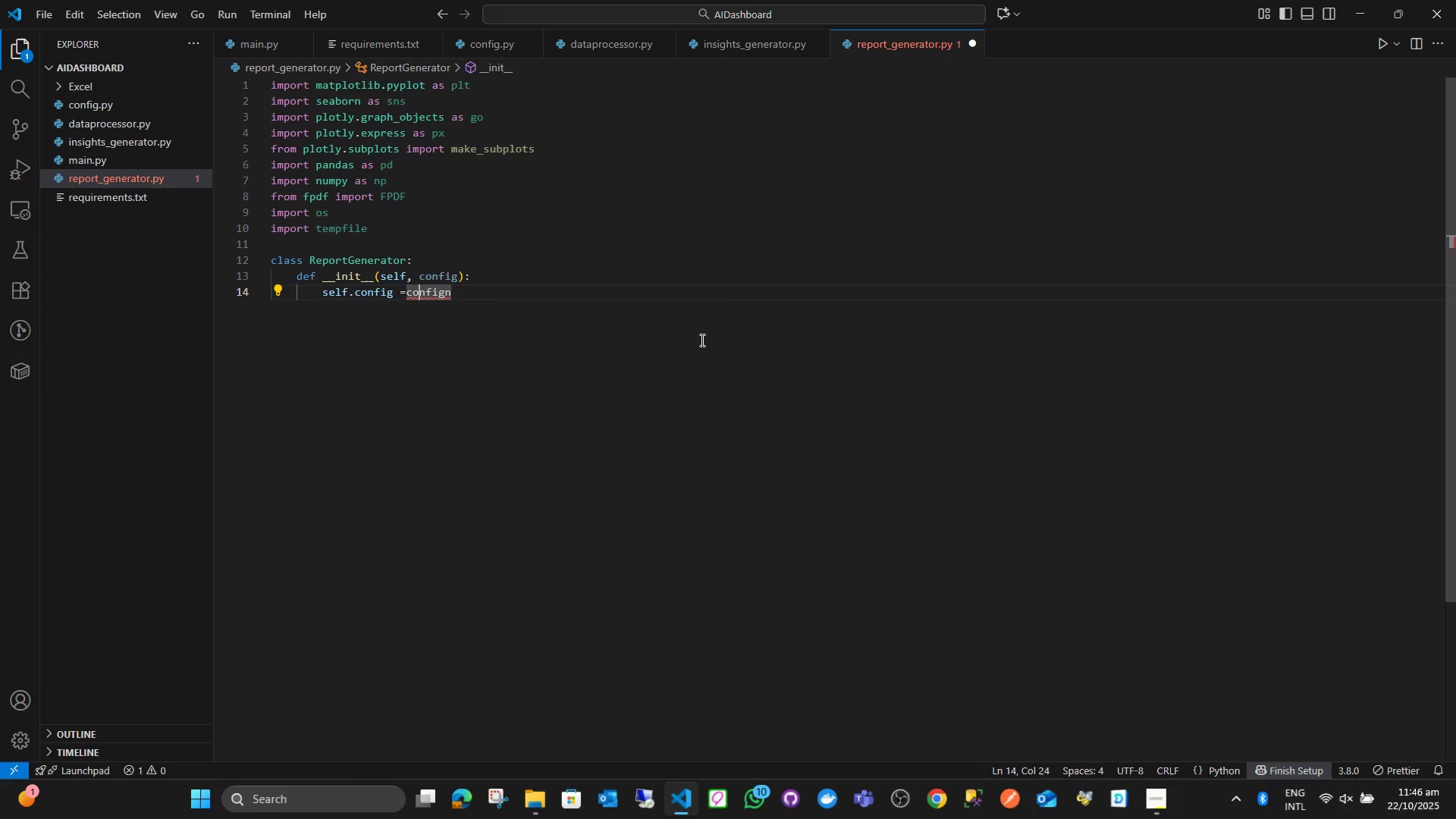 
key(ArrowLeft)
 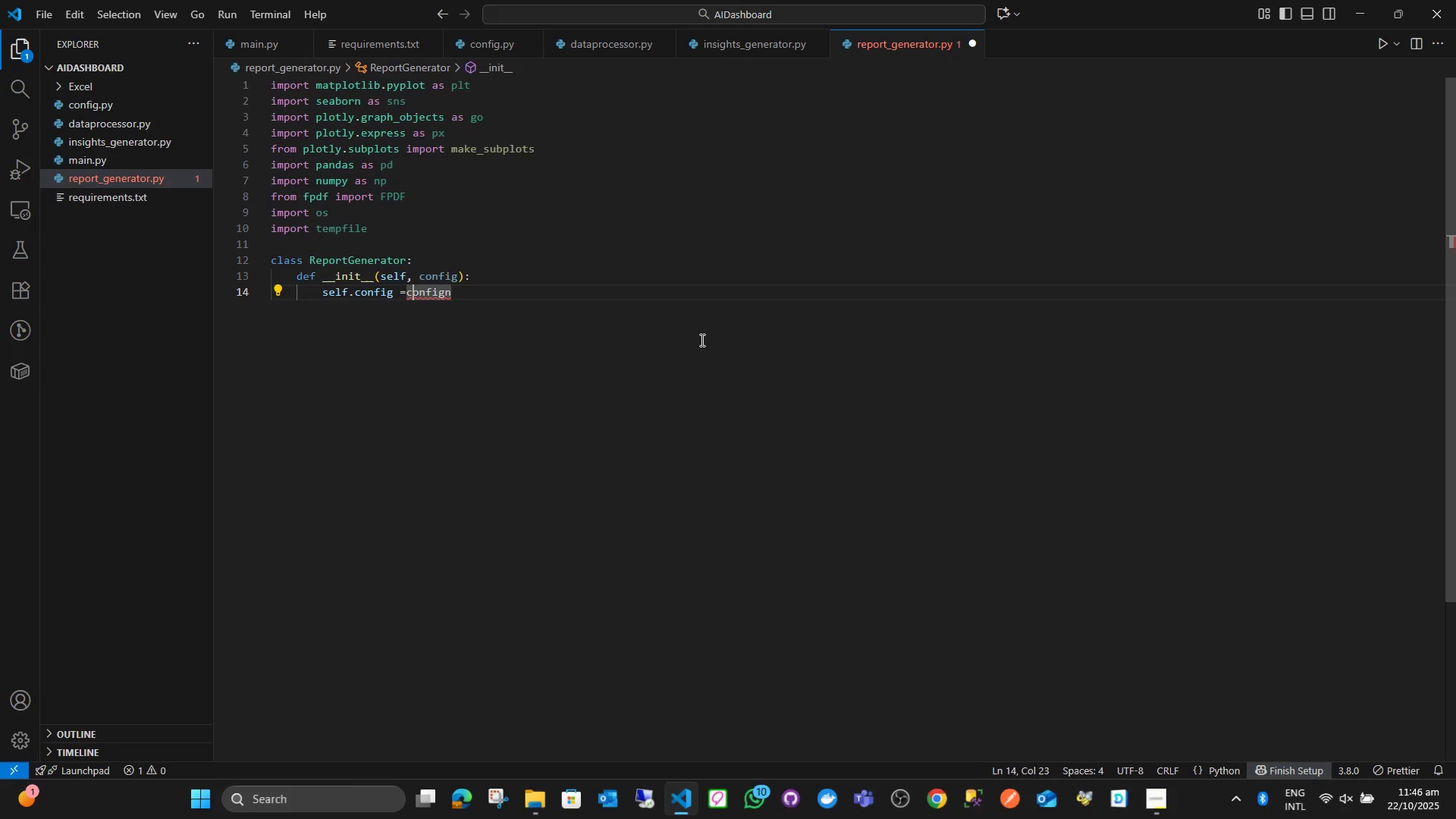 
key(ArrowLeft)
 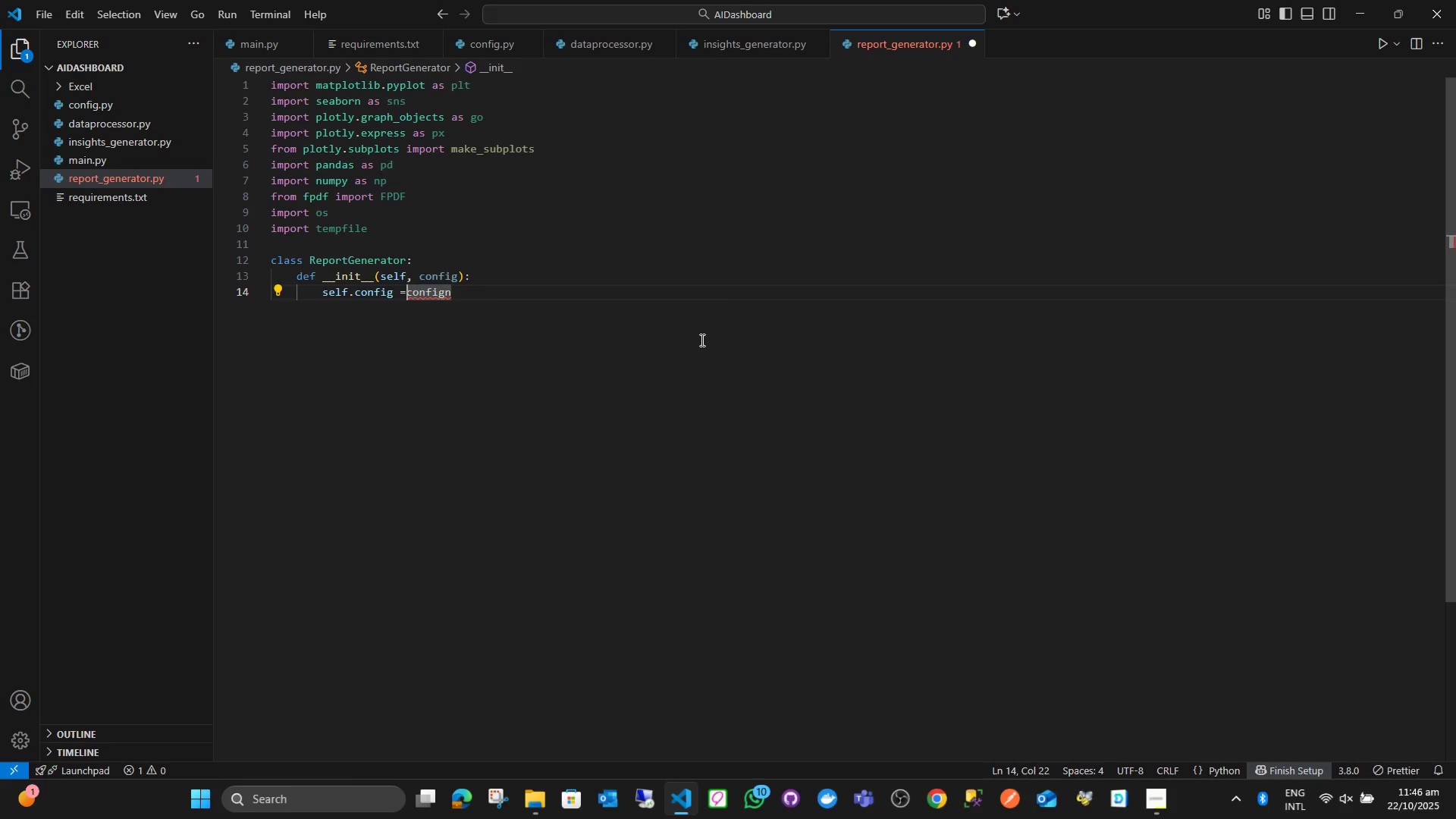 
key(ArrowLeft)
 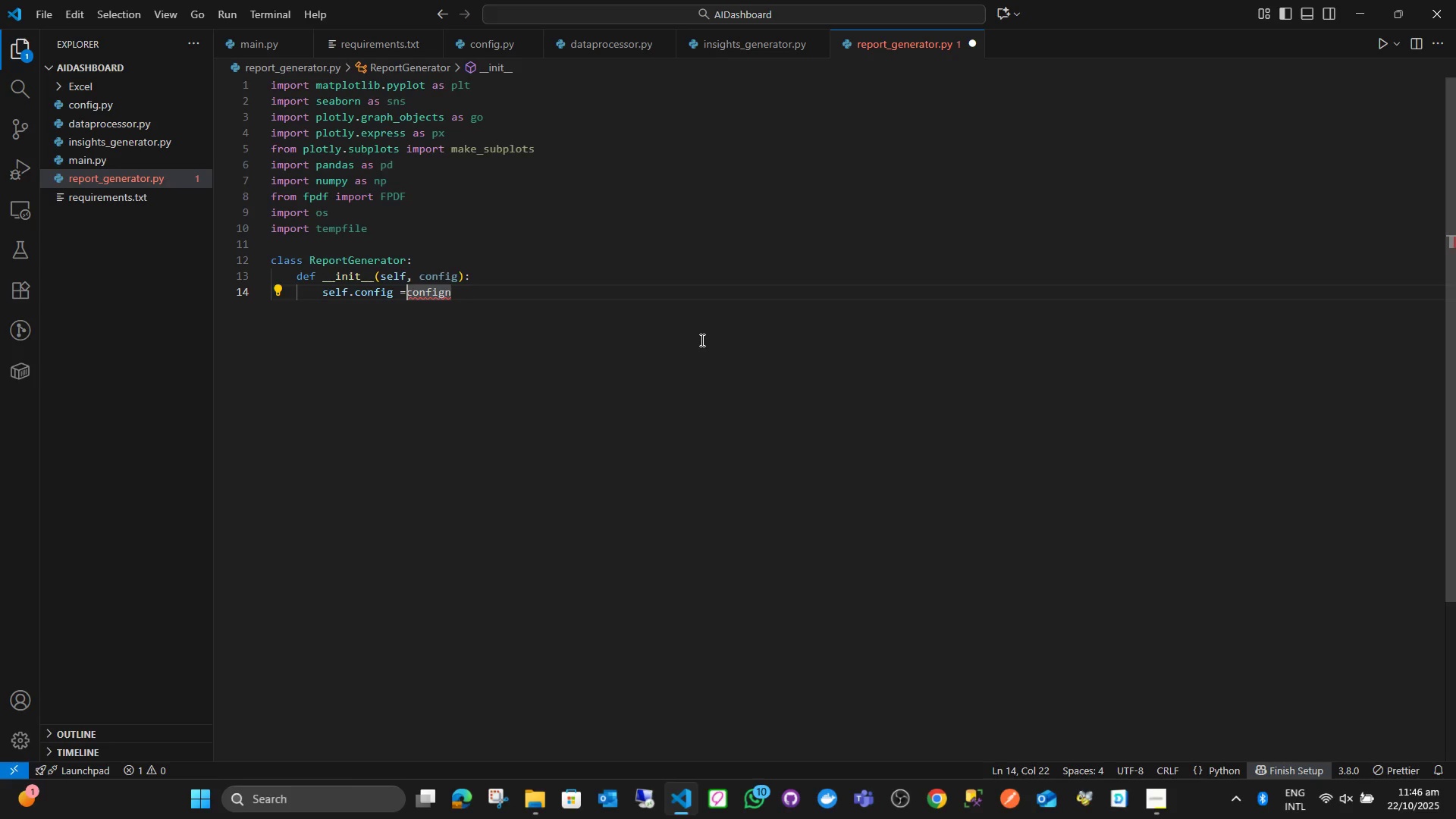 
key(Shift+ArrowRight)
 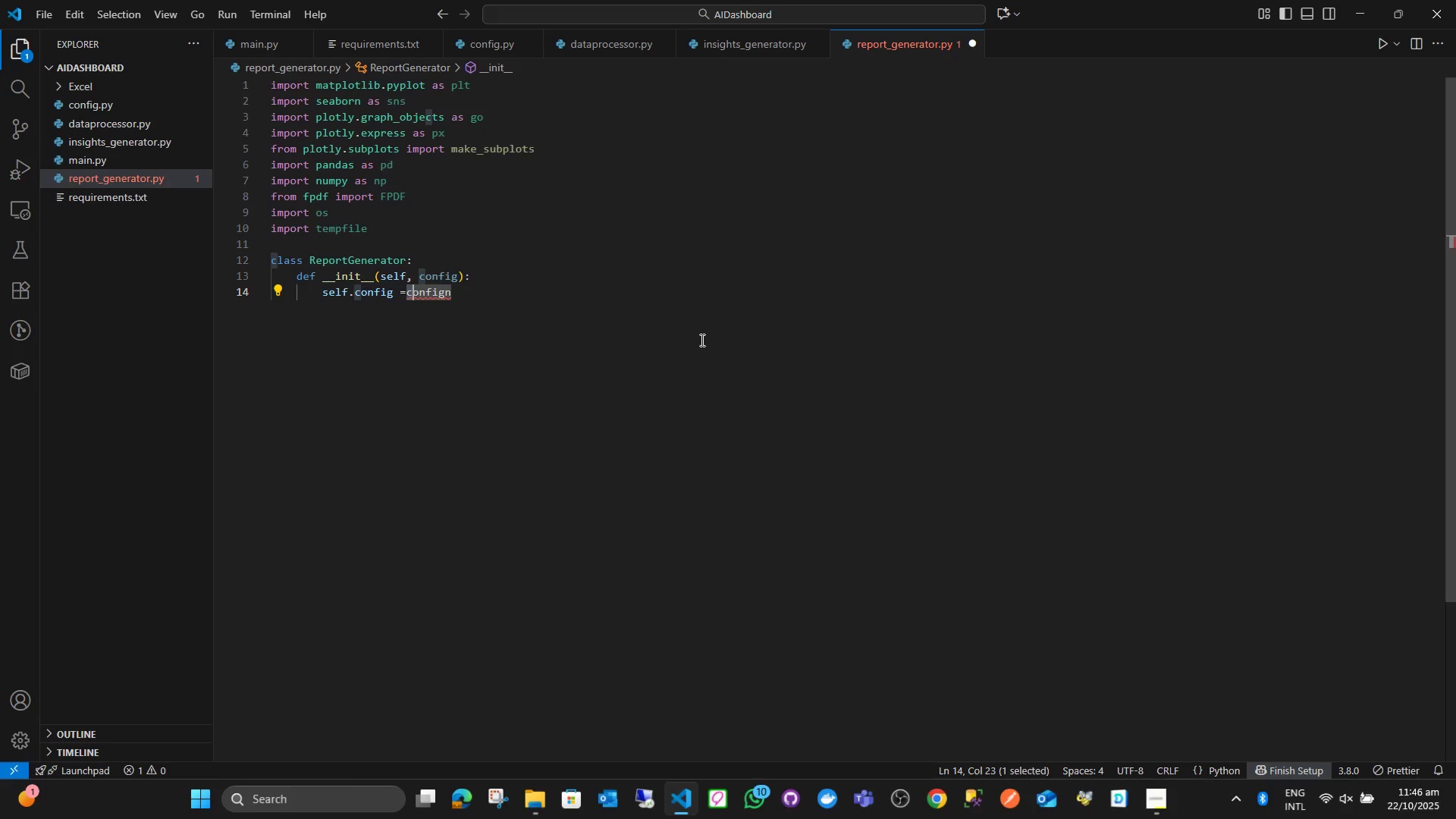 
key(ArrowLeft)
 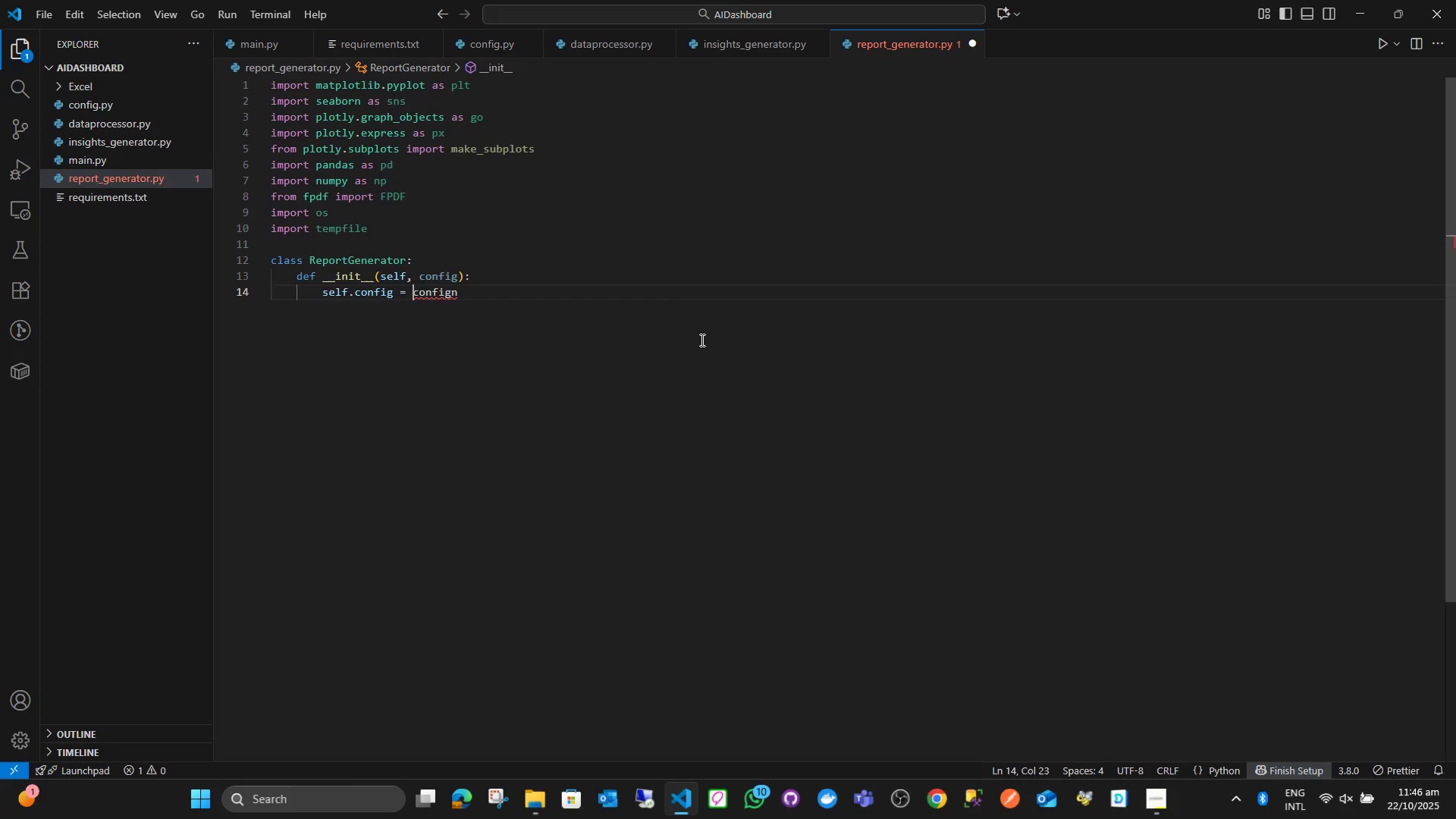 
key(Space)
 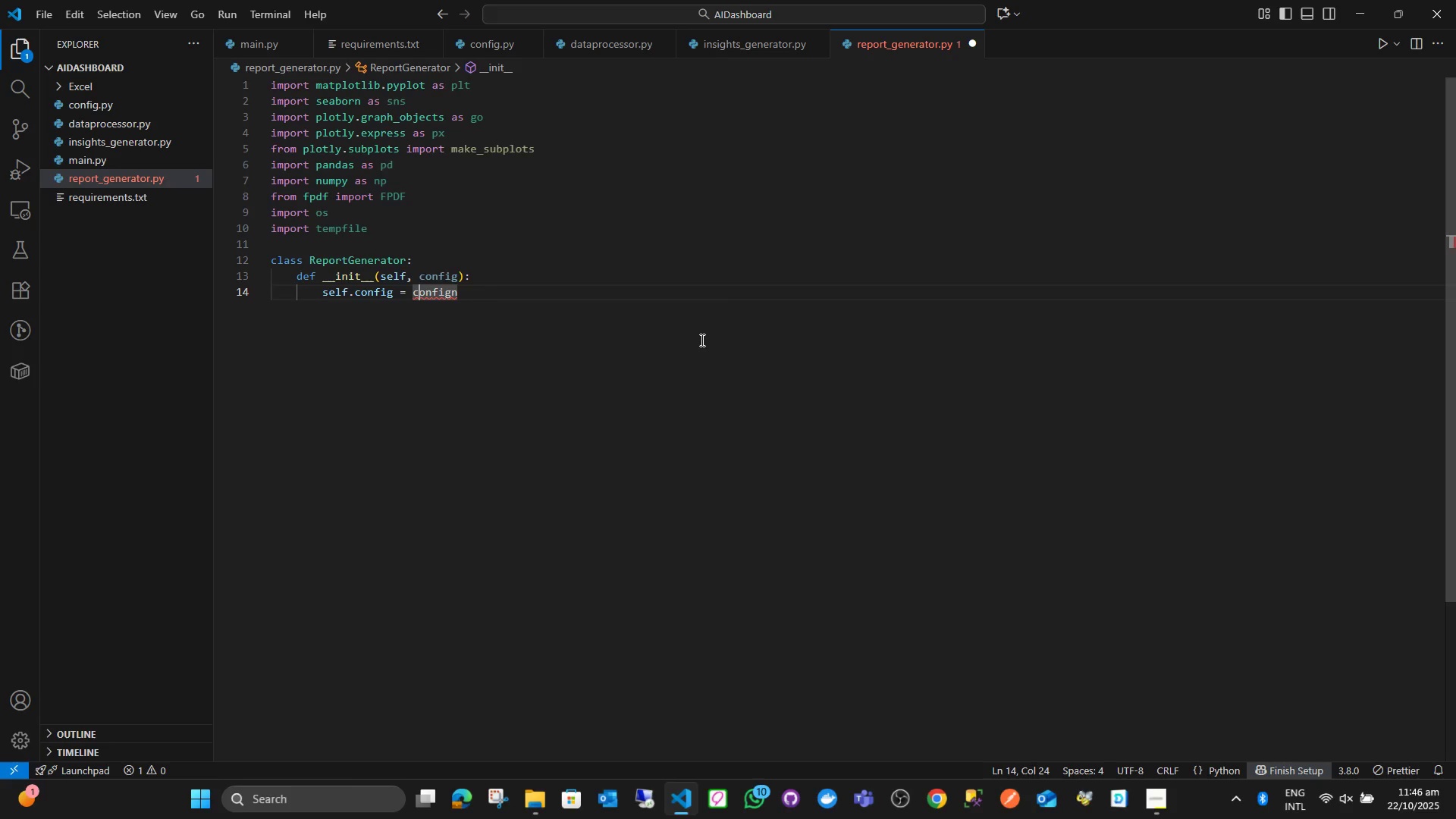 
hold_key(key=ArrowRight, duration=0.68)
 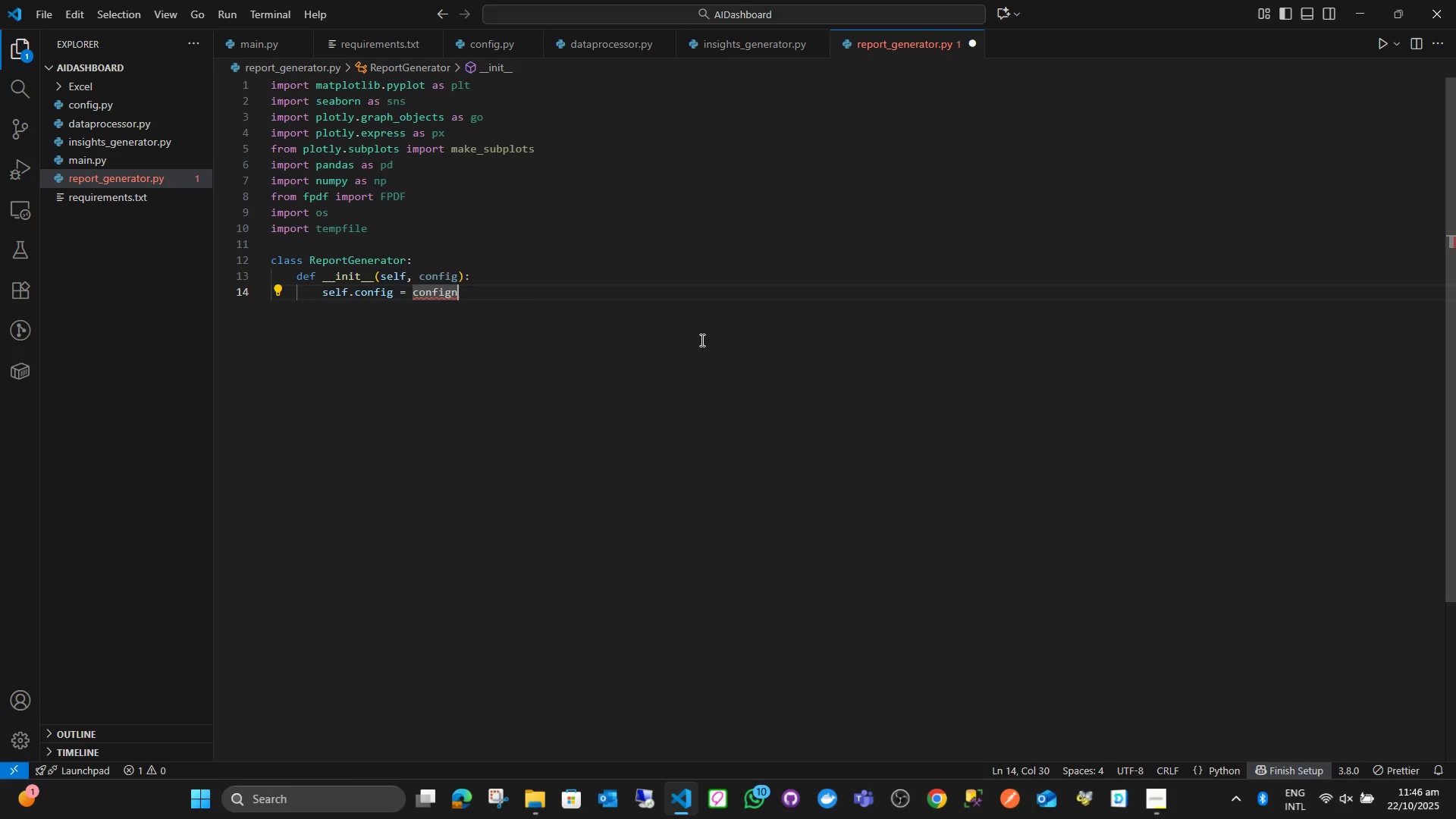 
key(ArrowRight)
 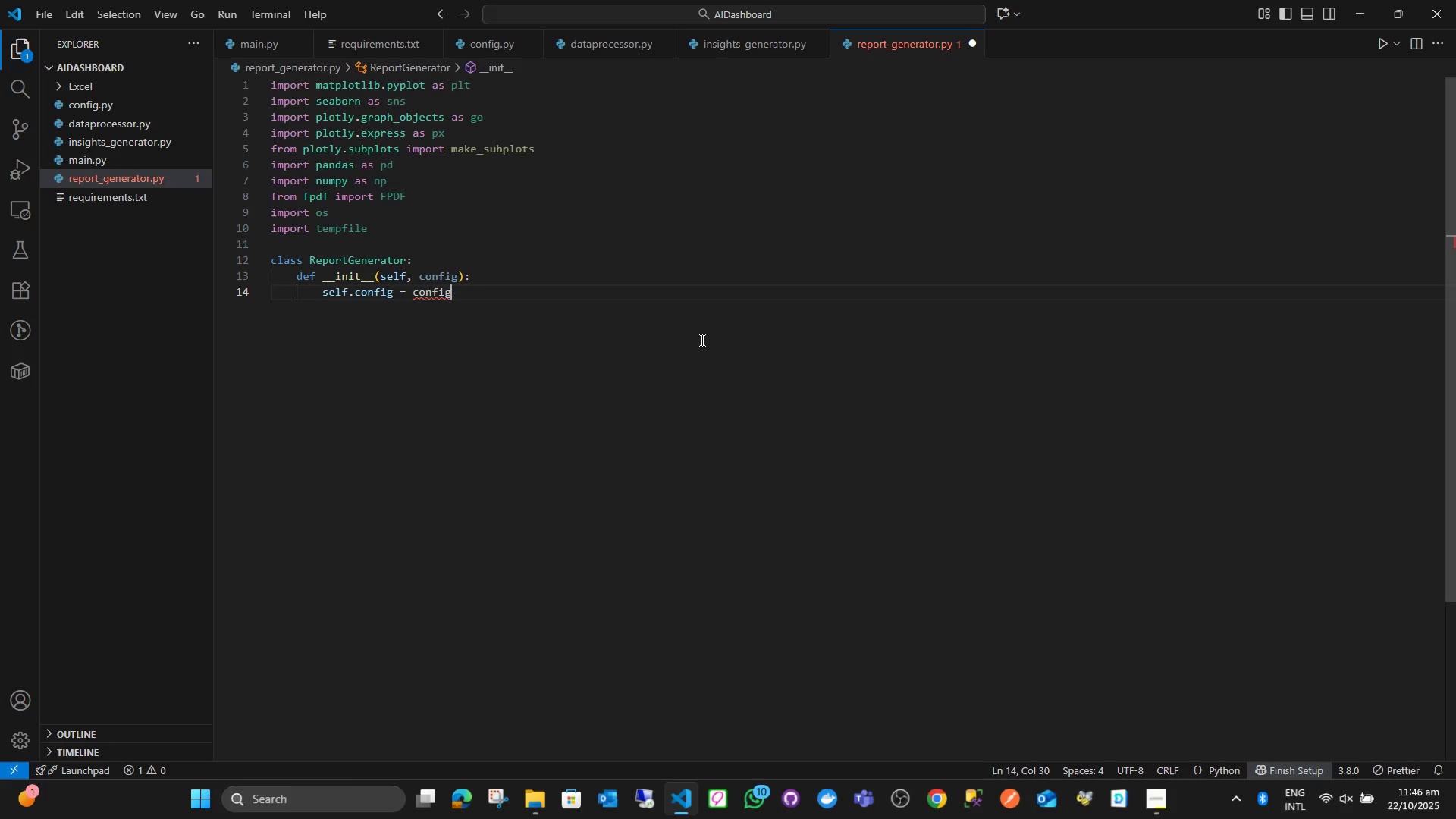 
key(Backspace)
 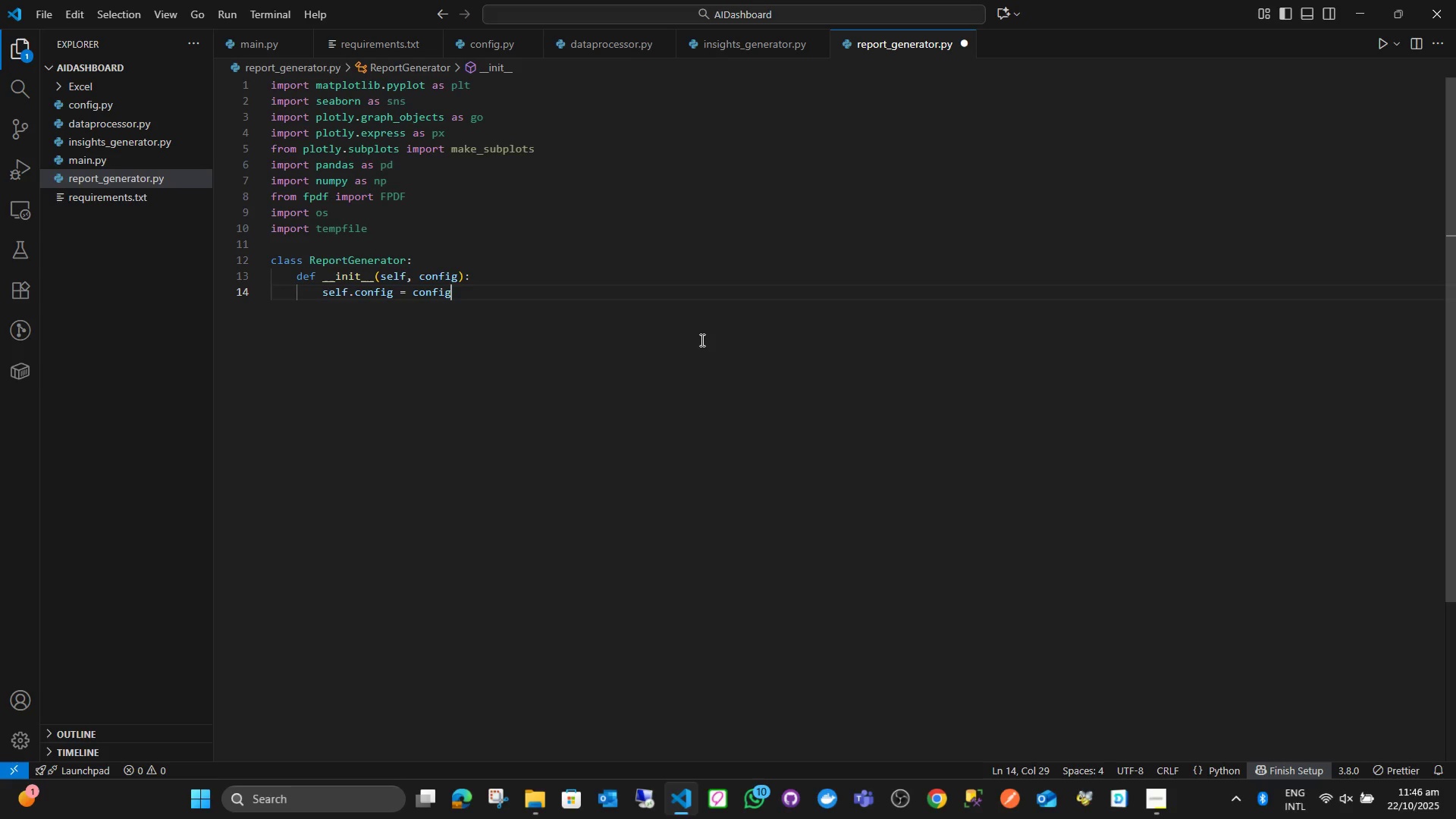 
key(ArrowRight)
 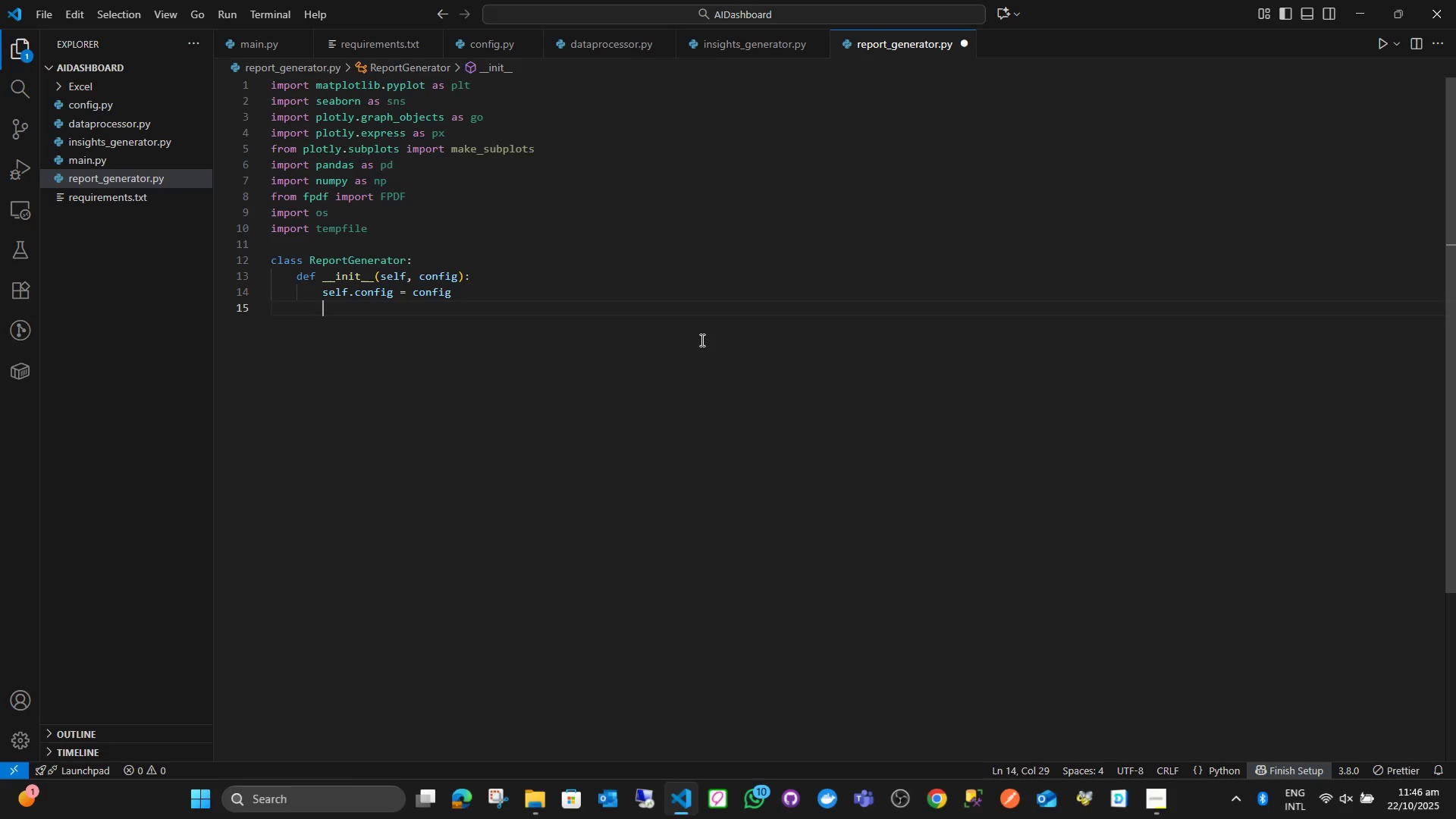 
key(Enter)
 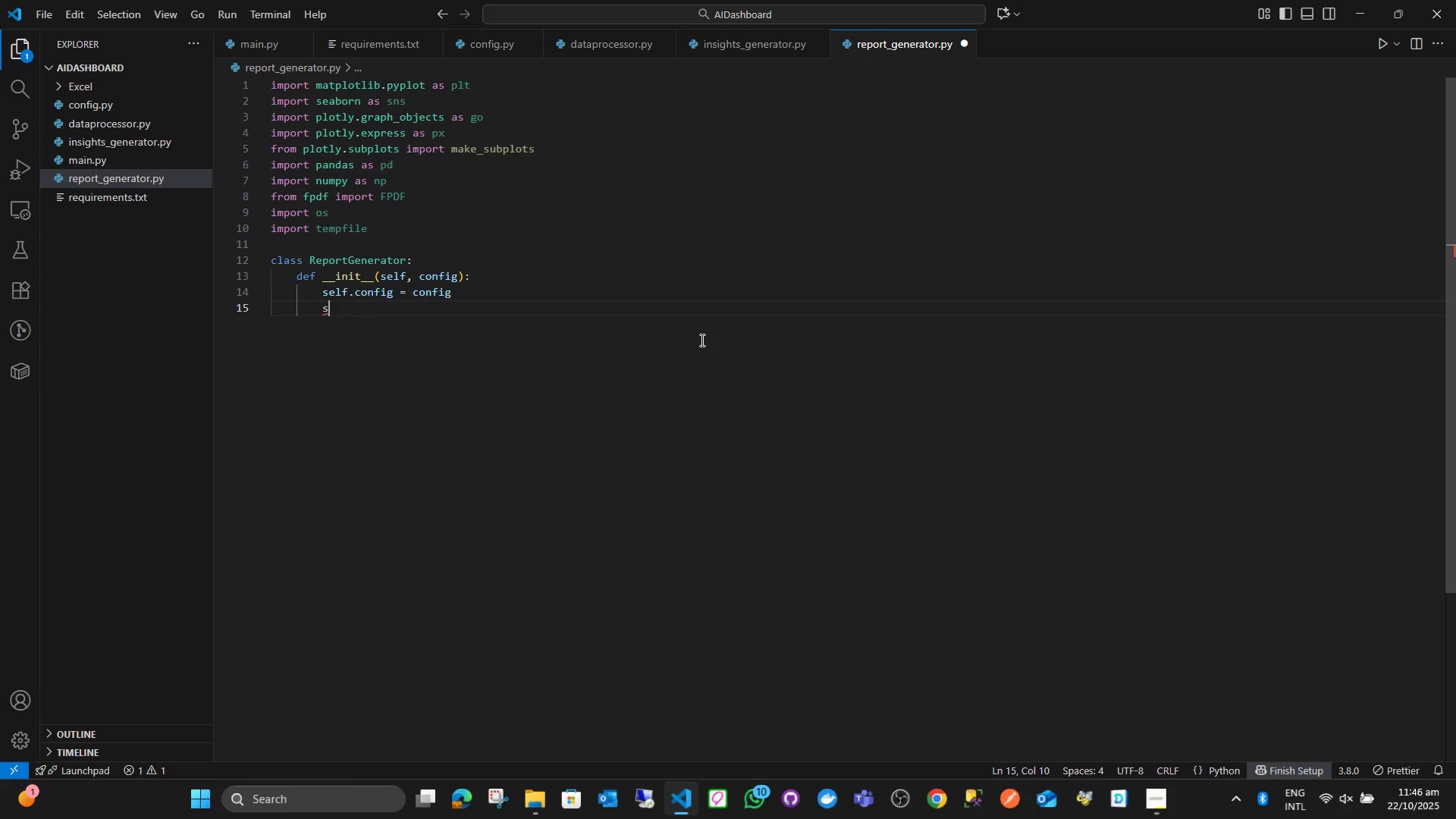 
type(sekf,set)
key(Backspace)
key(Backspace)
key(Backspace)
key(Backspace)
type(.setup_plottun)
key(Backspace)
key(Backspace)
type(ing()
 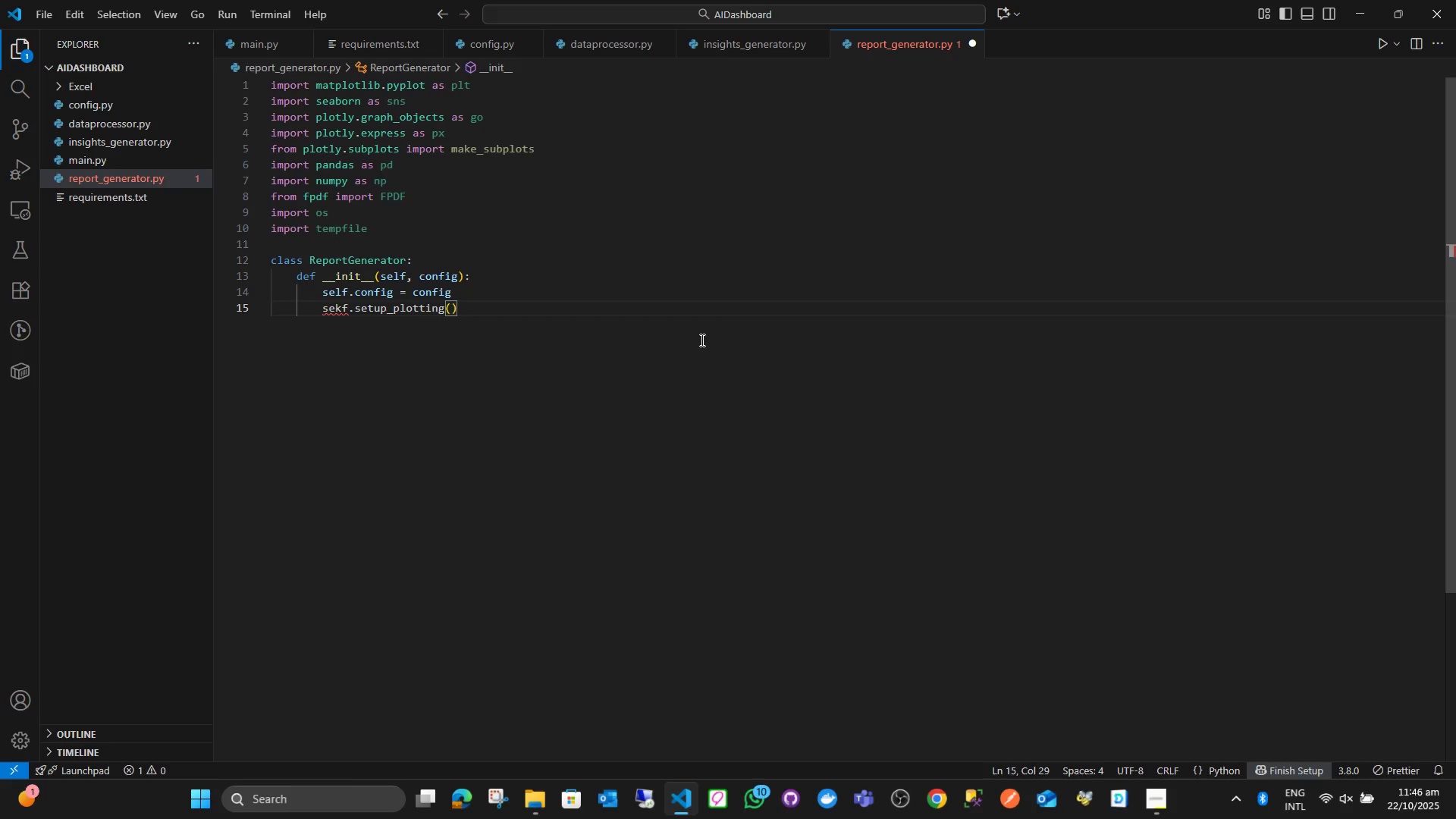 
left_click([340, 313])
 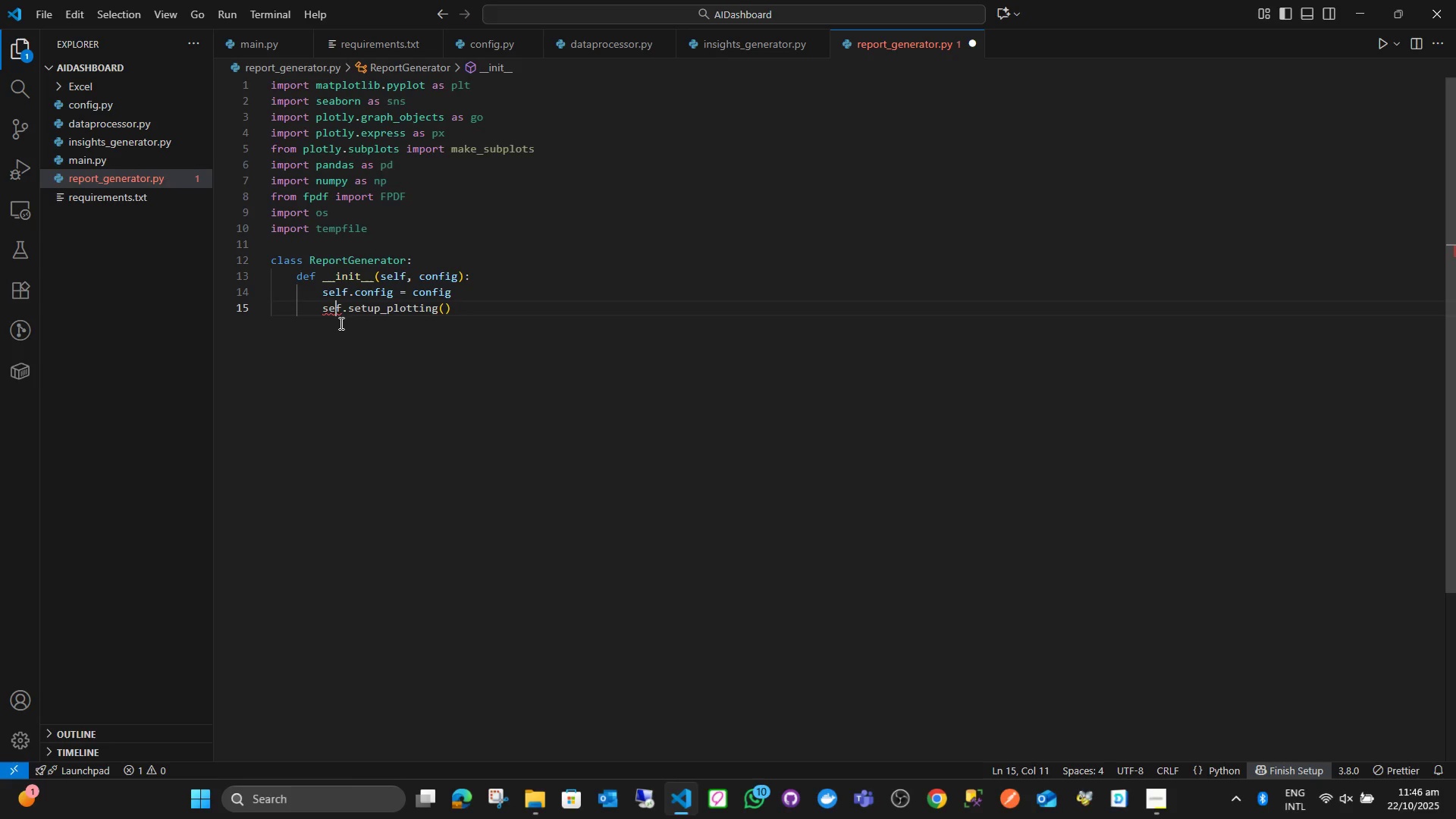 
key(Backspace)
 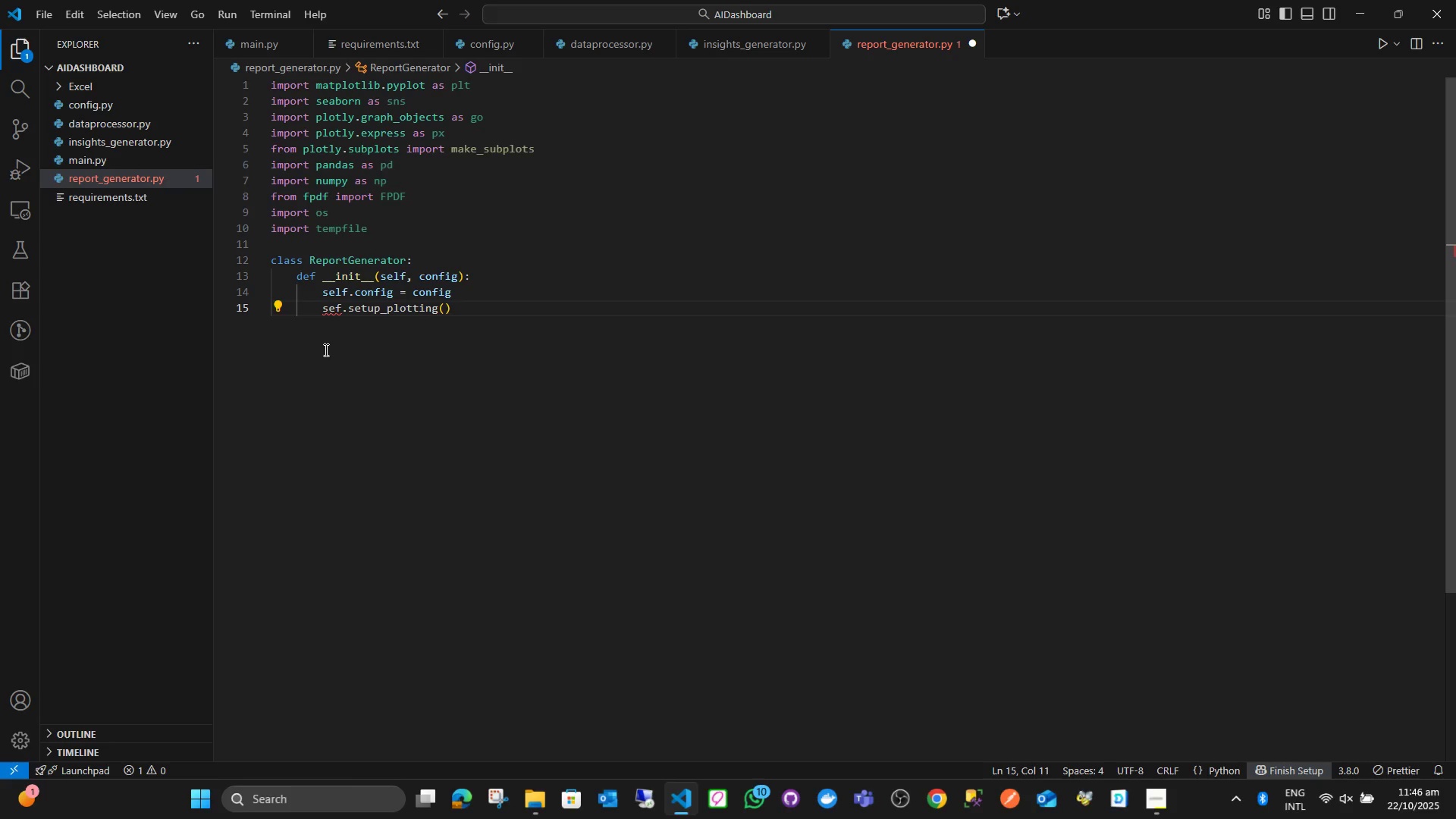 
key(L)
 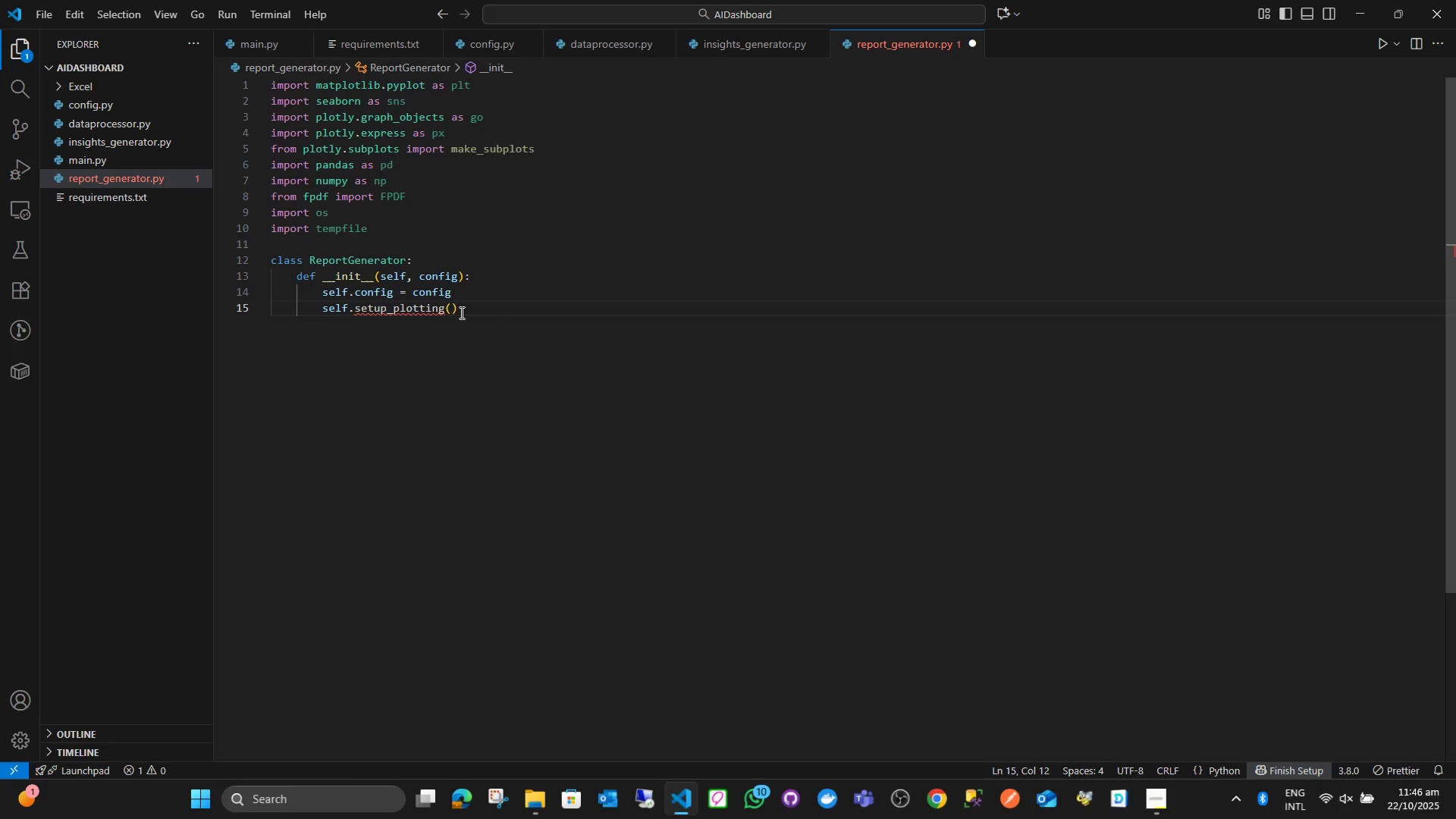 
left_click([461, 312])
 